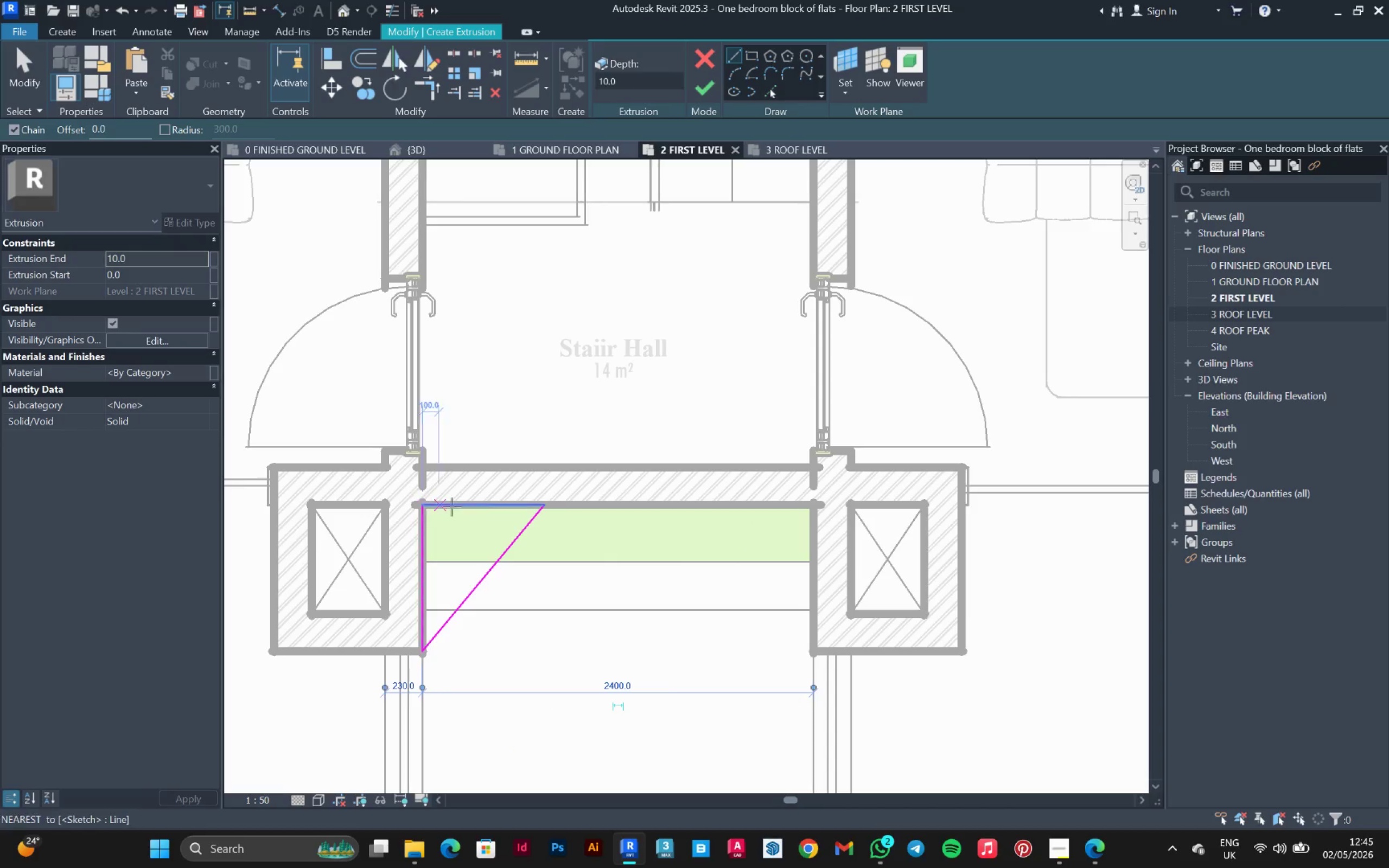 
scroll: coordinate [525, 474], scroll_direction: down, amount: 3.0
 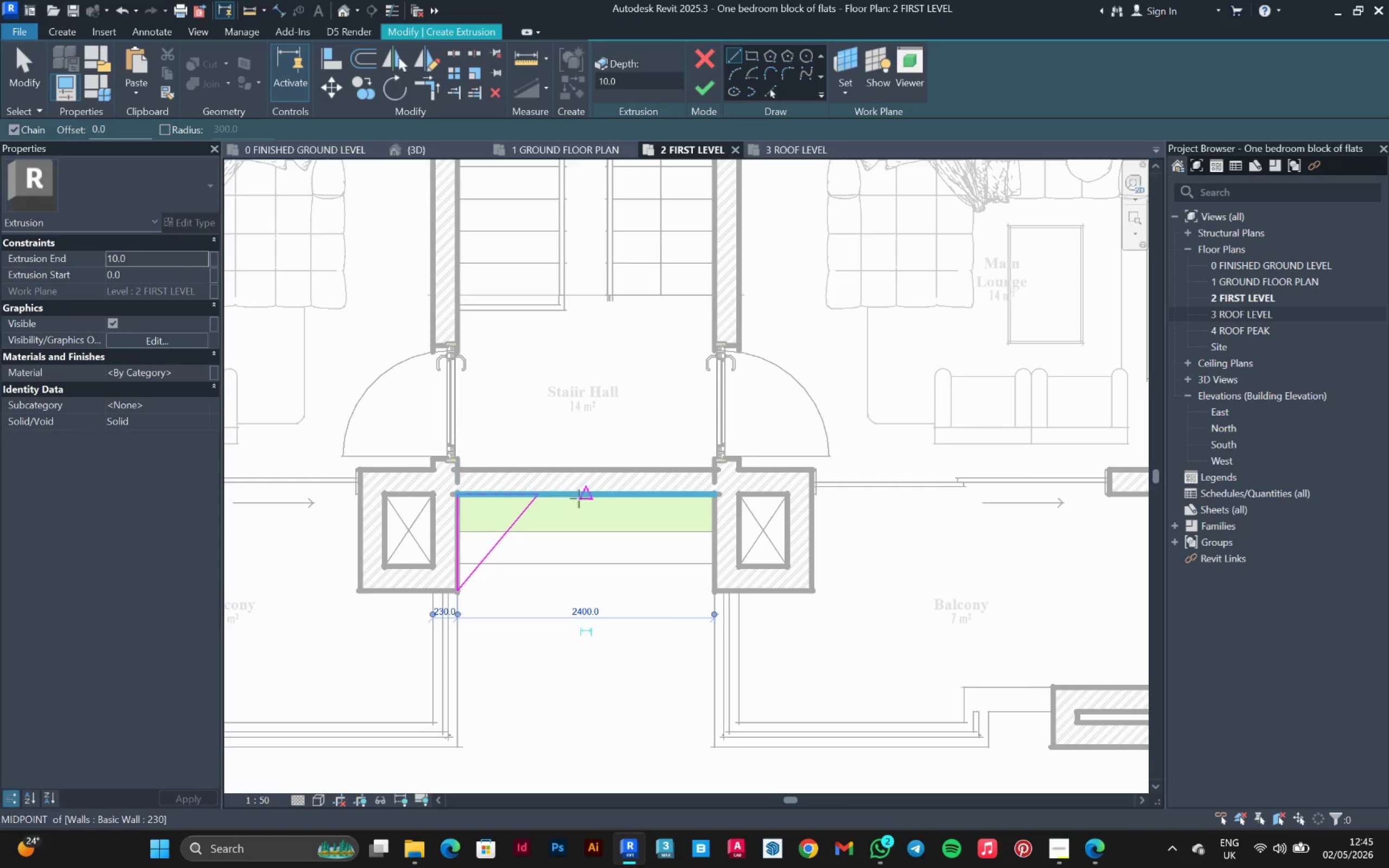 
key(Escape)
 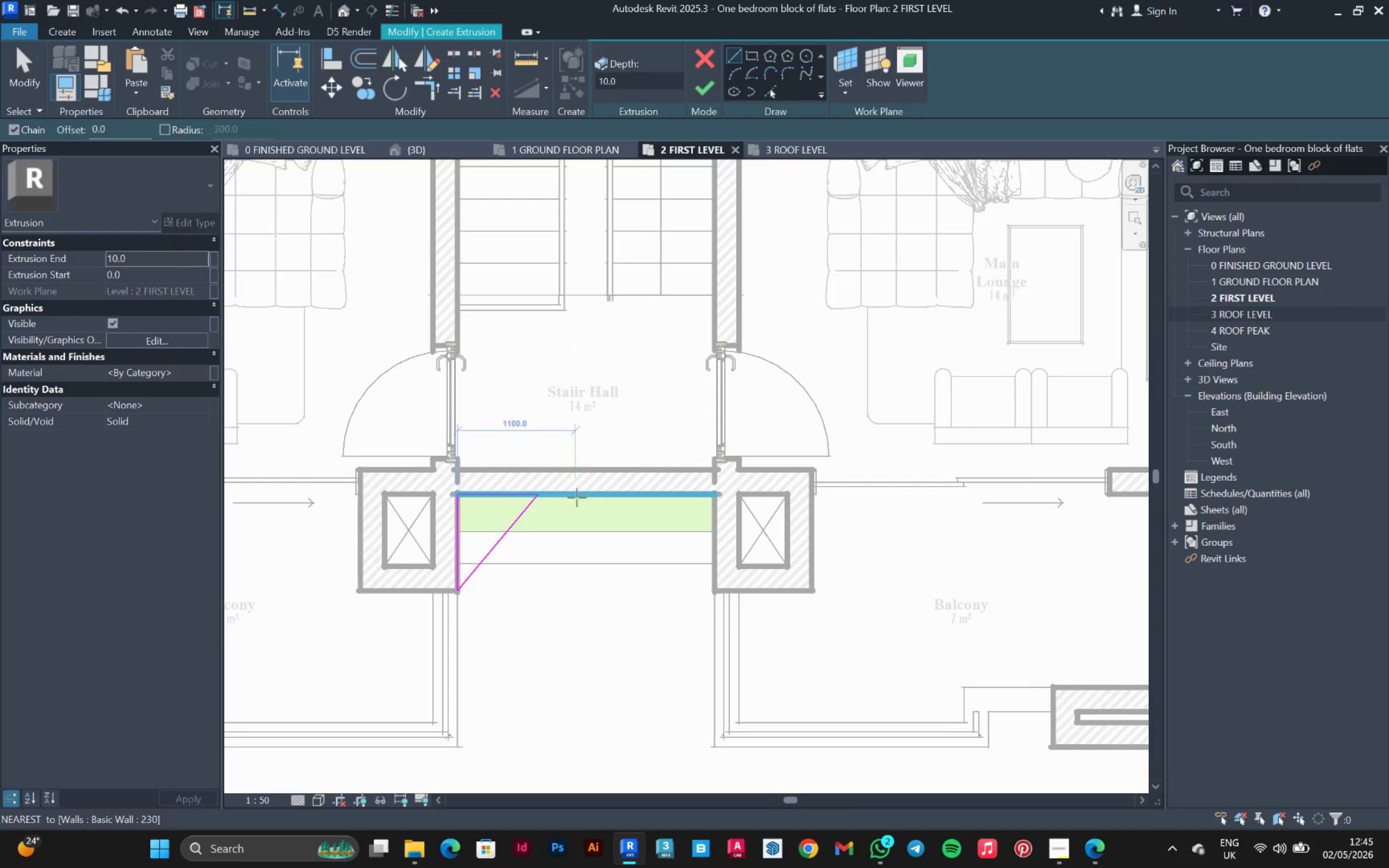 
key(Escape)
 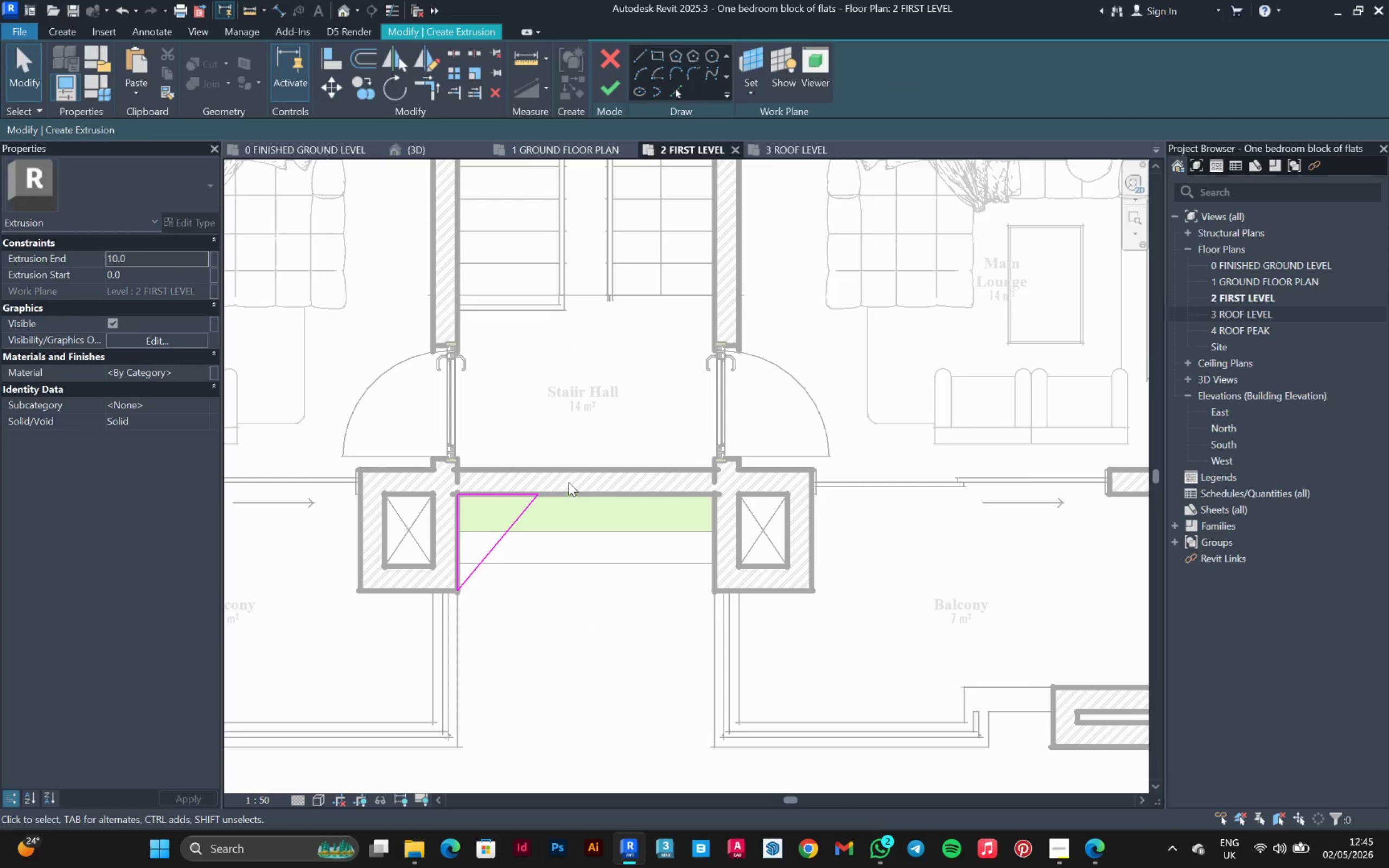 
left_click_drag(start_coordinate=[568, 478], to_coordinate=[443, 613])
 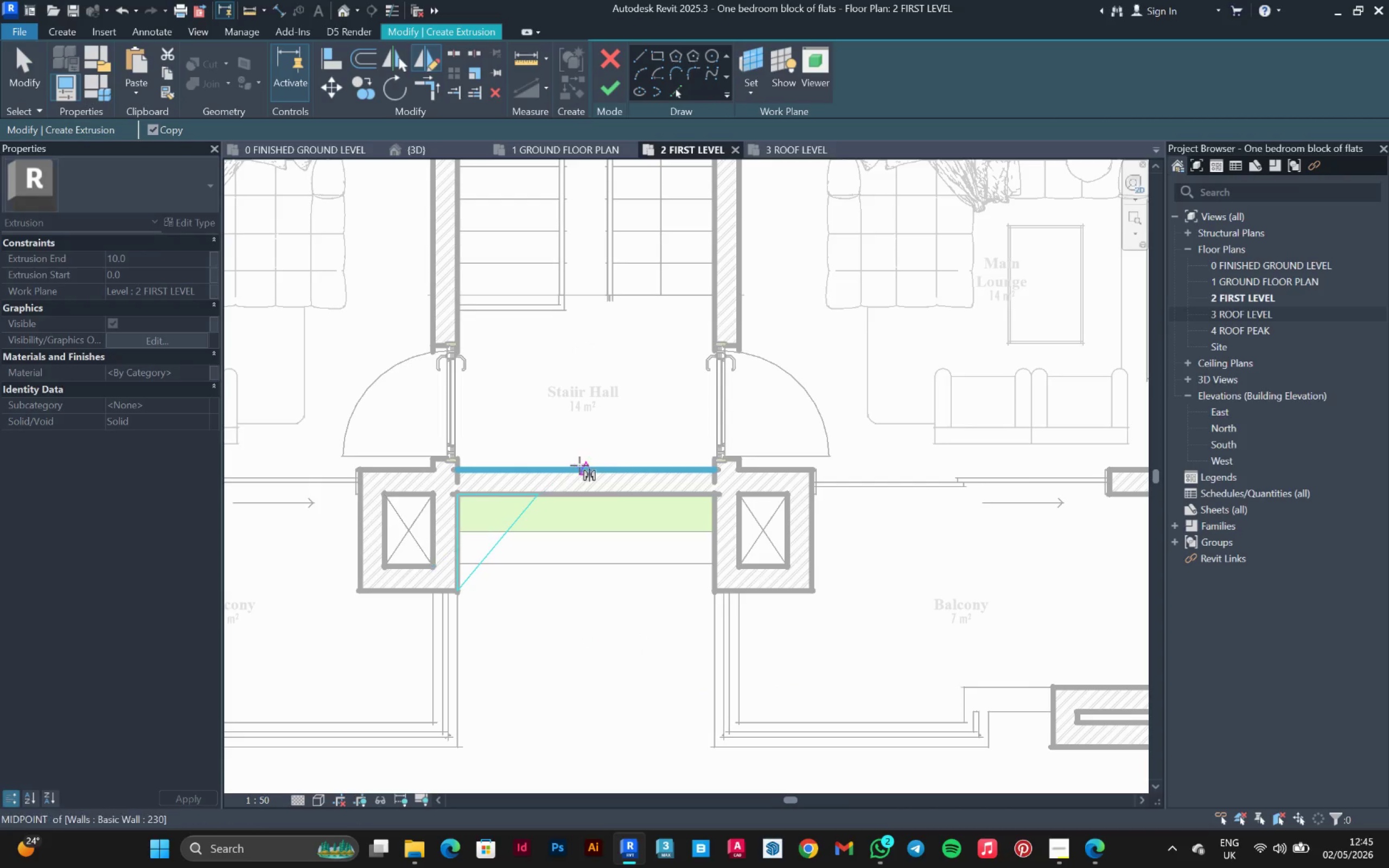 
left_click([585, 467])
 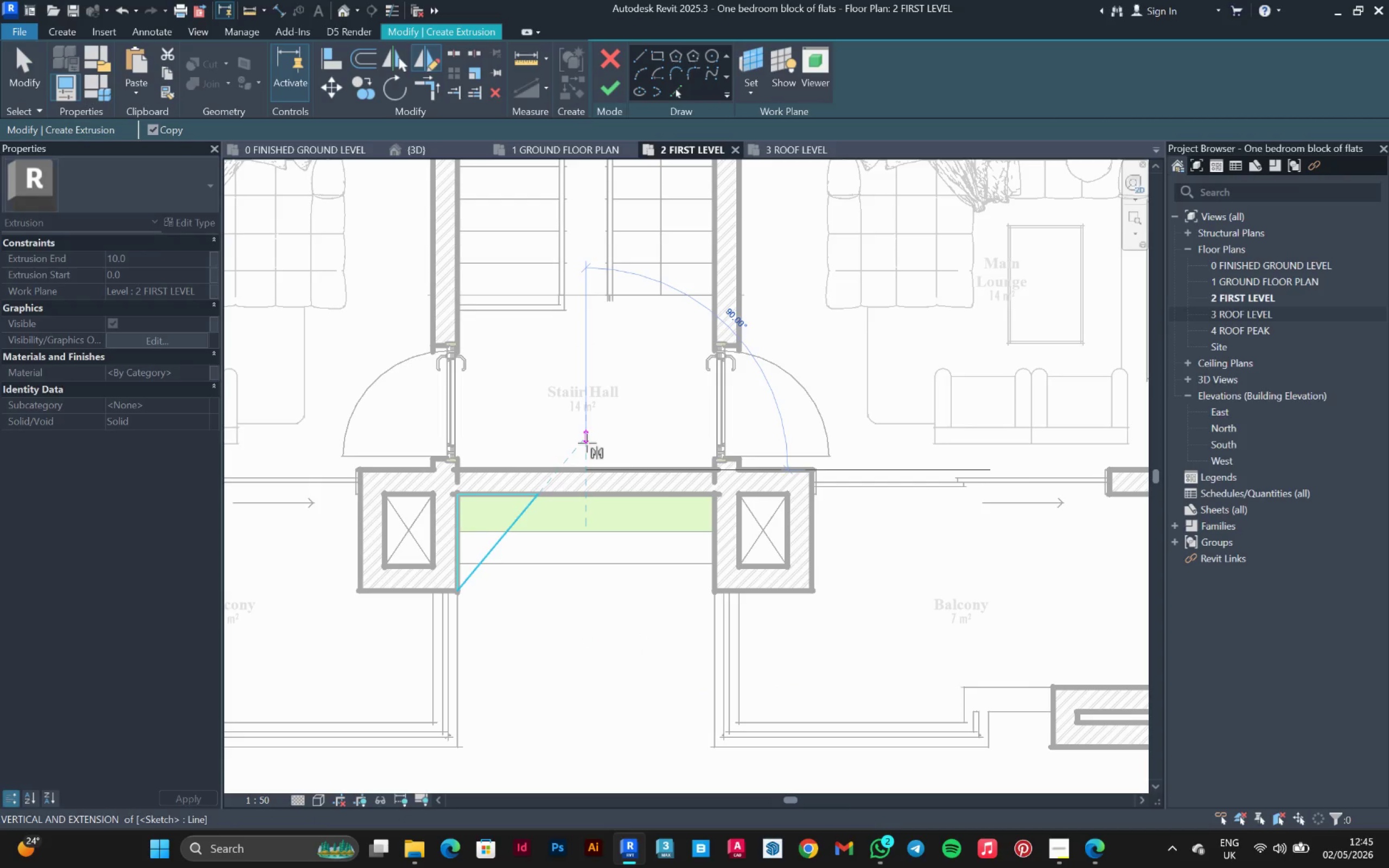 
left_click_drag(start_coordinate=[587, 443], to_coordinate=[651, 409])
 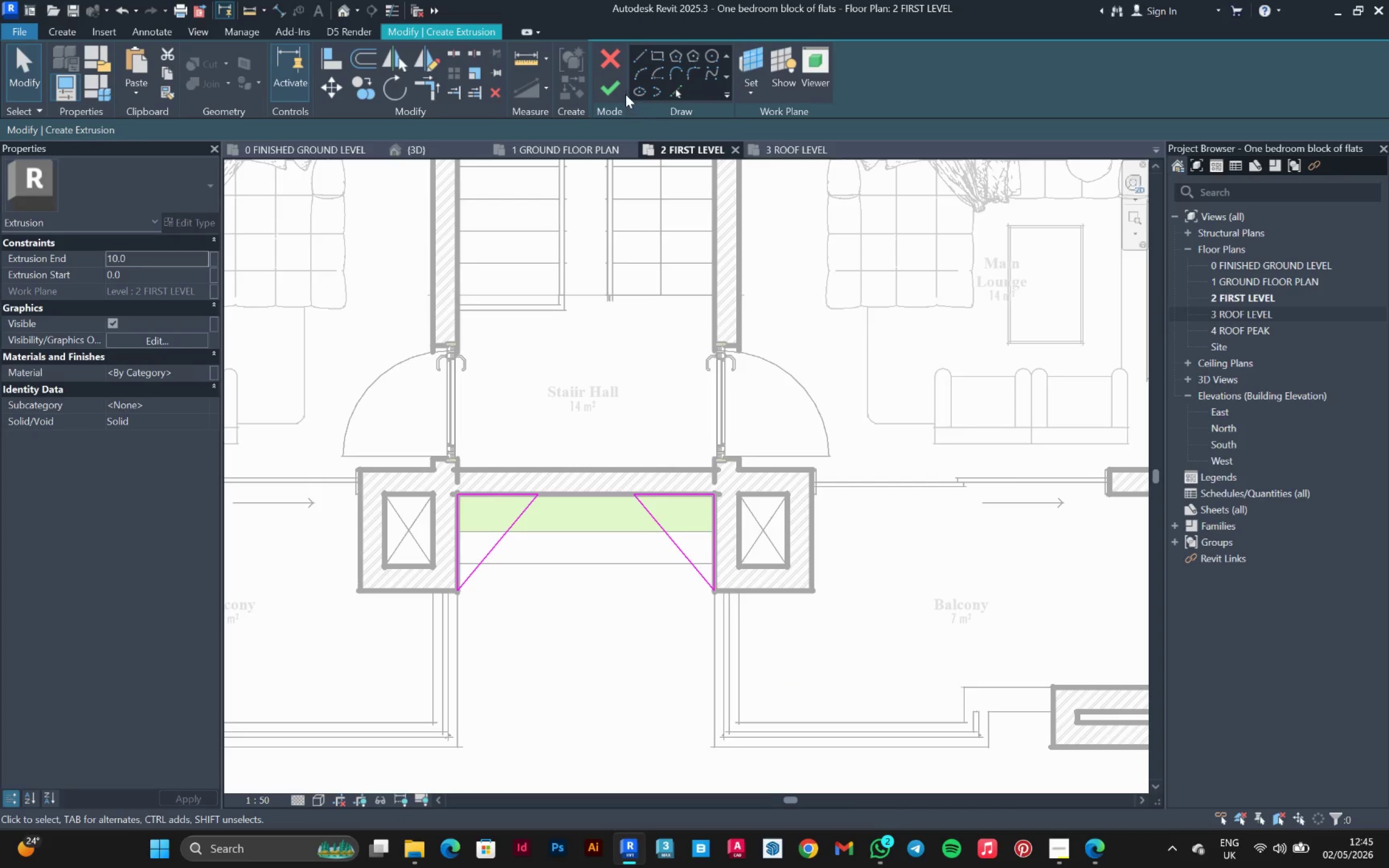 
left_click([617, 93])
 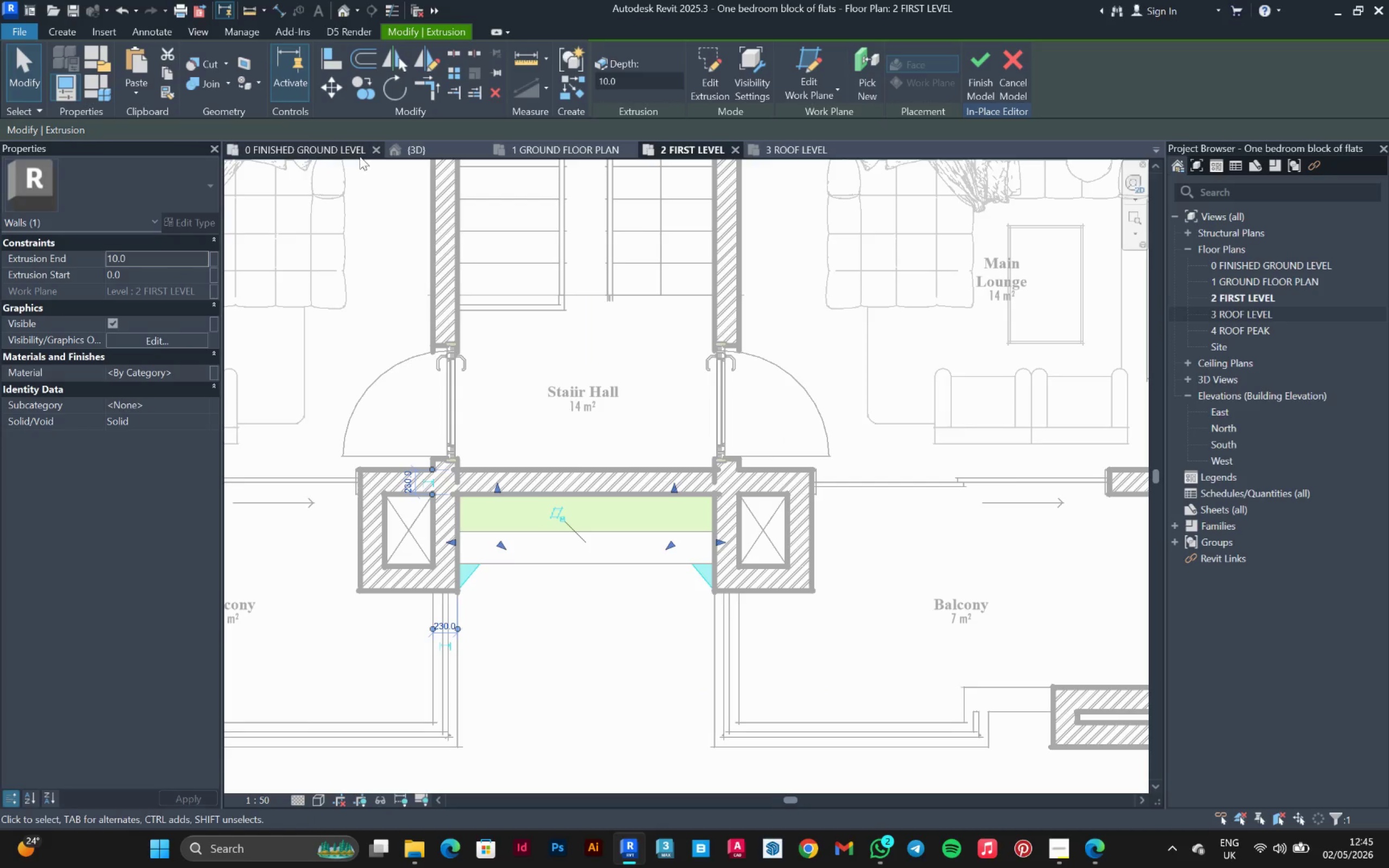 
left_click([416, 145])
 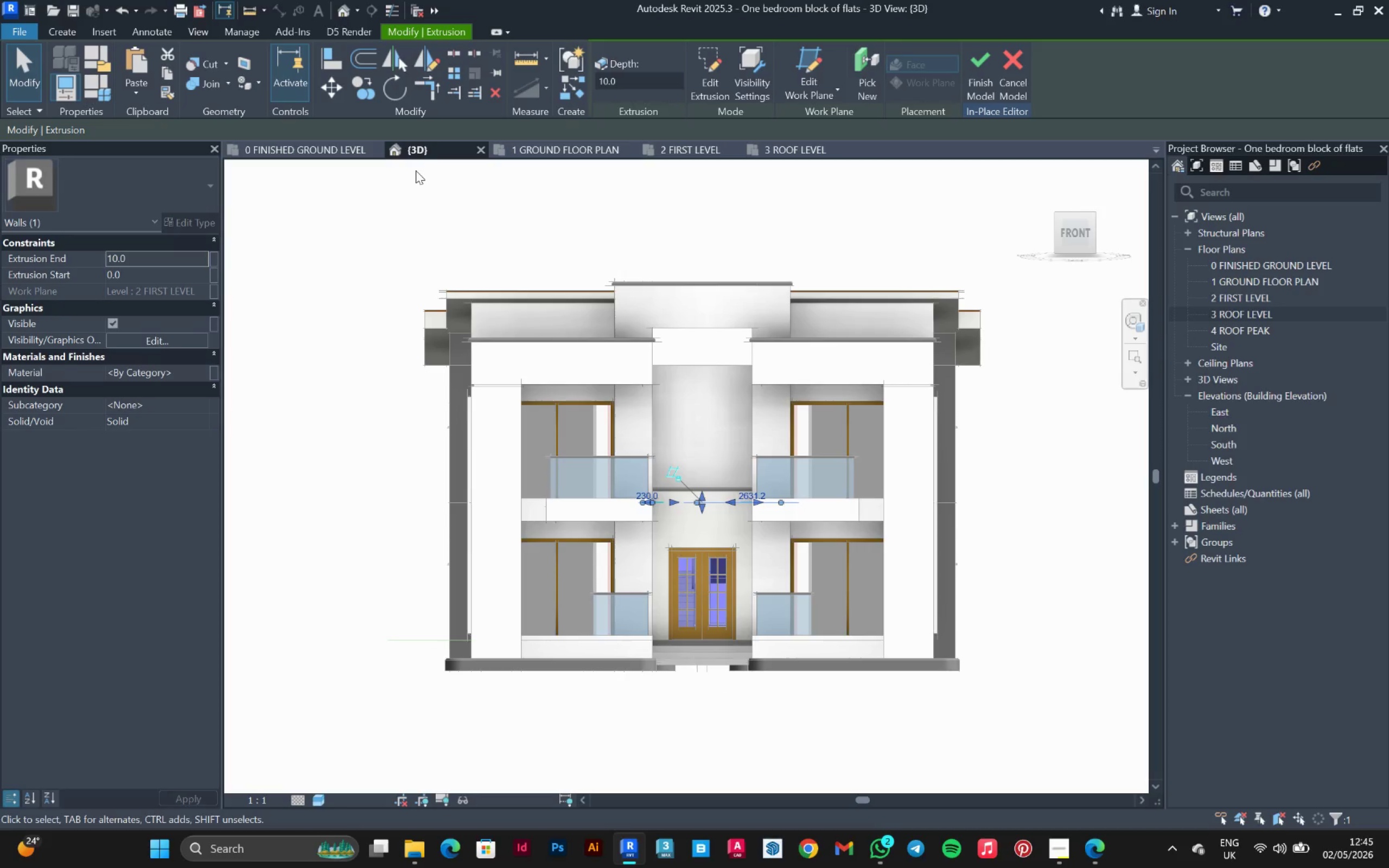 
scroll: coordinate [684, 450], scroll_direction: up, amount: 3.0
 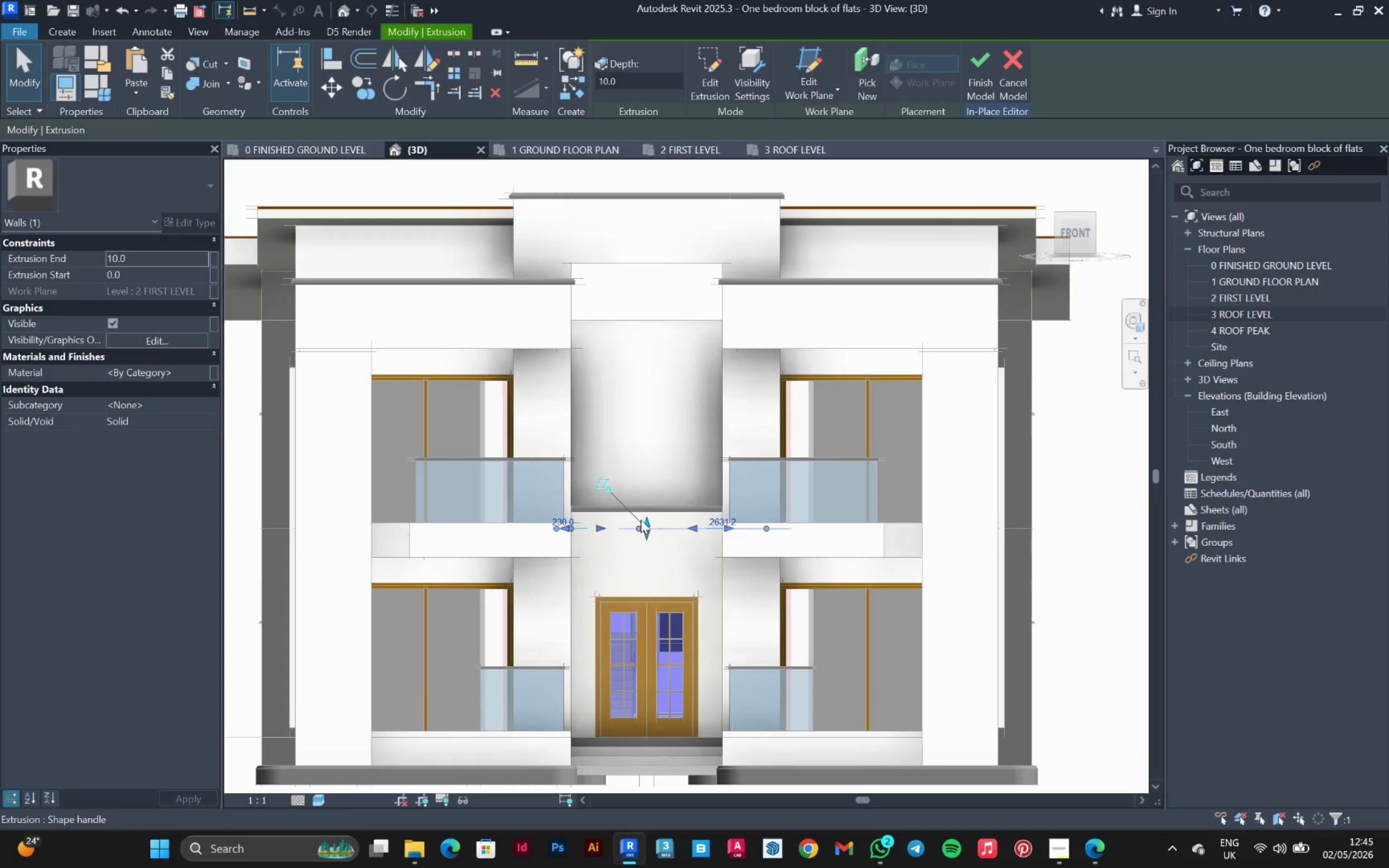 
left_click_drag(start_coordinate=[642, 519], to_coordinate=[666, 267])
 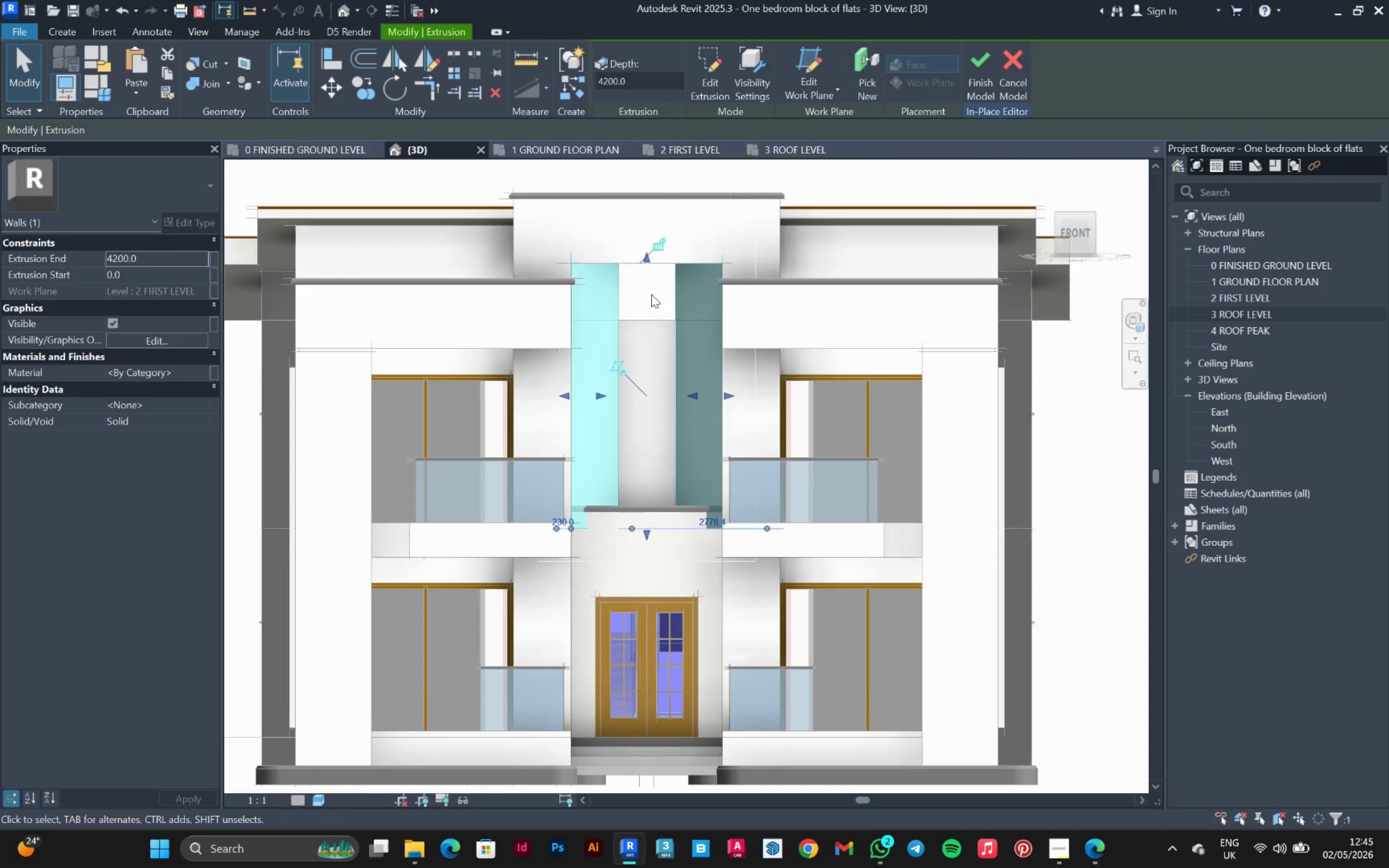 
left_click([651, 293])
 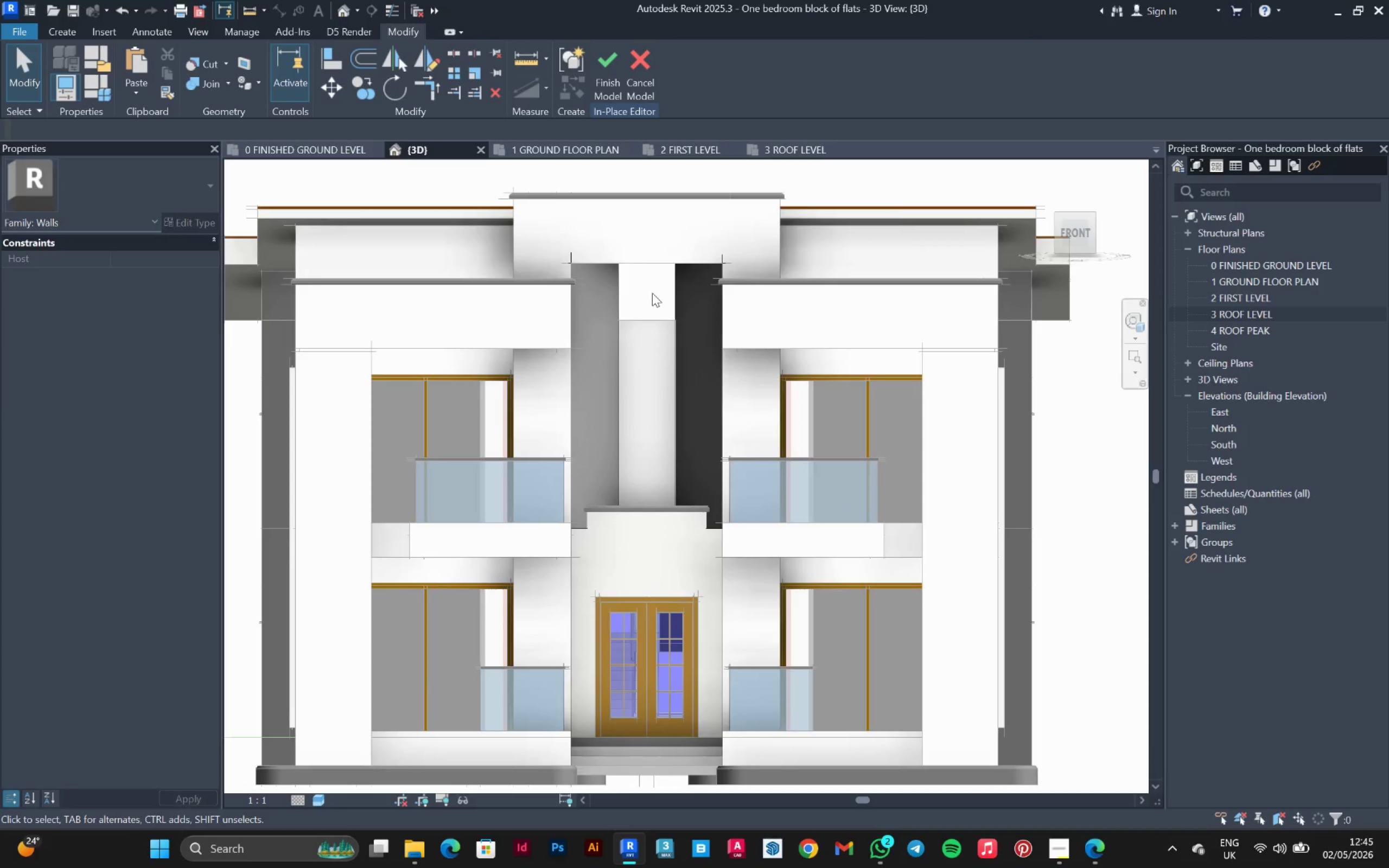 
scroll: coordinate [652, 293], scroll_direction: down, amount: 2.0
 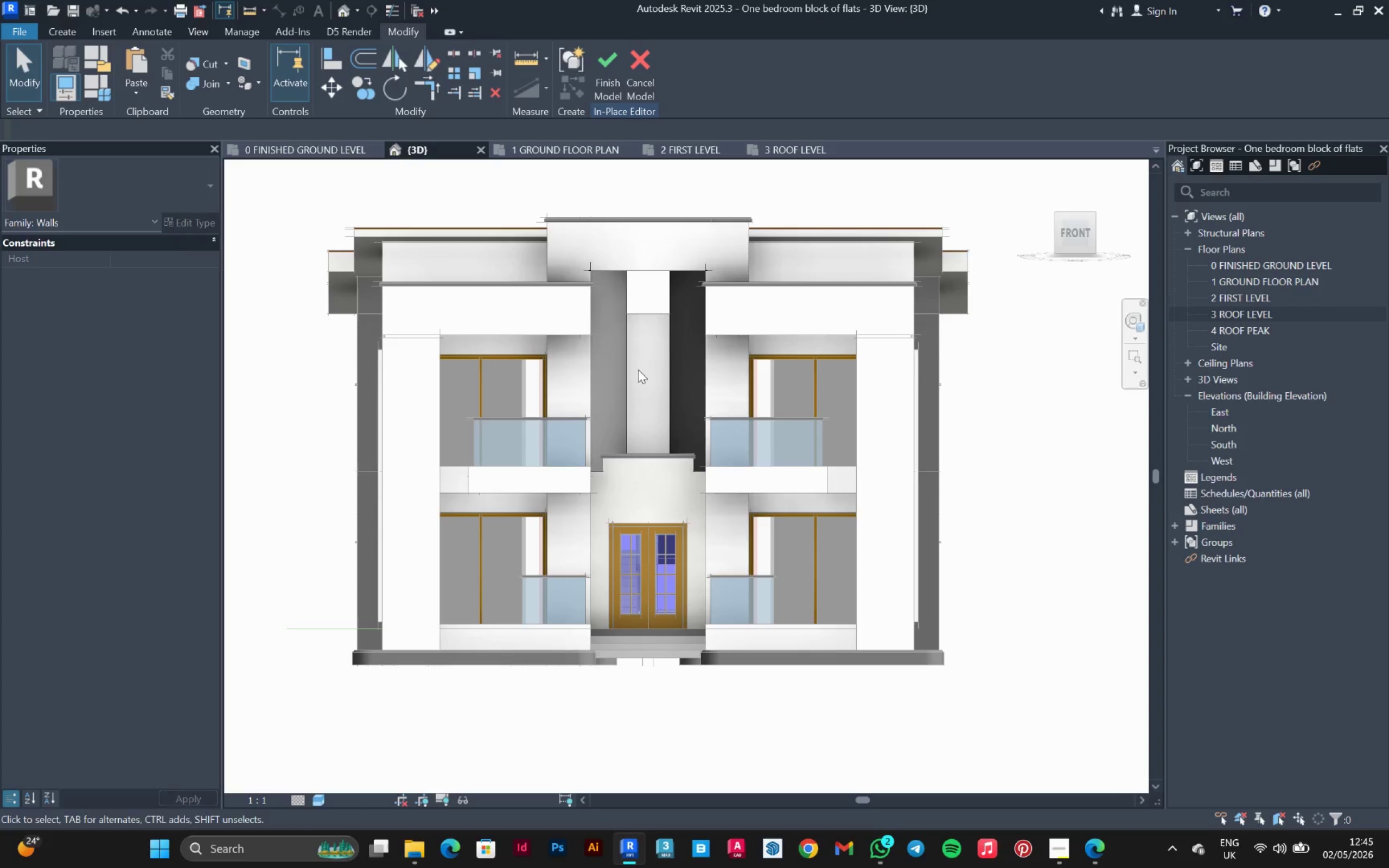 
hold_key(key=ShiftLeft, duration=1.06)
 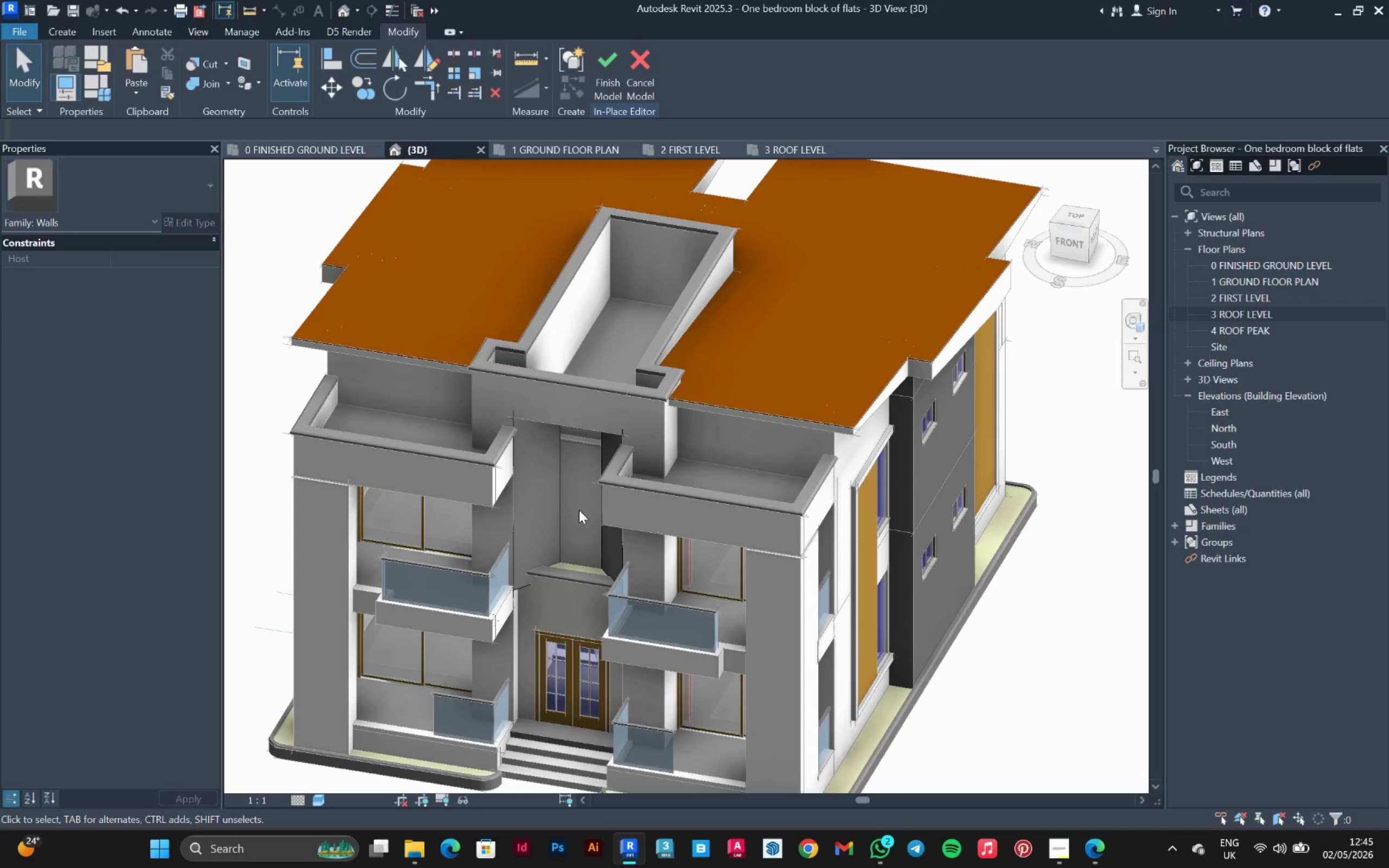 
wait(5.89)
 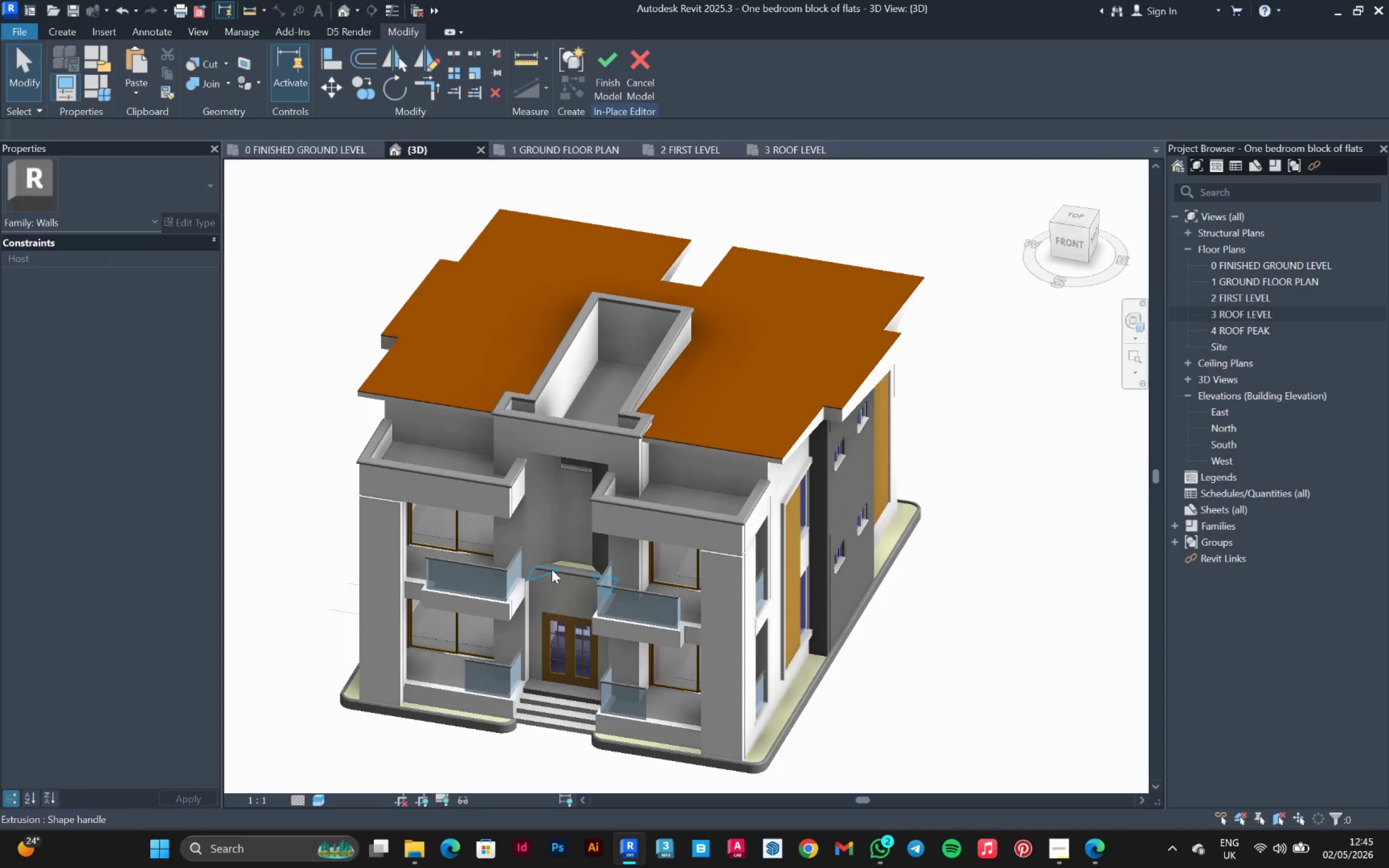 
hold_key(key=ShiftLeft, duration=1.5)
 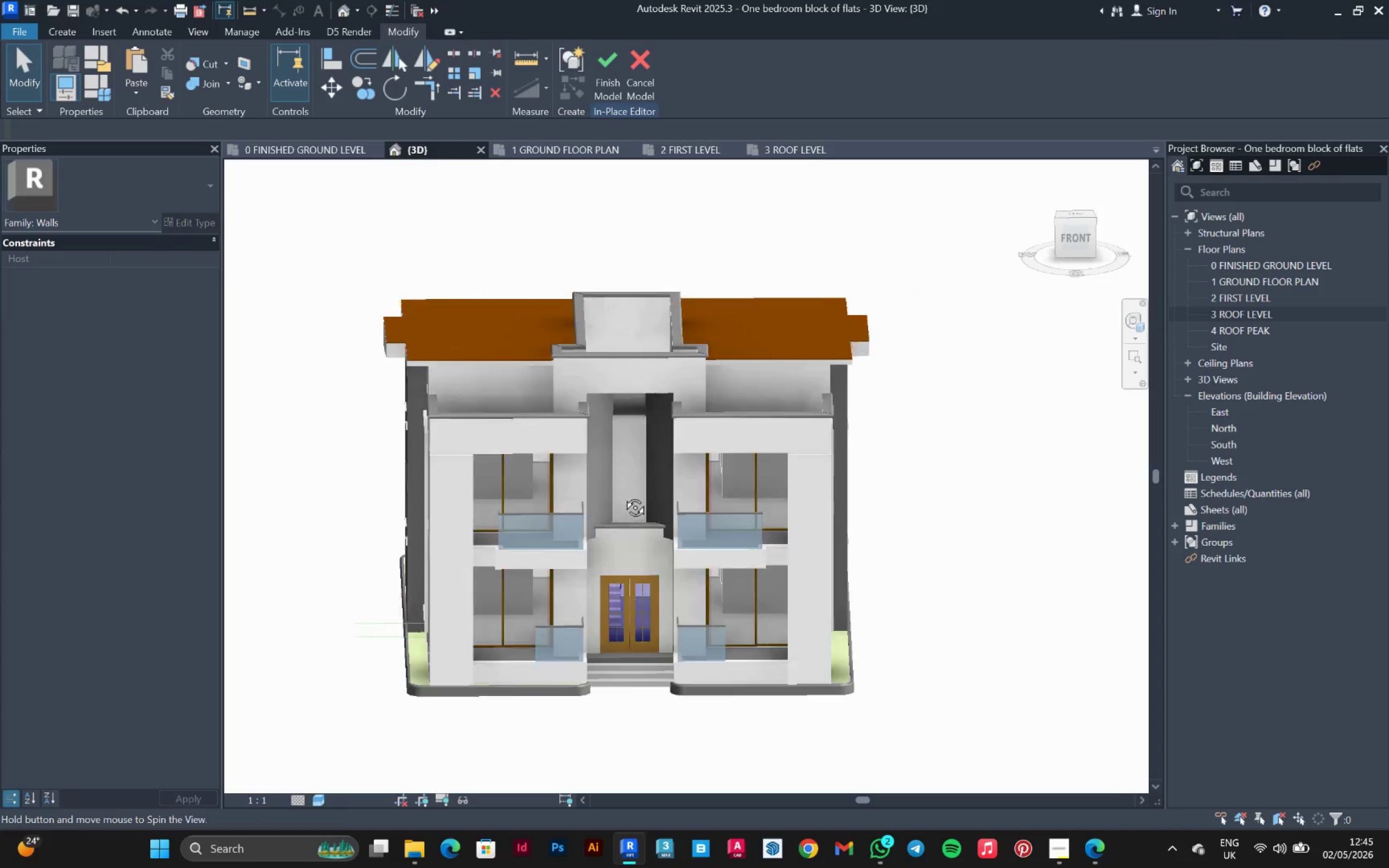 
scroll: coordinate [562, 553], scroll_direction: down, amount: 2.0
 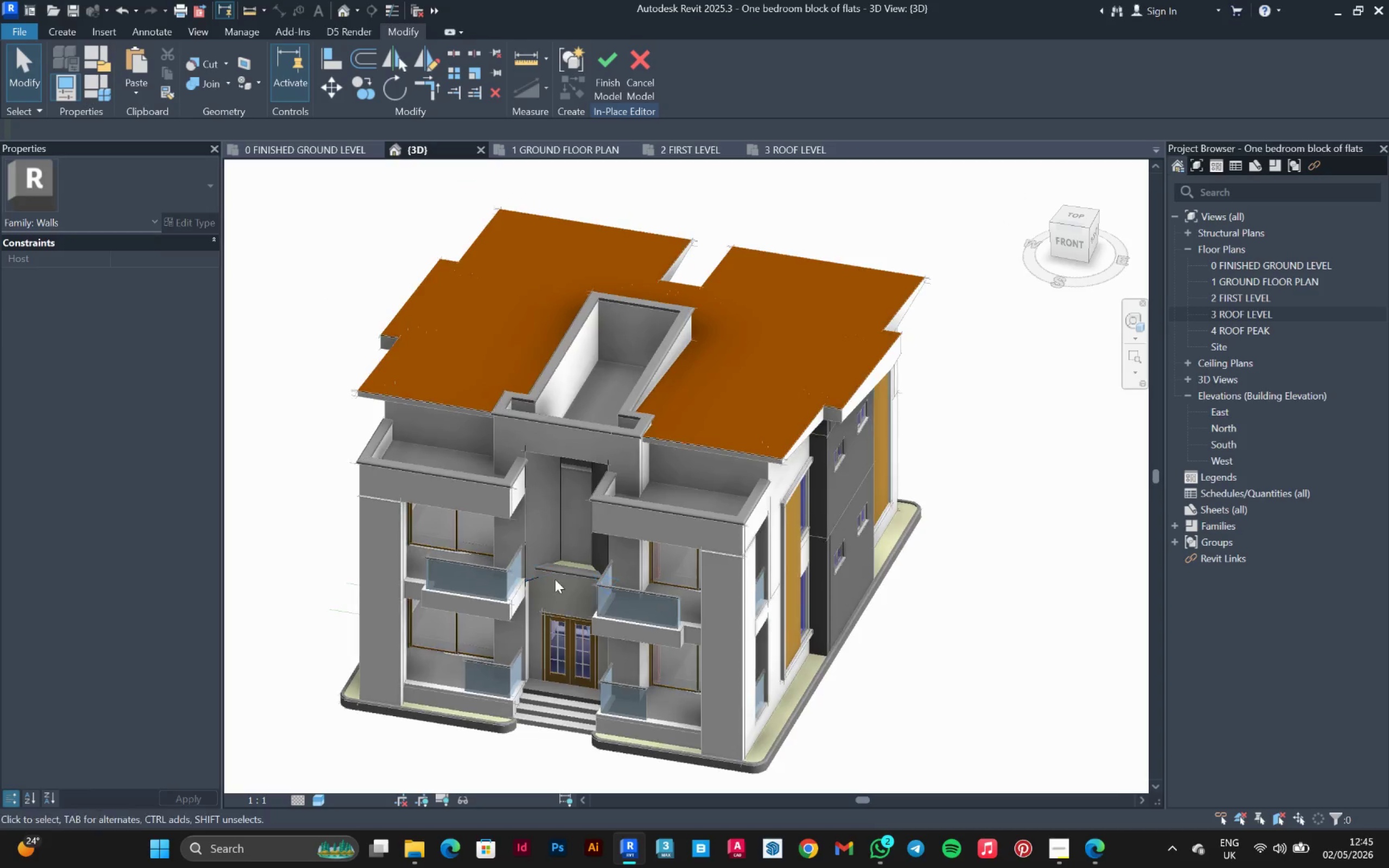 
hold_key(key=ShiftLeft, duration=1.19)
 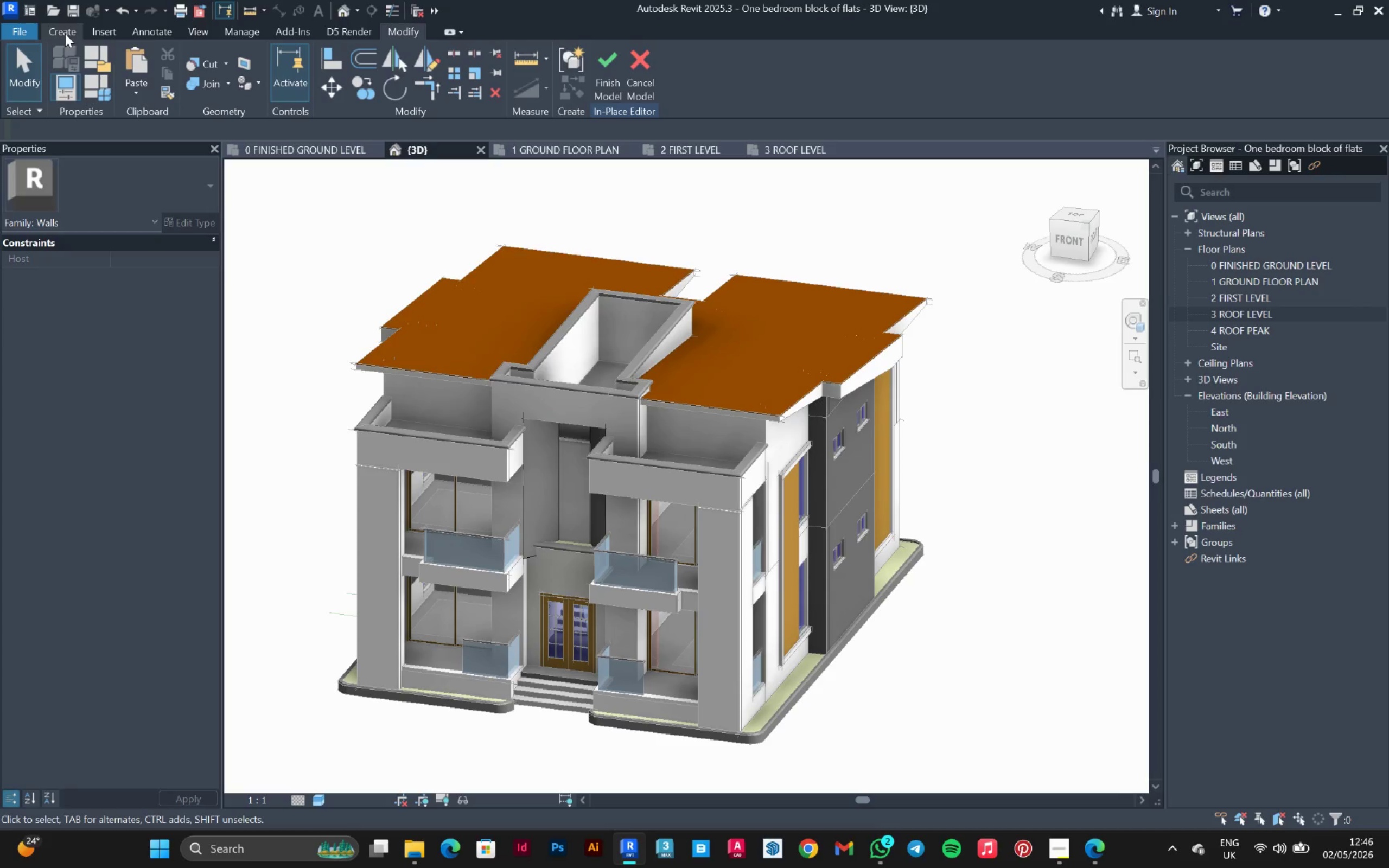 
left_click([65, 34])
 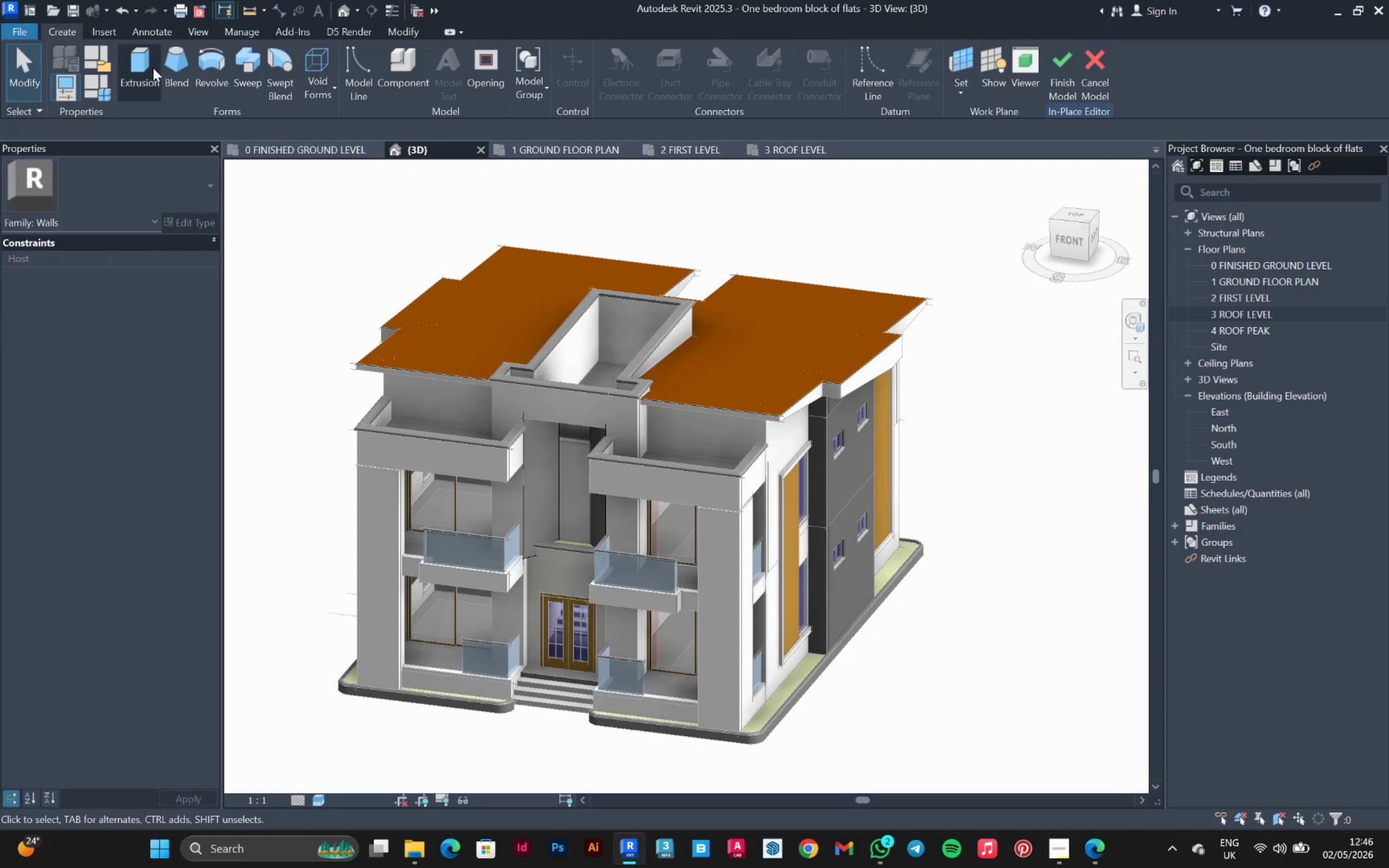 
left_click([147, 66])
 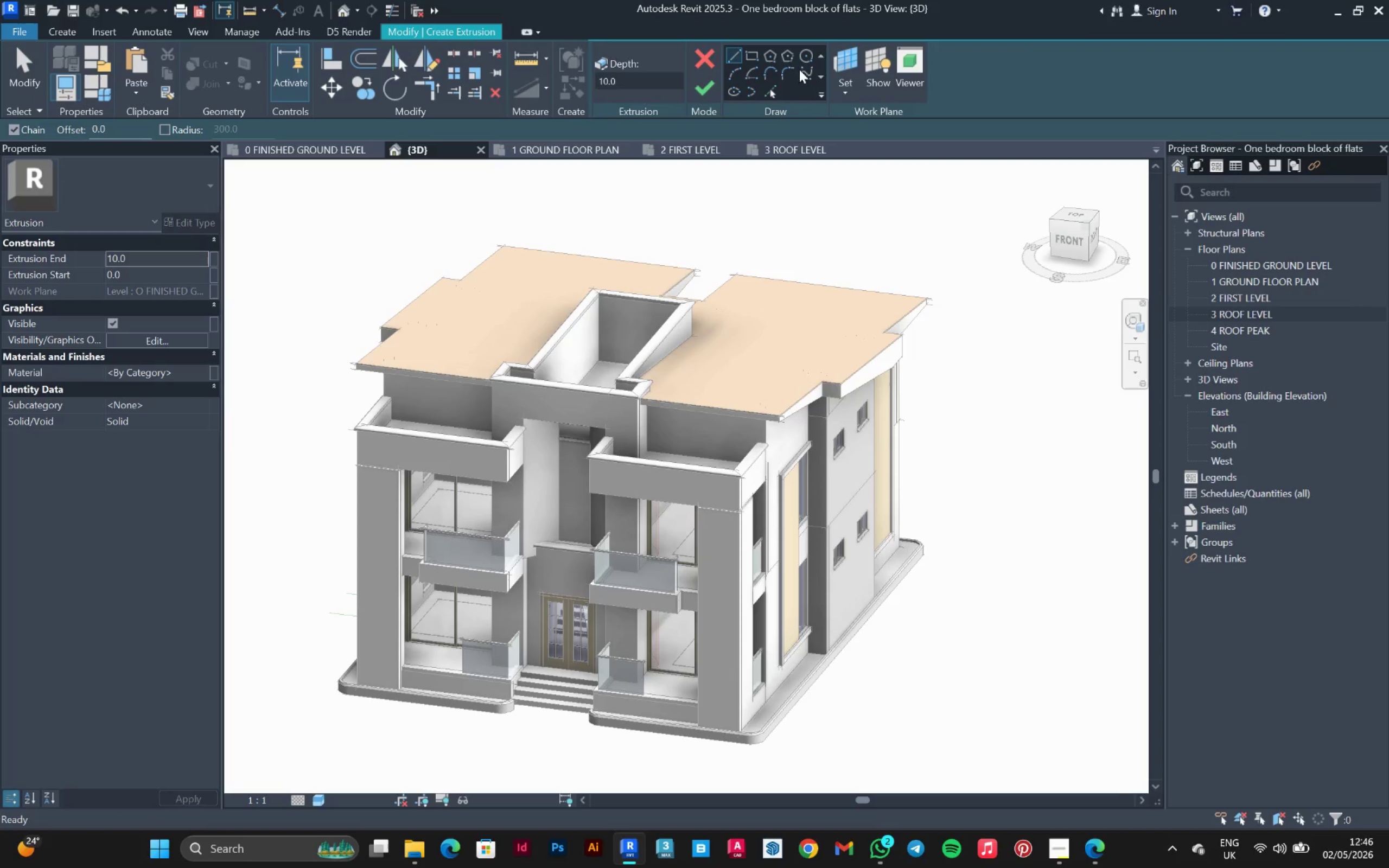 
left_click([854, 59])
 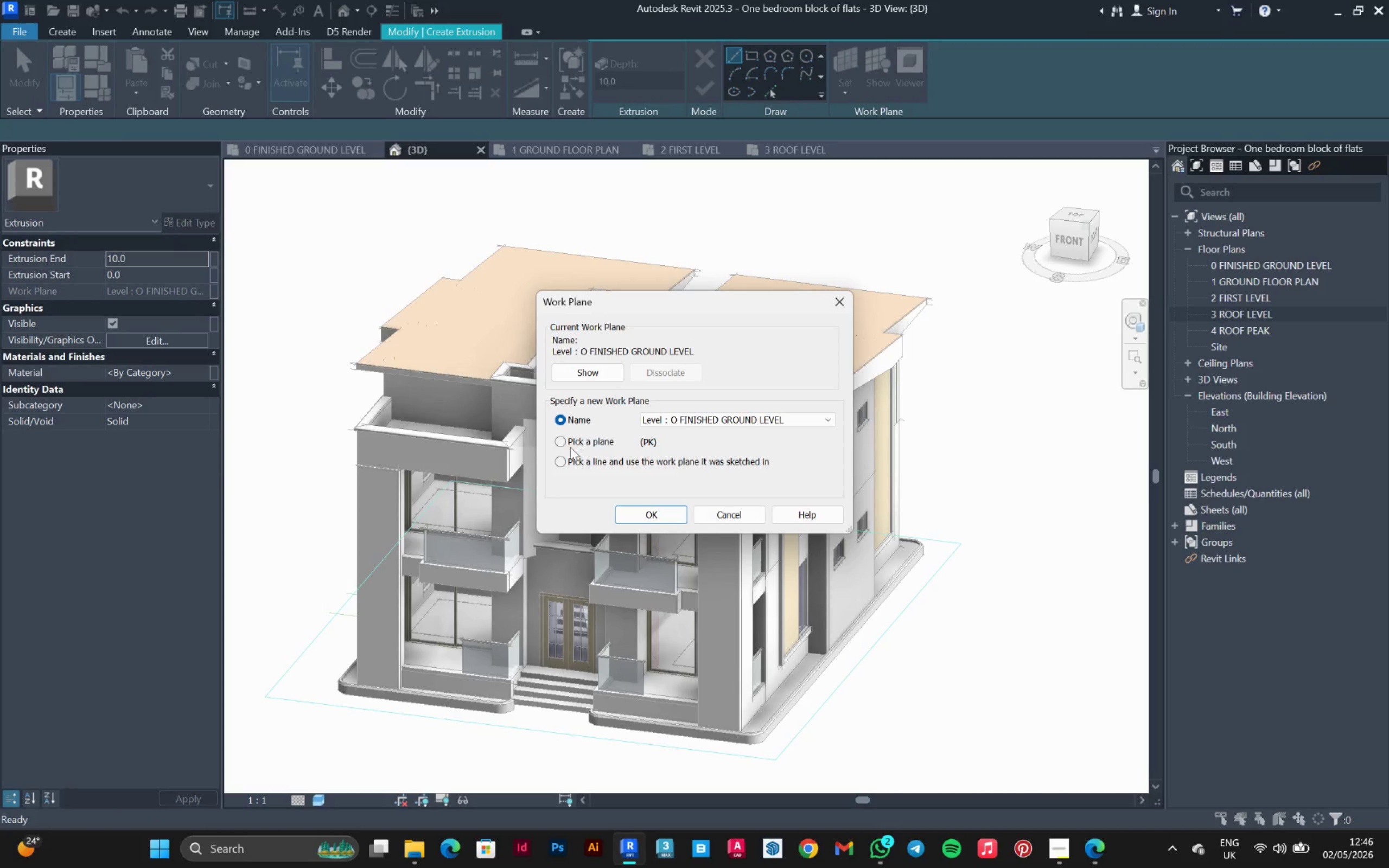 
left_click([570, 445])
 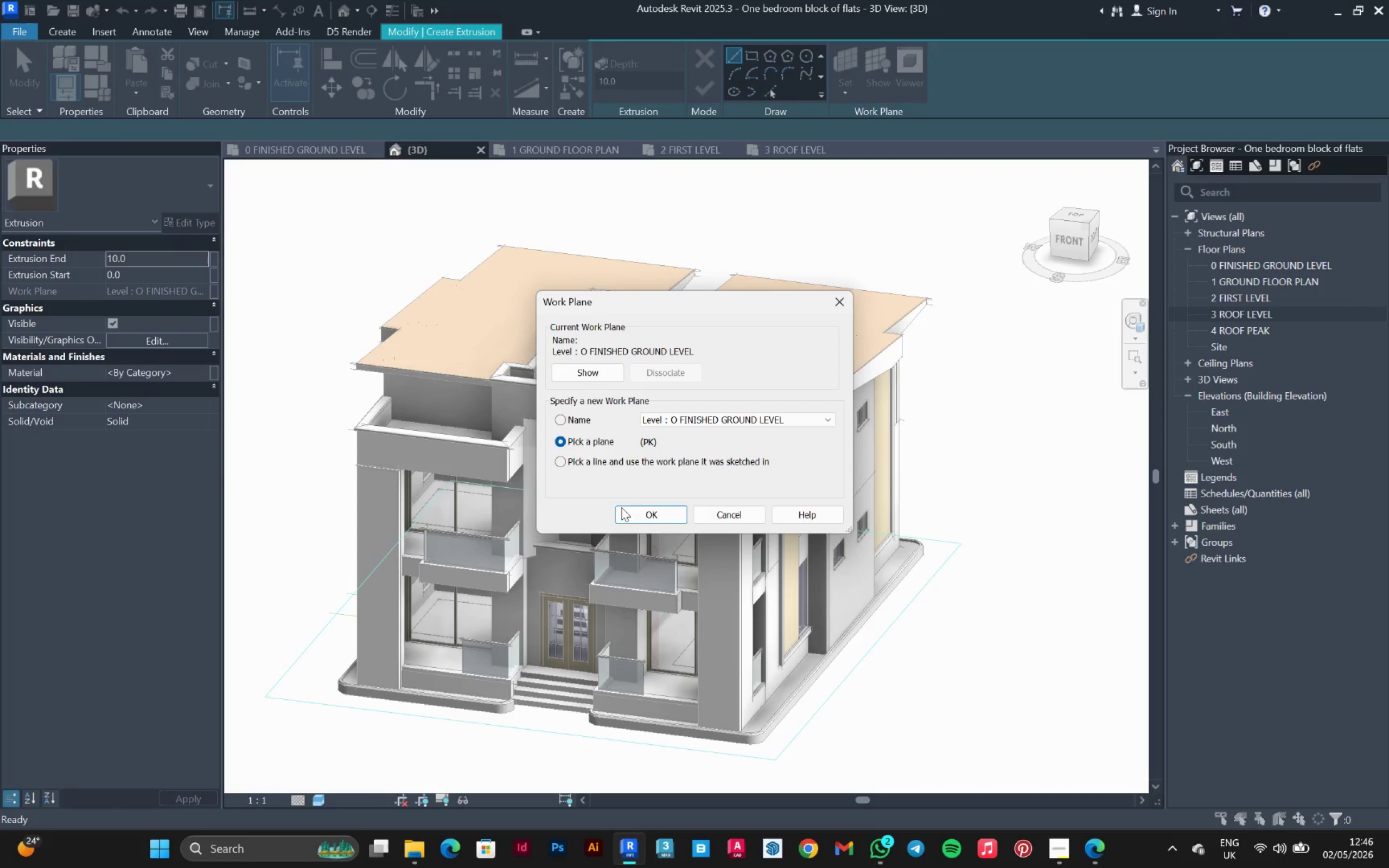 
left_click([640, 515])
 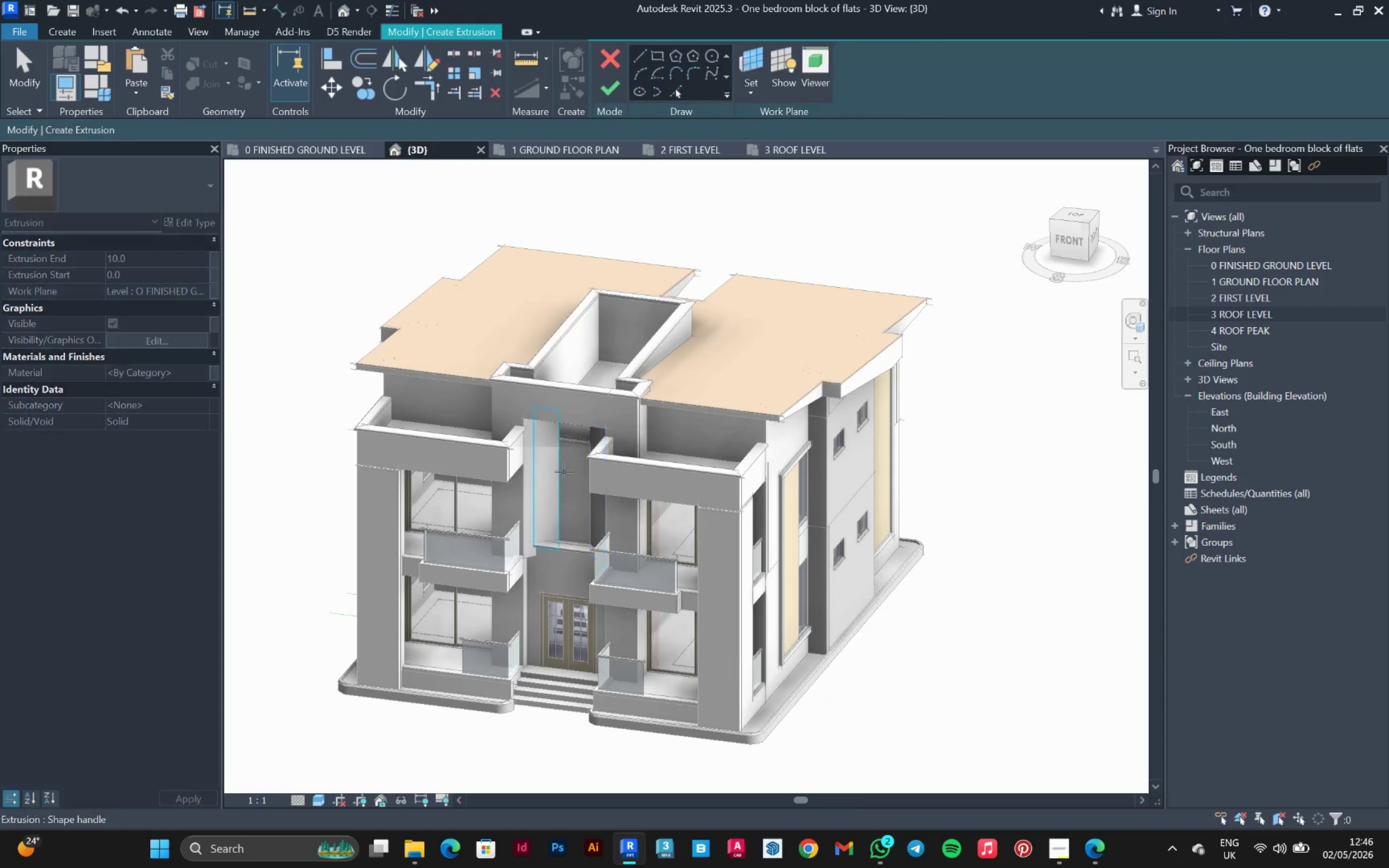 
scroll: coordinate [539, 445], scroll_direction: up, amount: 2.0
 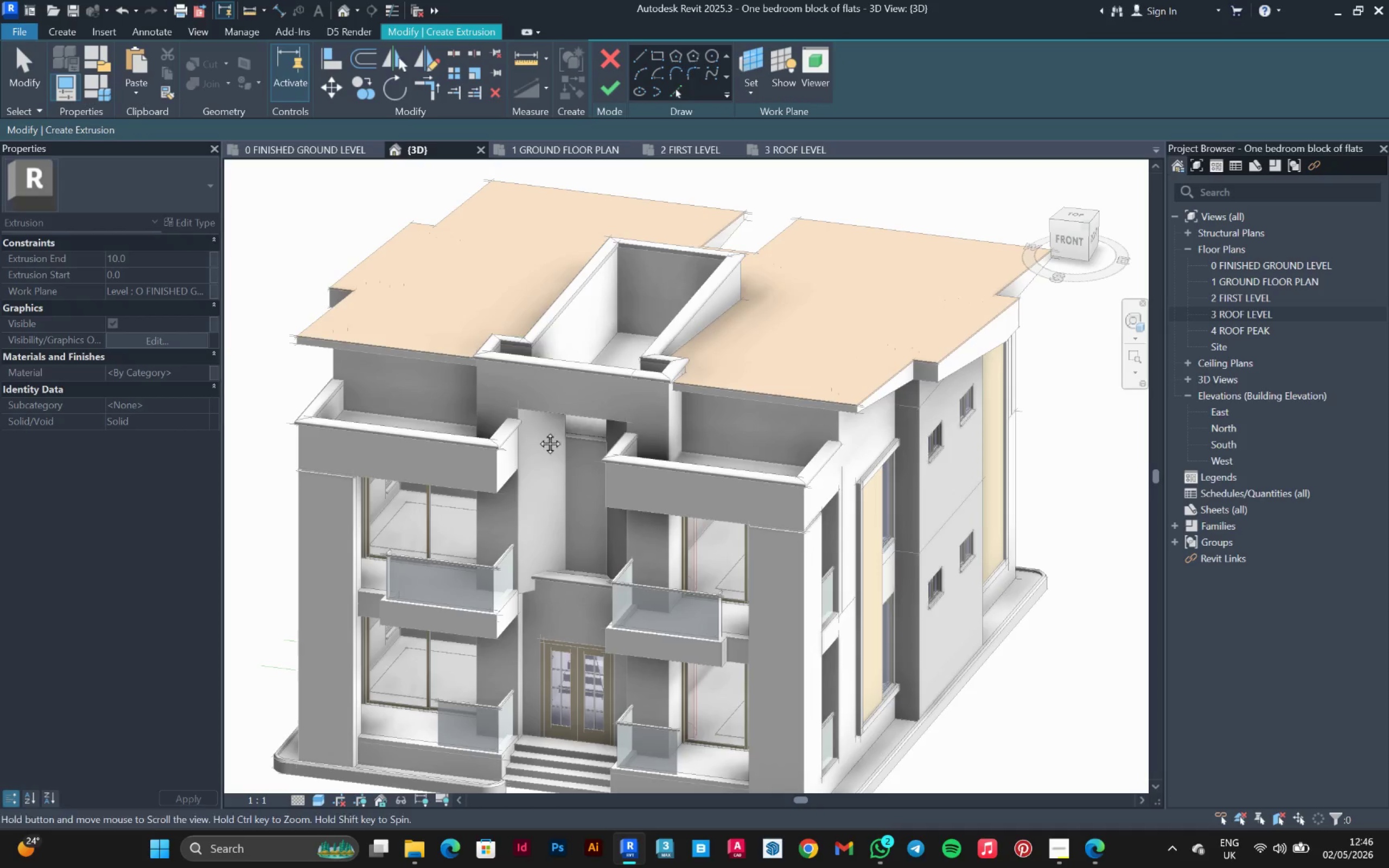 
hold_key(key=ShiftLeft, duration=1.03)
 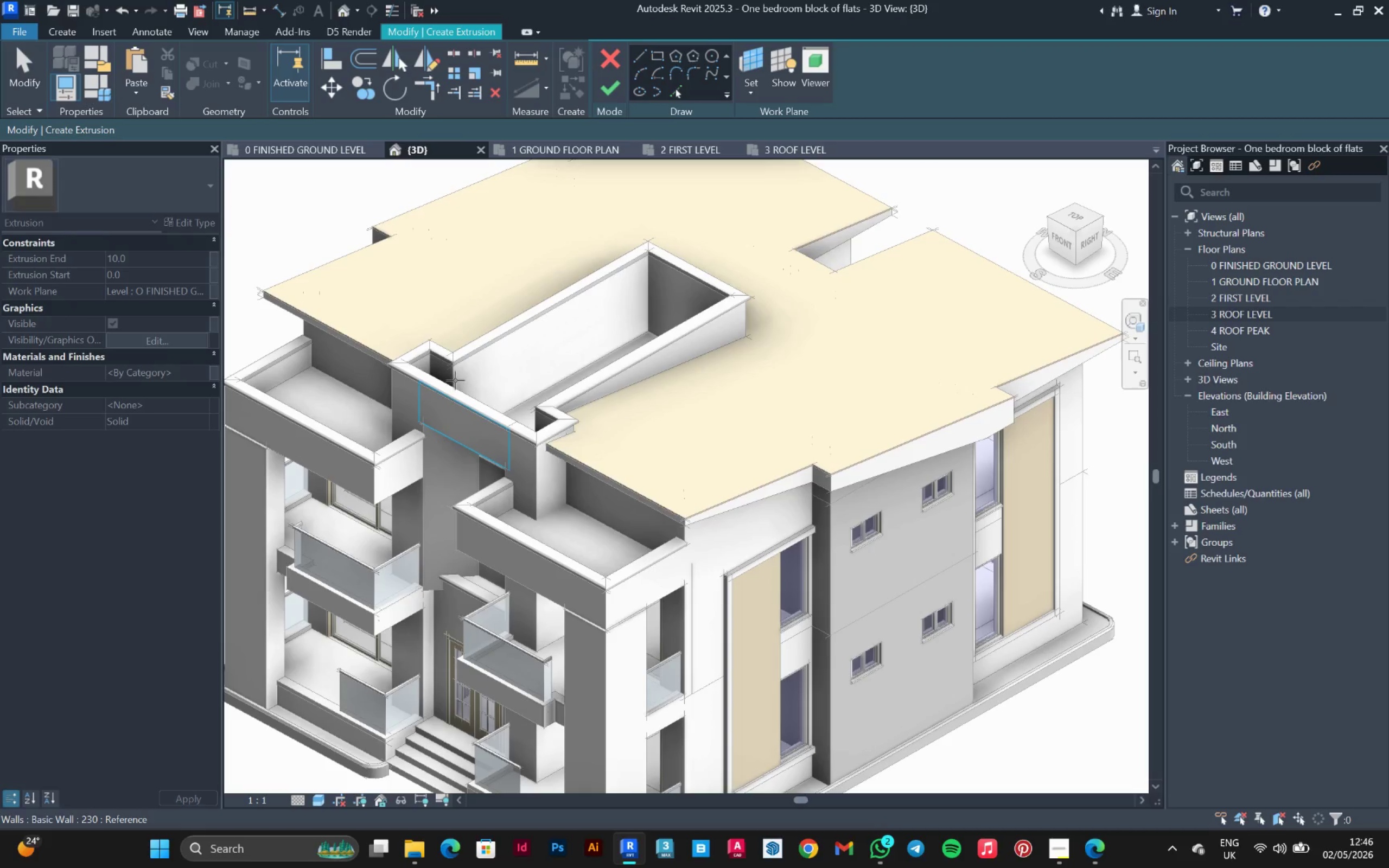 
hold_key(key=ShiftLeft, duration=0.86)
 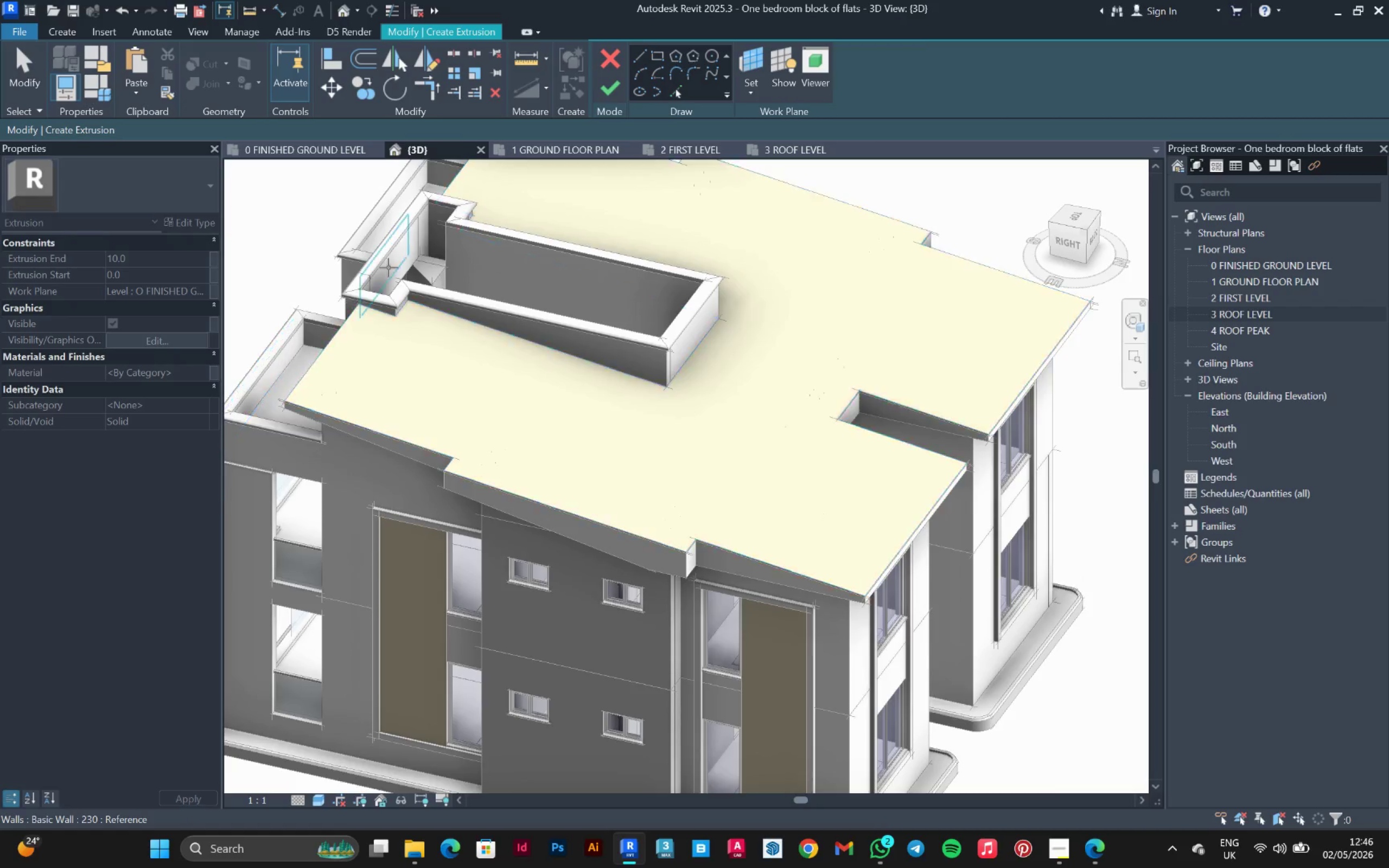 
scroll: coordinate [459, 277], scroll_direction: up, amount: 12.0
 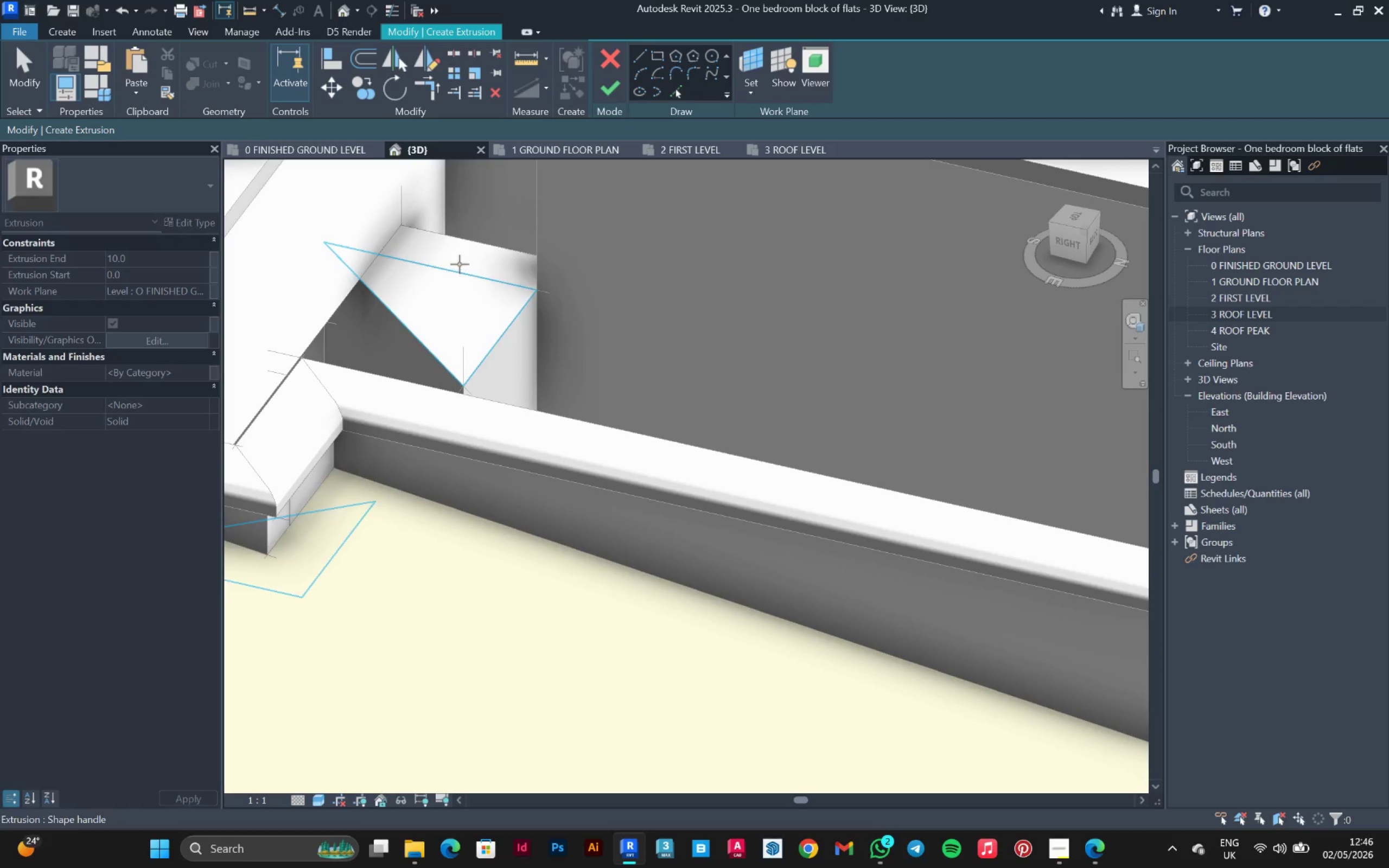 
left_click([461, 261])
 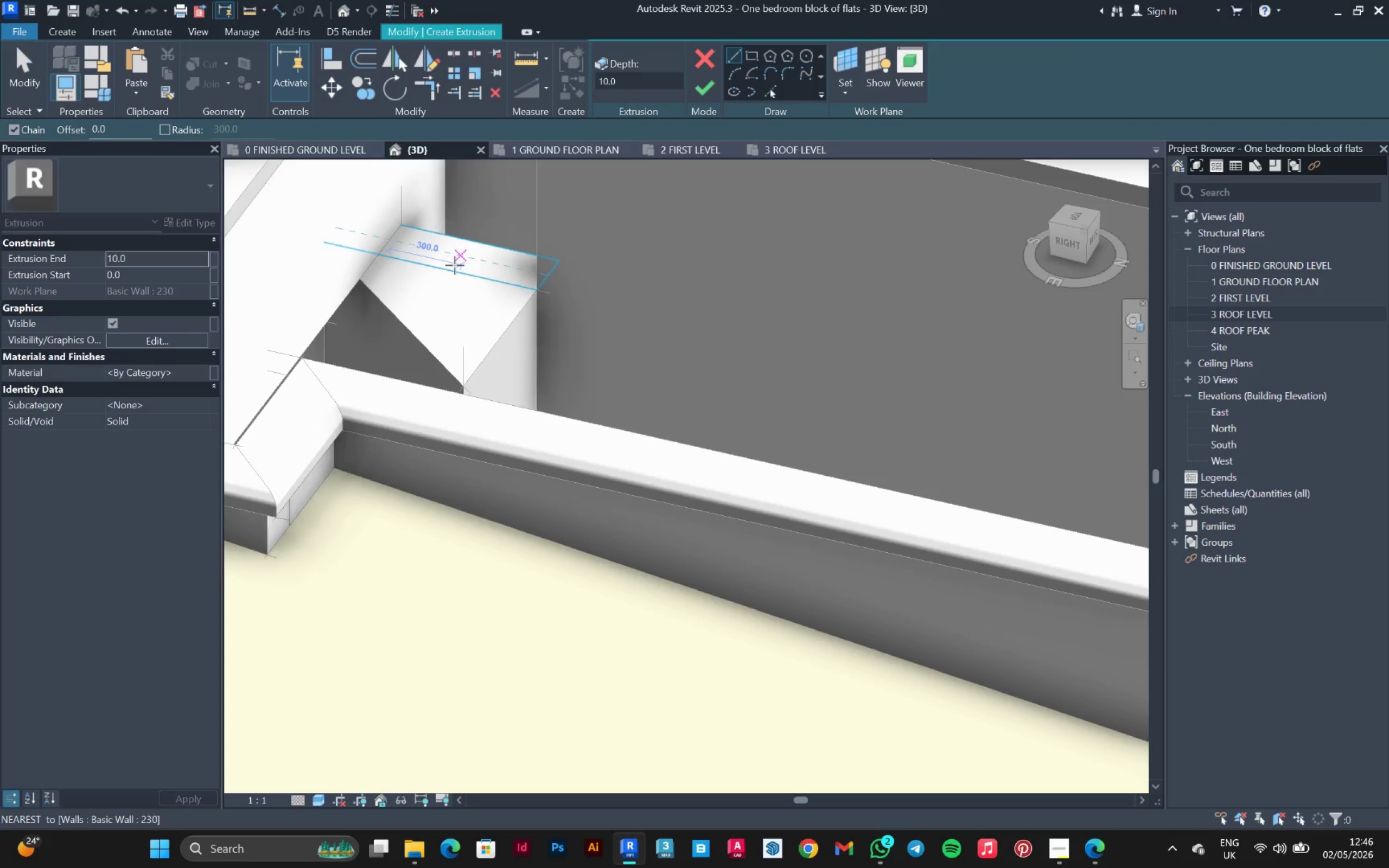 
hold_key(key=ShiftLeft, duration=1.17)
 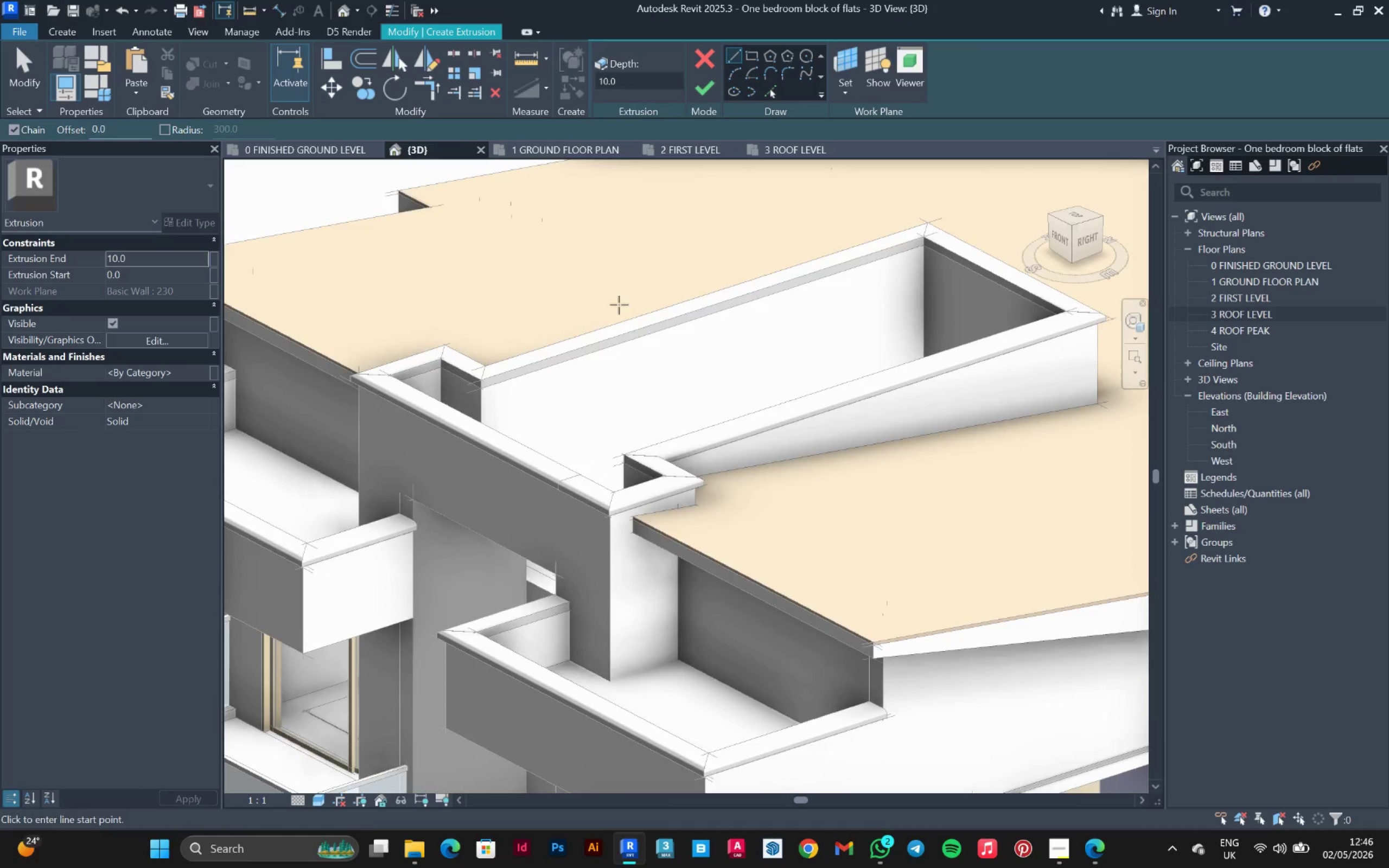 
scroll: coordinate [630, 248], scroll_direction: down, amount: 10.0
 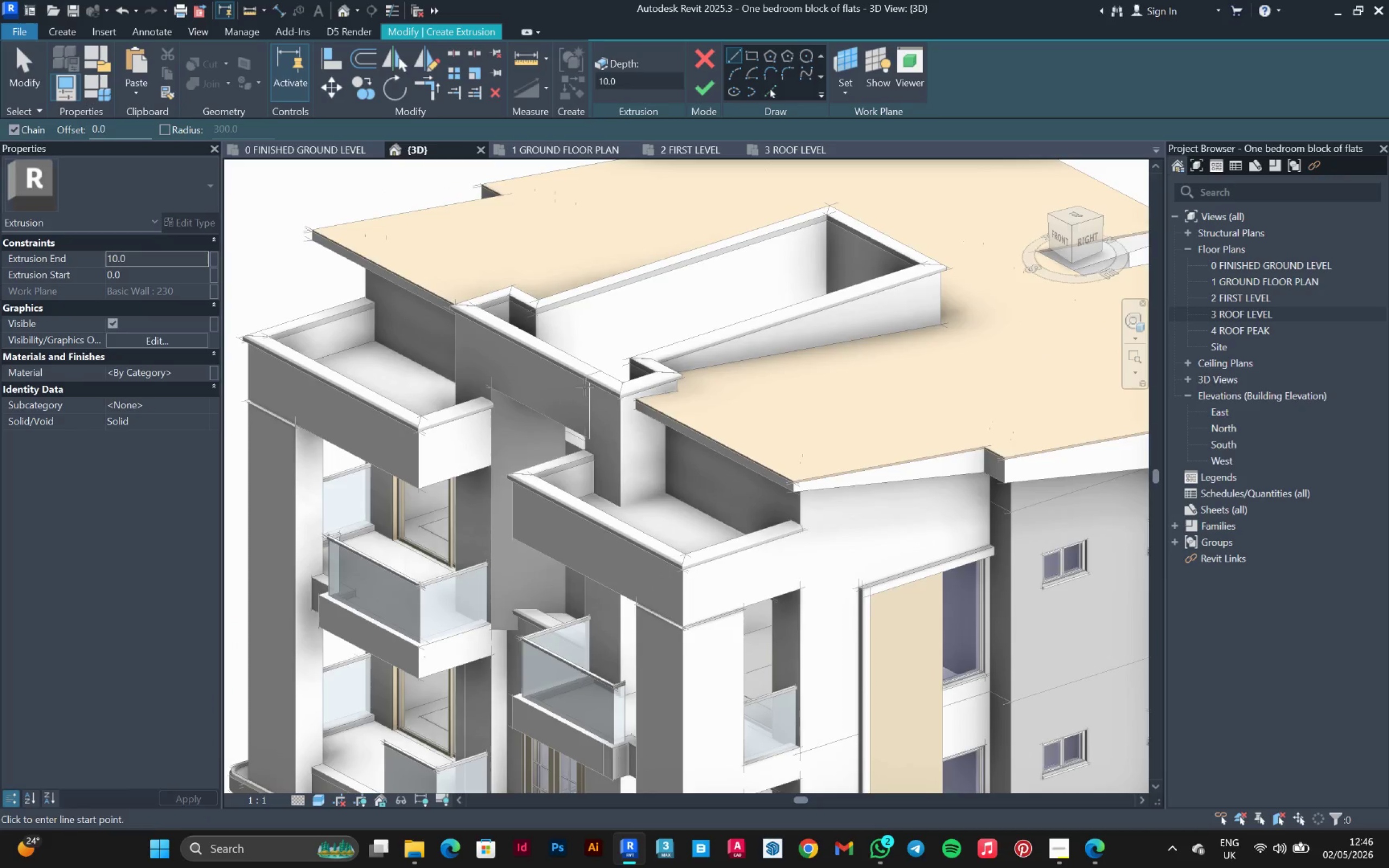 
hold_key(key=ShiftLeft, duration=0.47)
 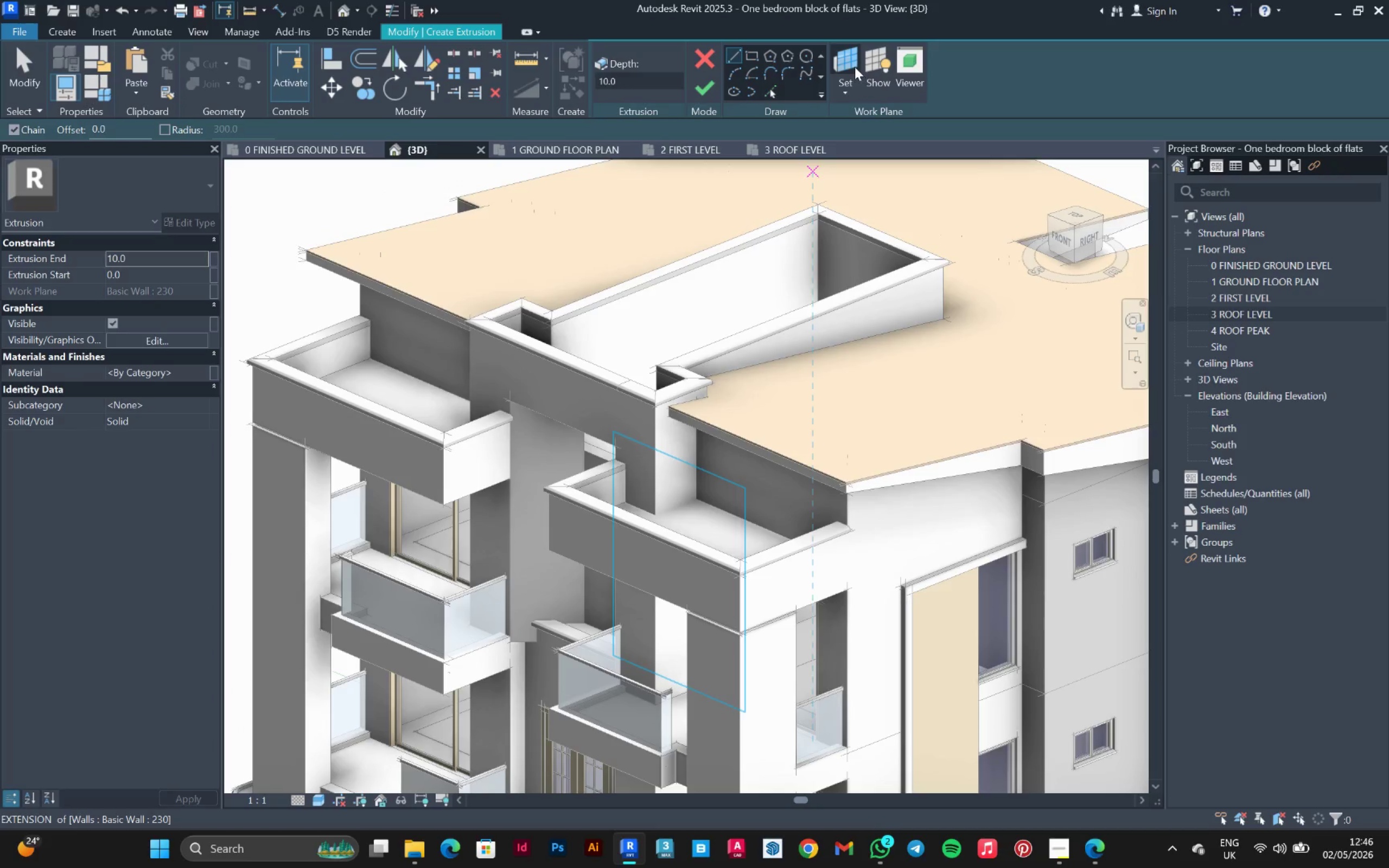 
left_click([855, 67])
 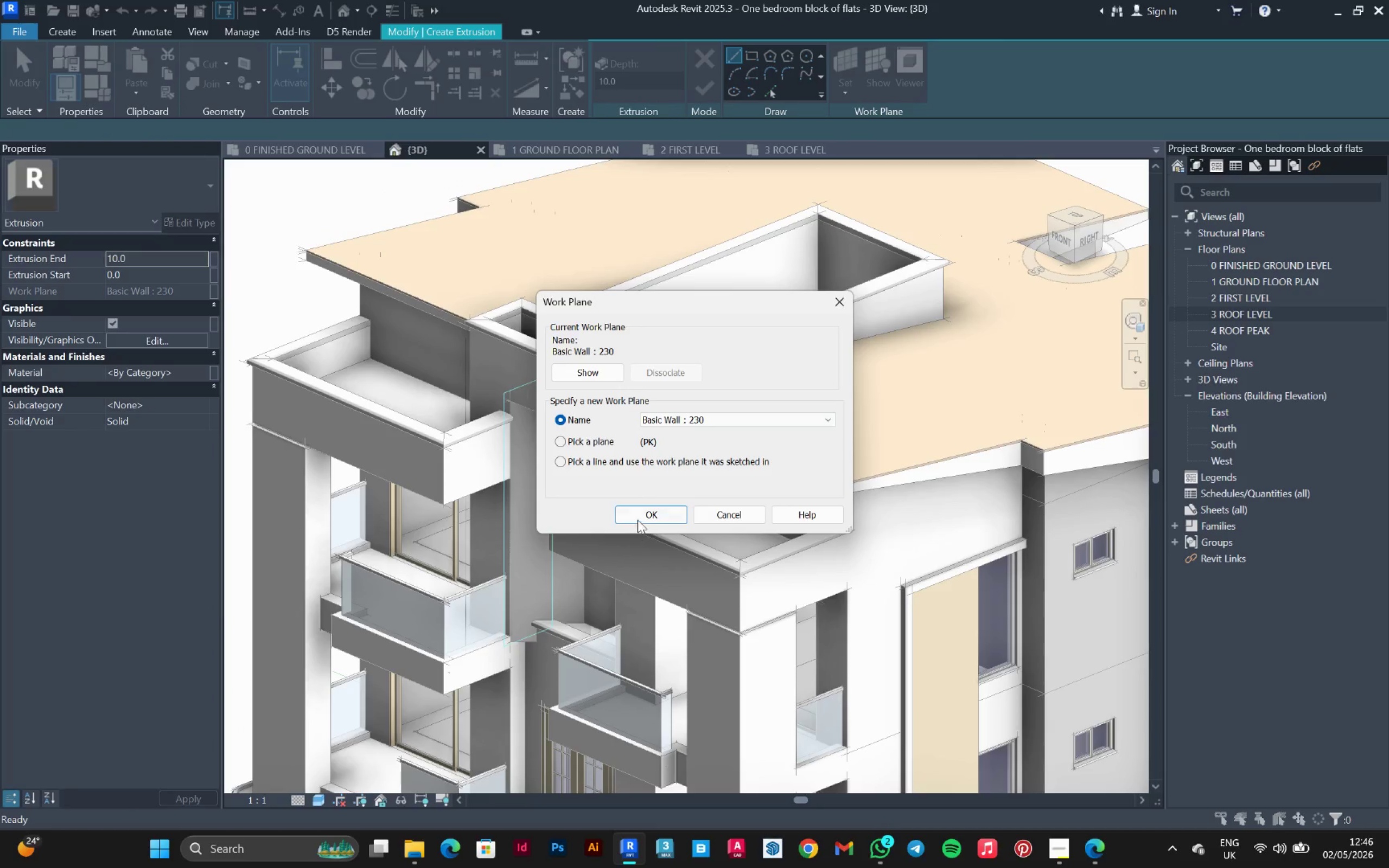 
left_click([638, 519])
 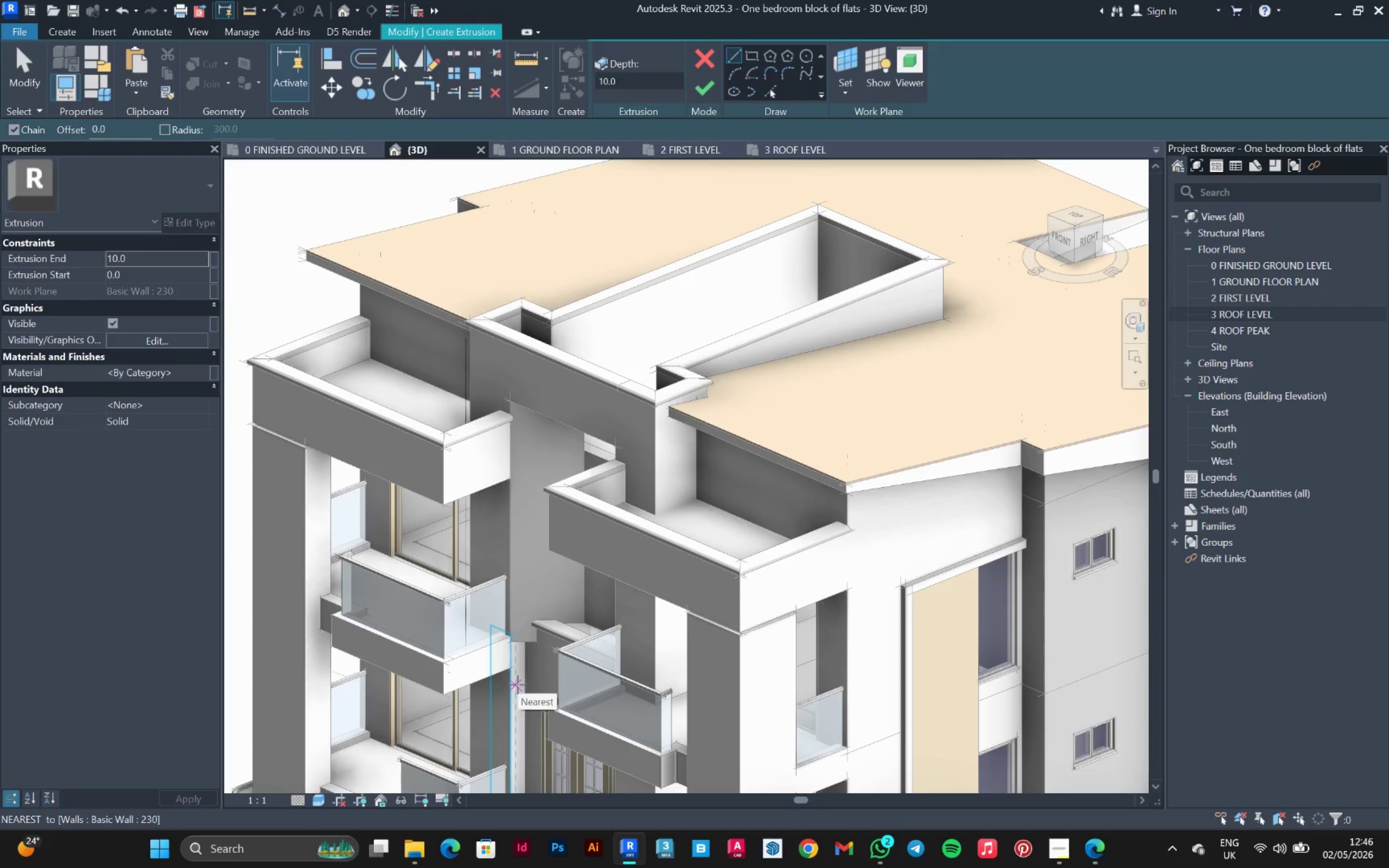 
scroll: coordinate [552, 615], scroll_direction: up, amount: 3.0
 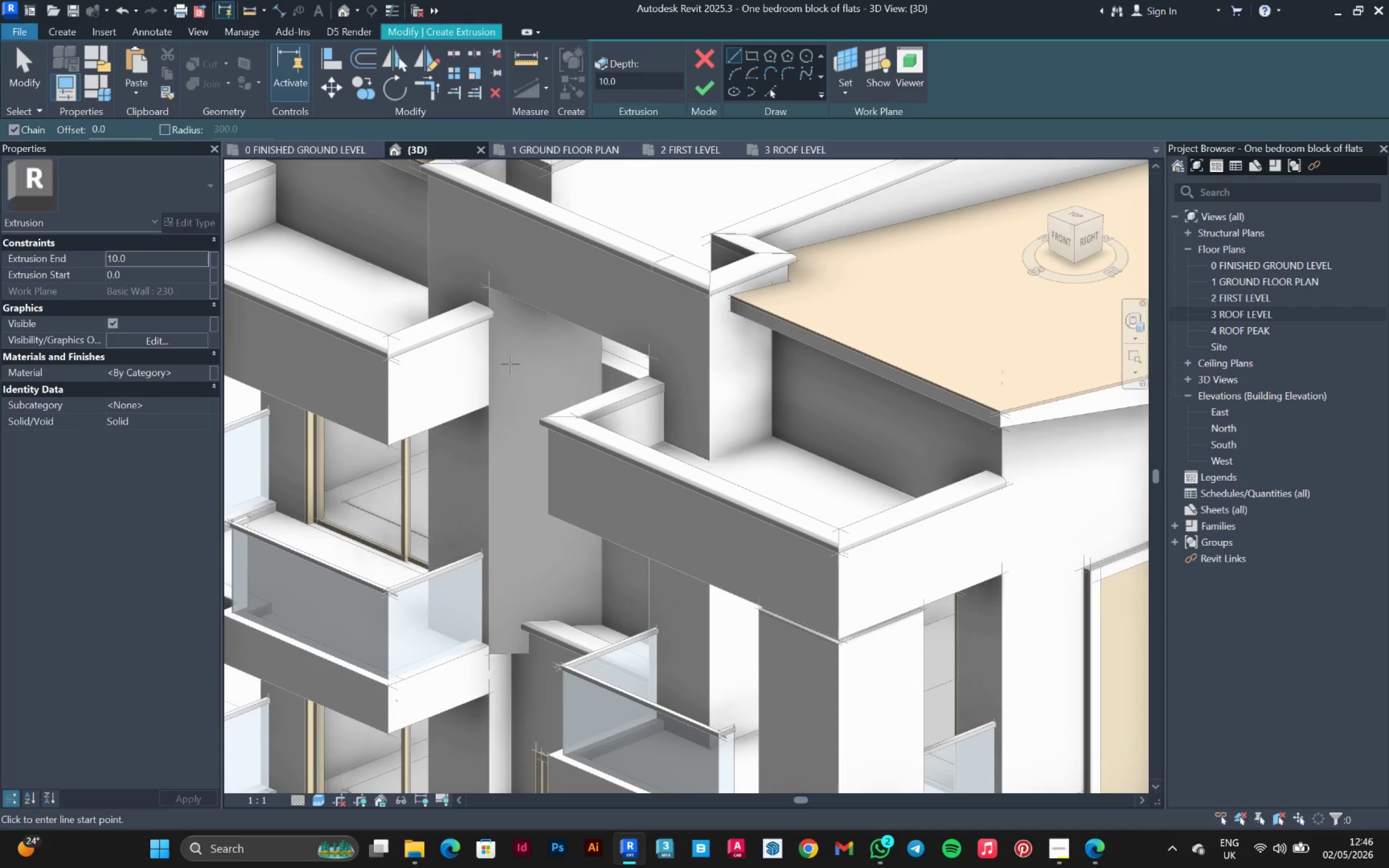 
hold_key(key=ShiftLeft, duration=0.88)
 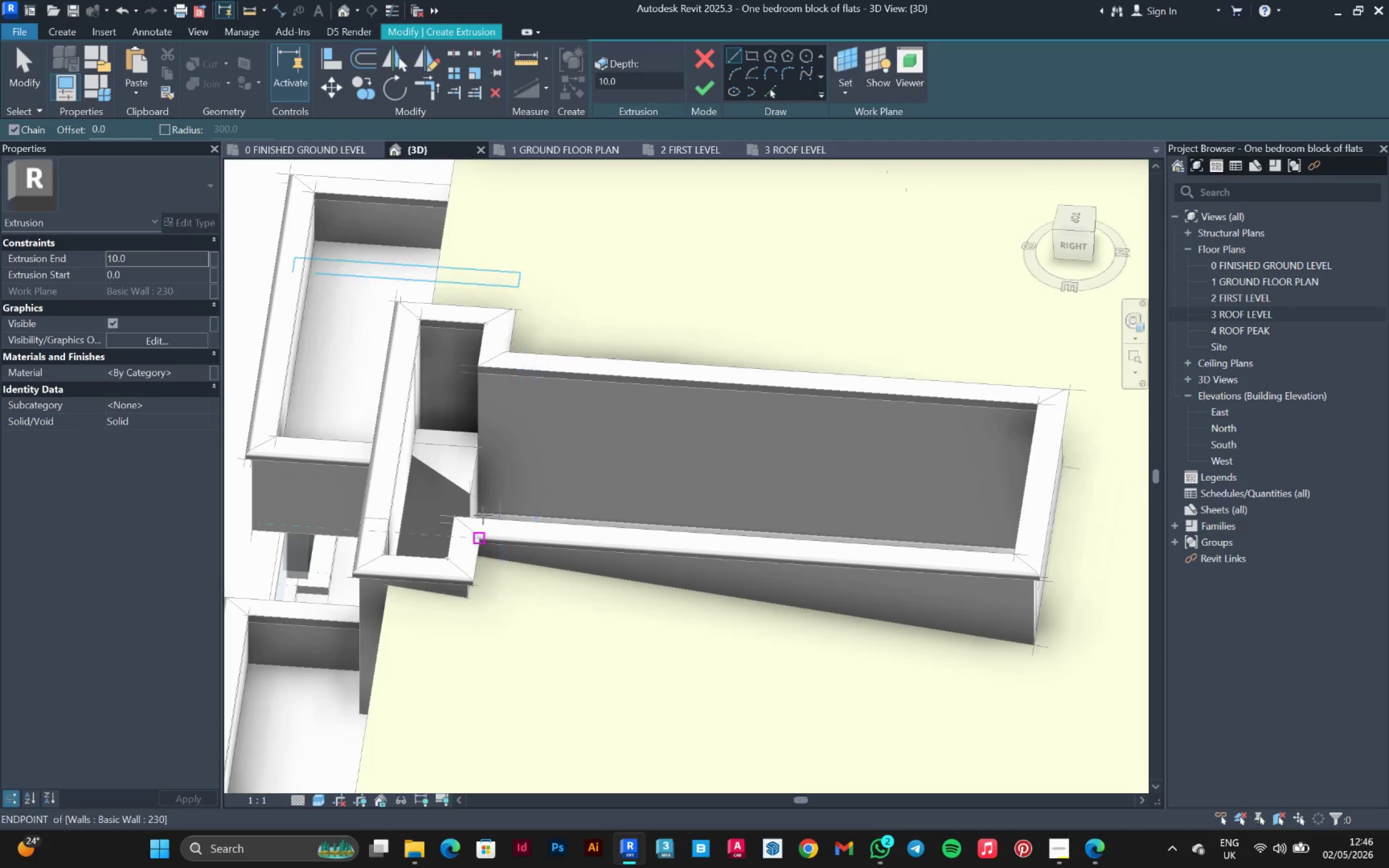 
scroll: coordinate [476, 437], scroll_direction: up, amount: 2.0
 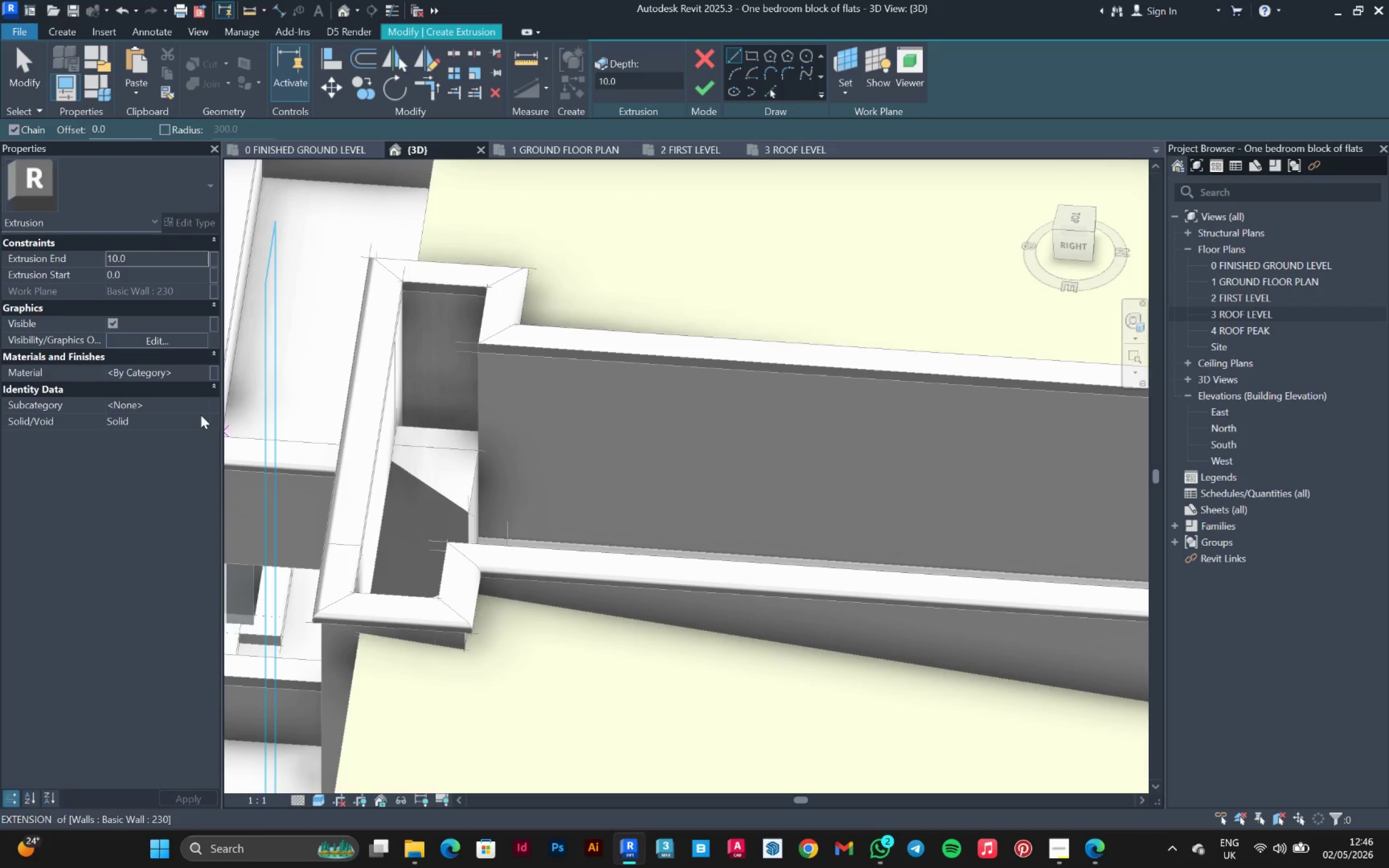 
left_click([201, 416])
 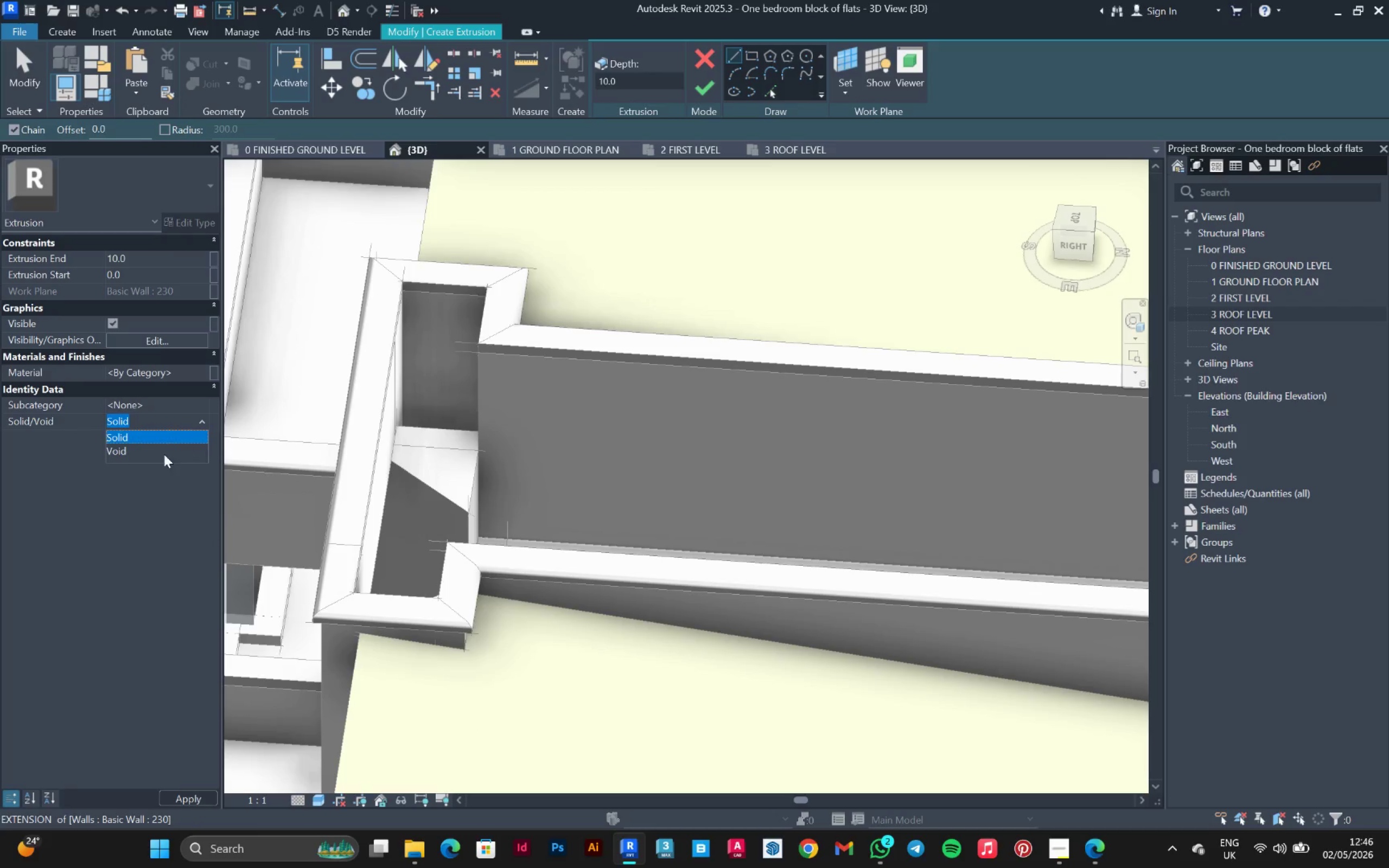 
left_click([162, 457])
 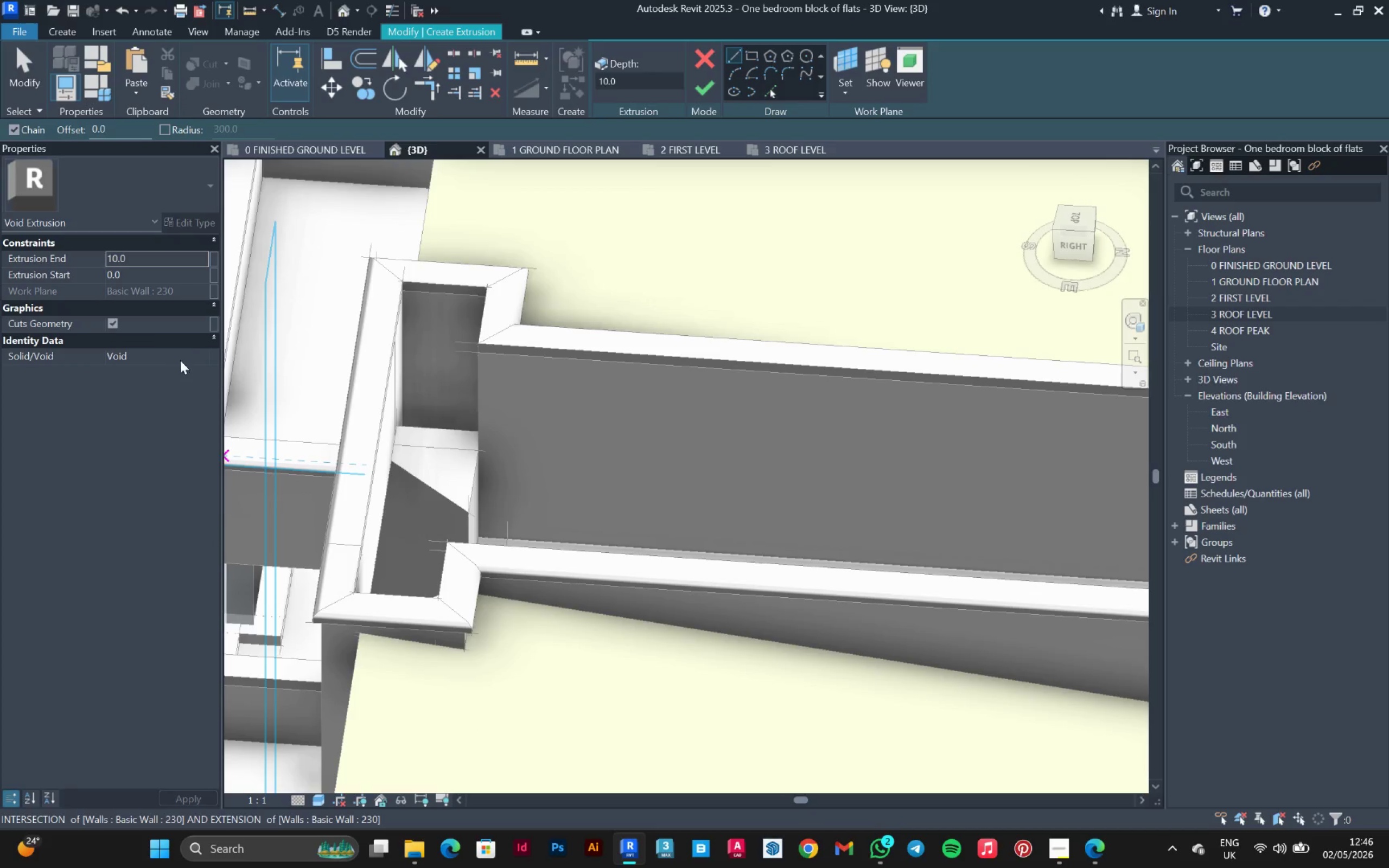 
left_click_drag(start_coordinate=[196, 356], to_coordinate=[200, 356])
 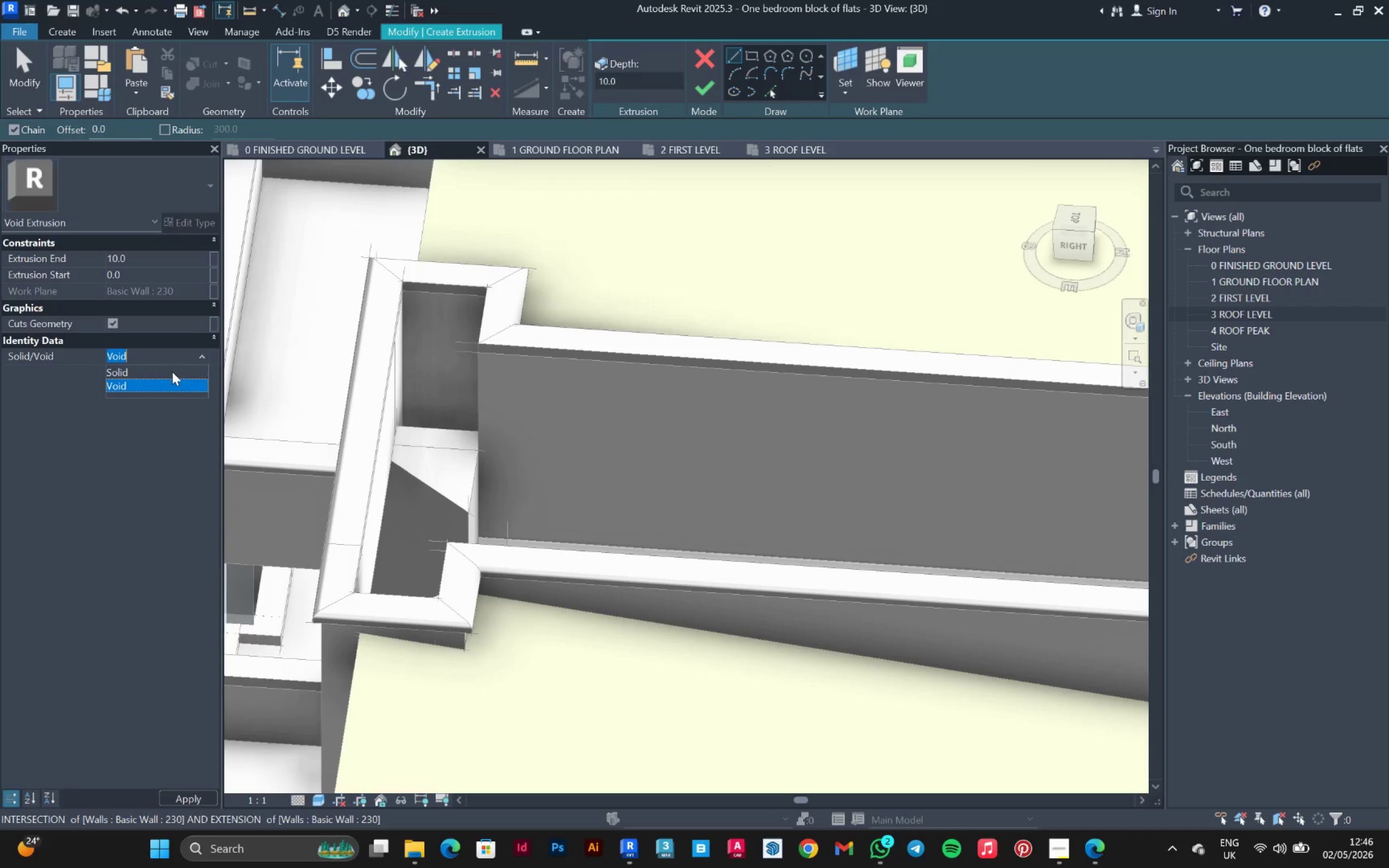 
left_click([171, 372])
 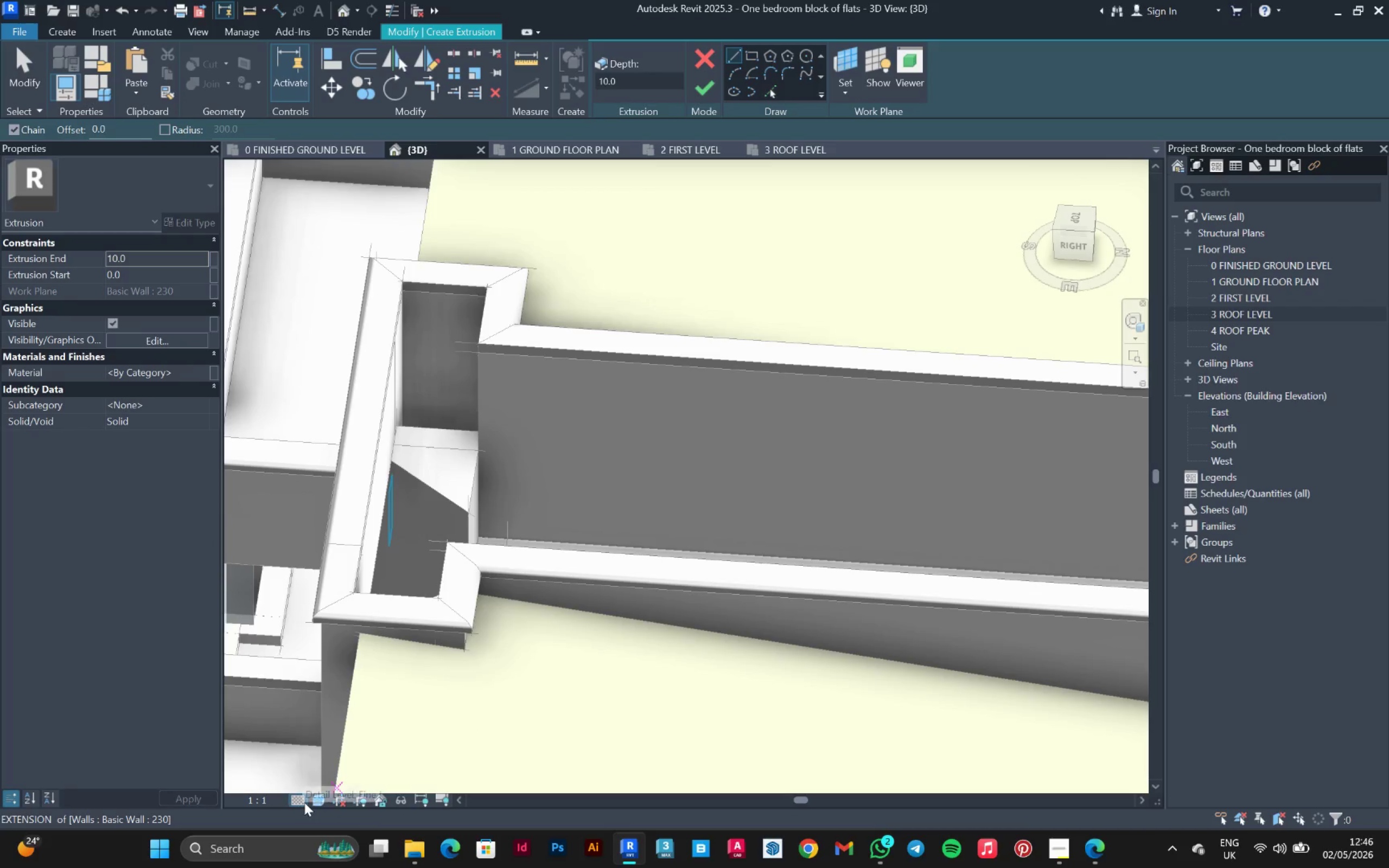 
left_click([314, 801])
 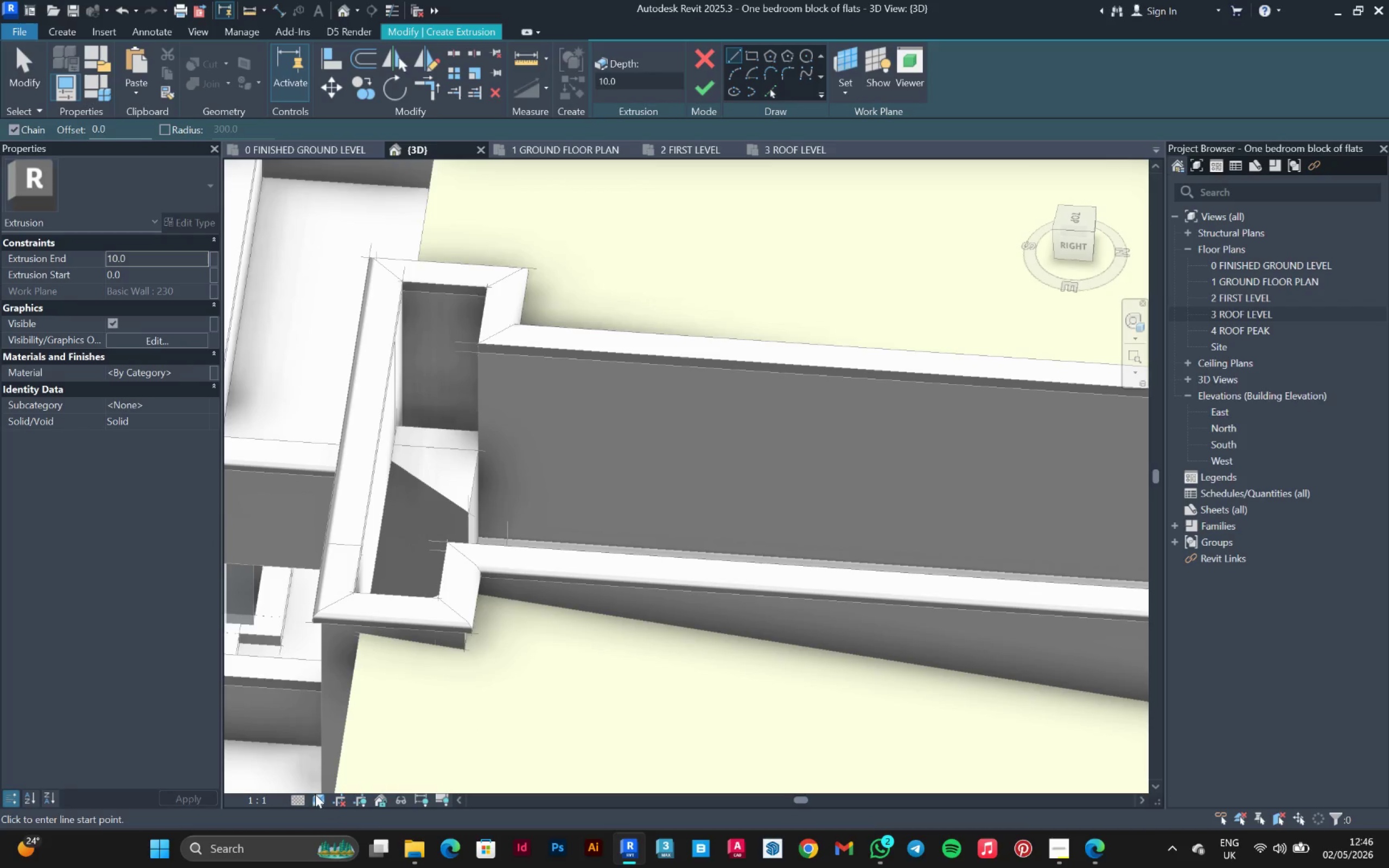 
left_click([315, 798])
 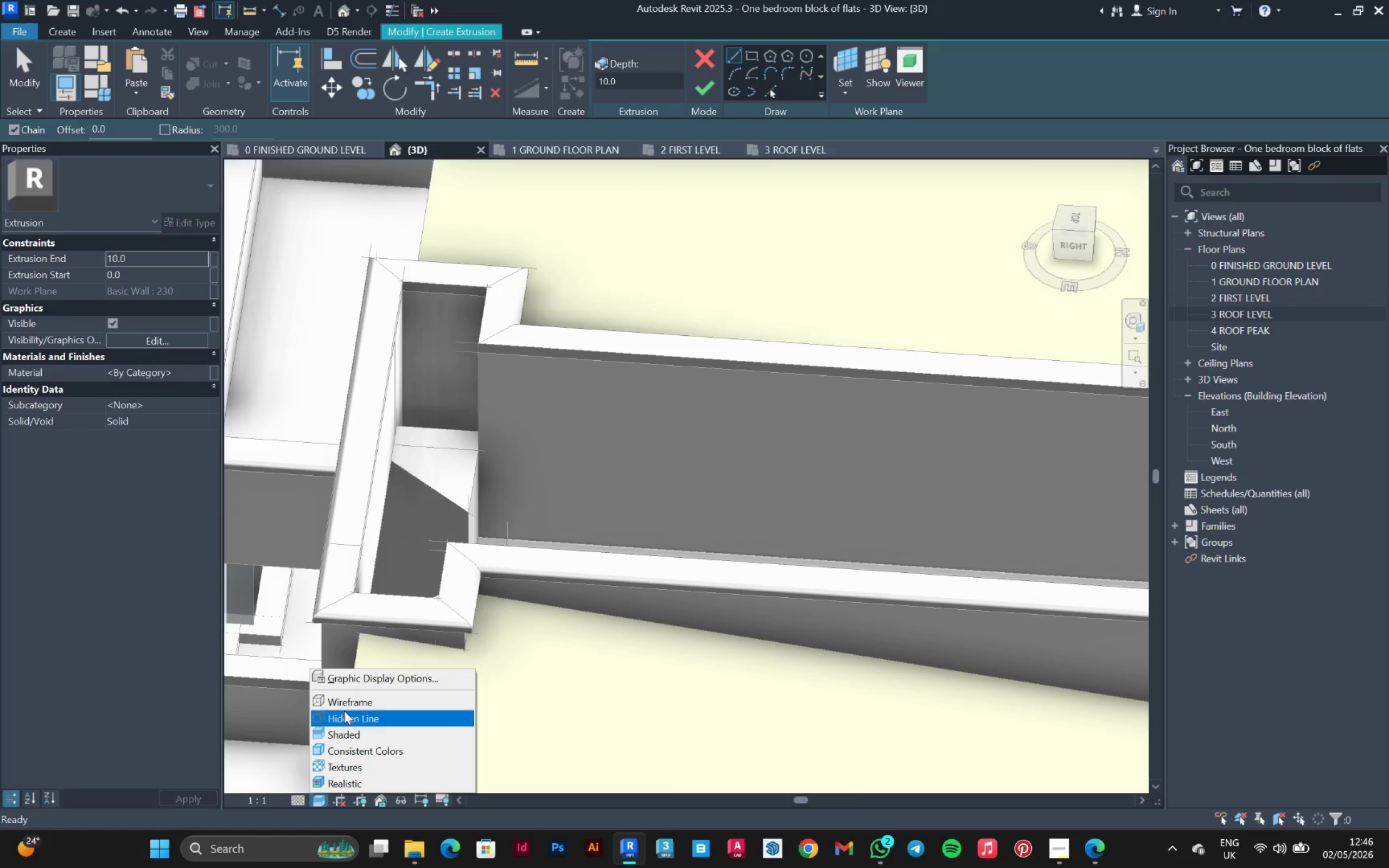 
left_click([348, 704])
 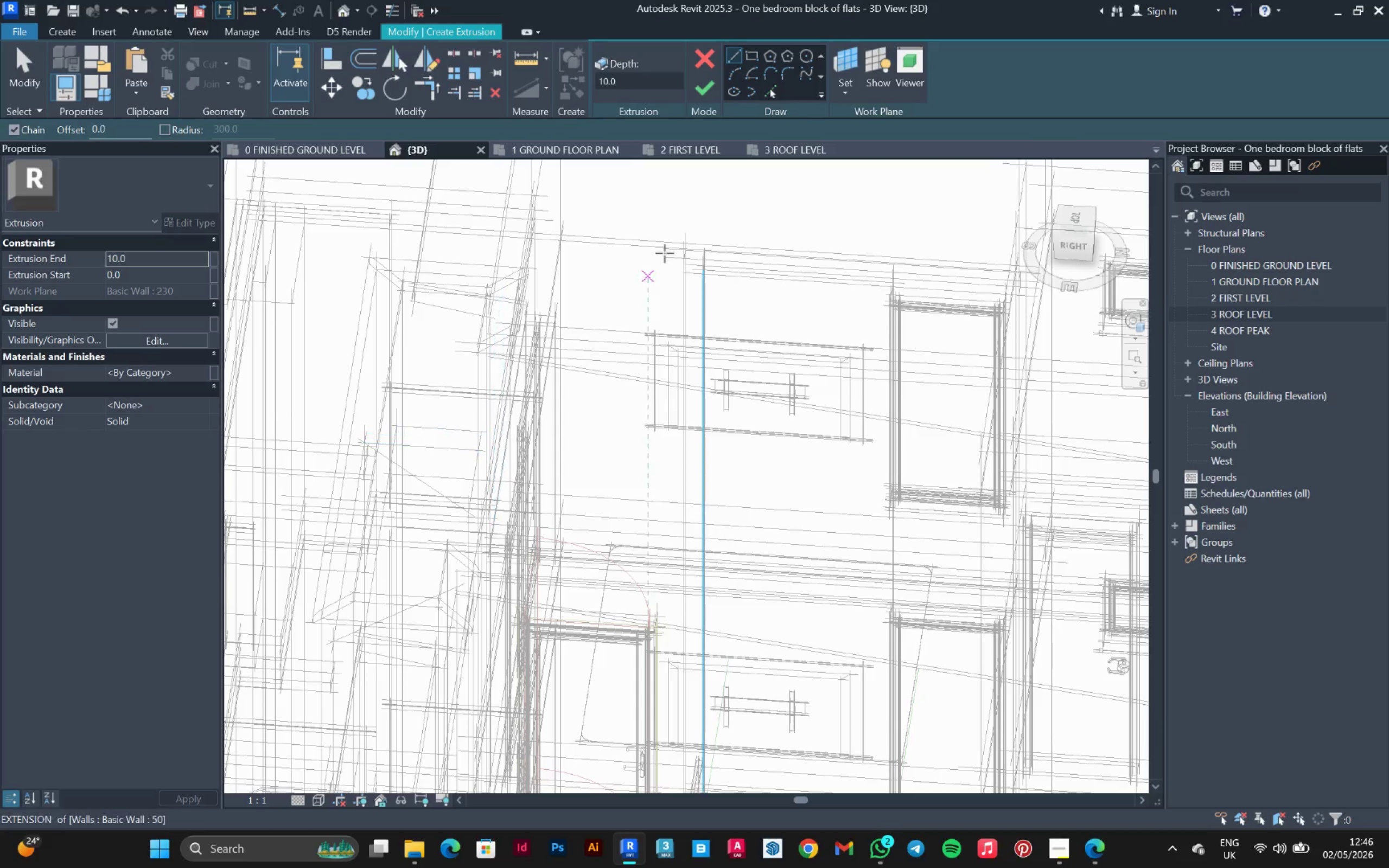 
hold_key(key=ShiftLeft, duration=0.39)
 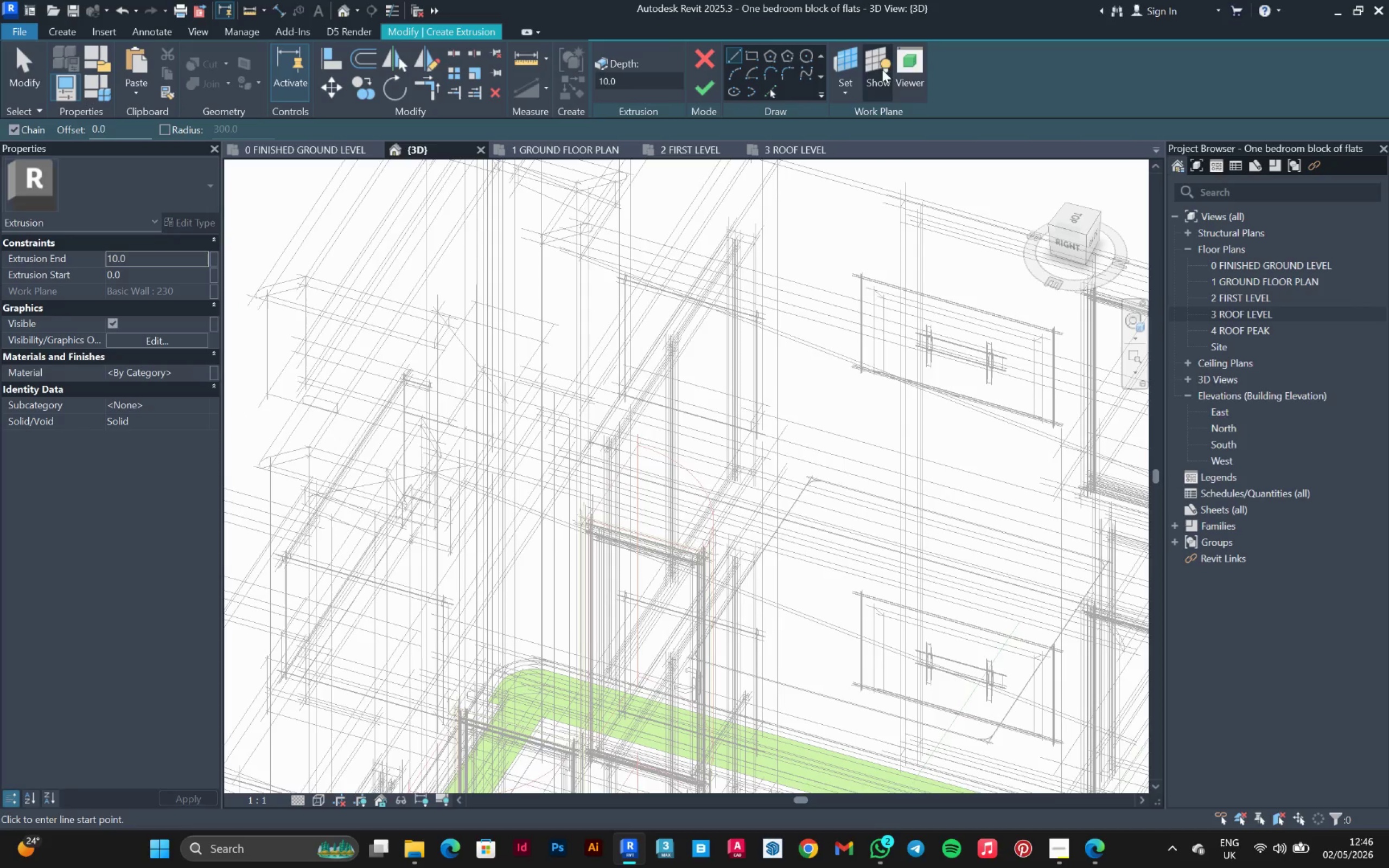 
left_click([856, 67])
 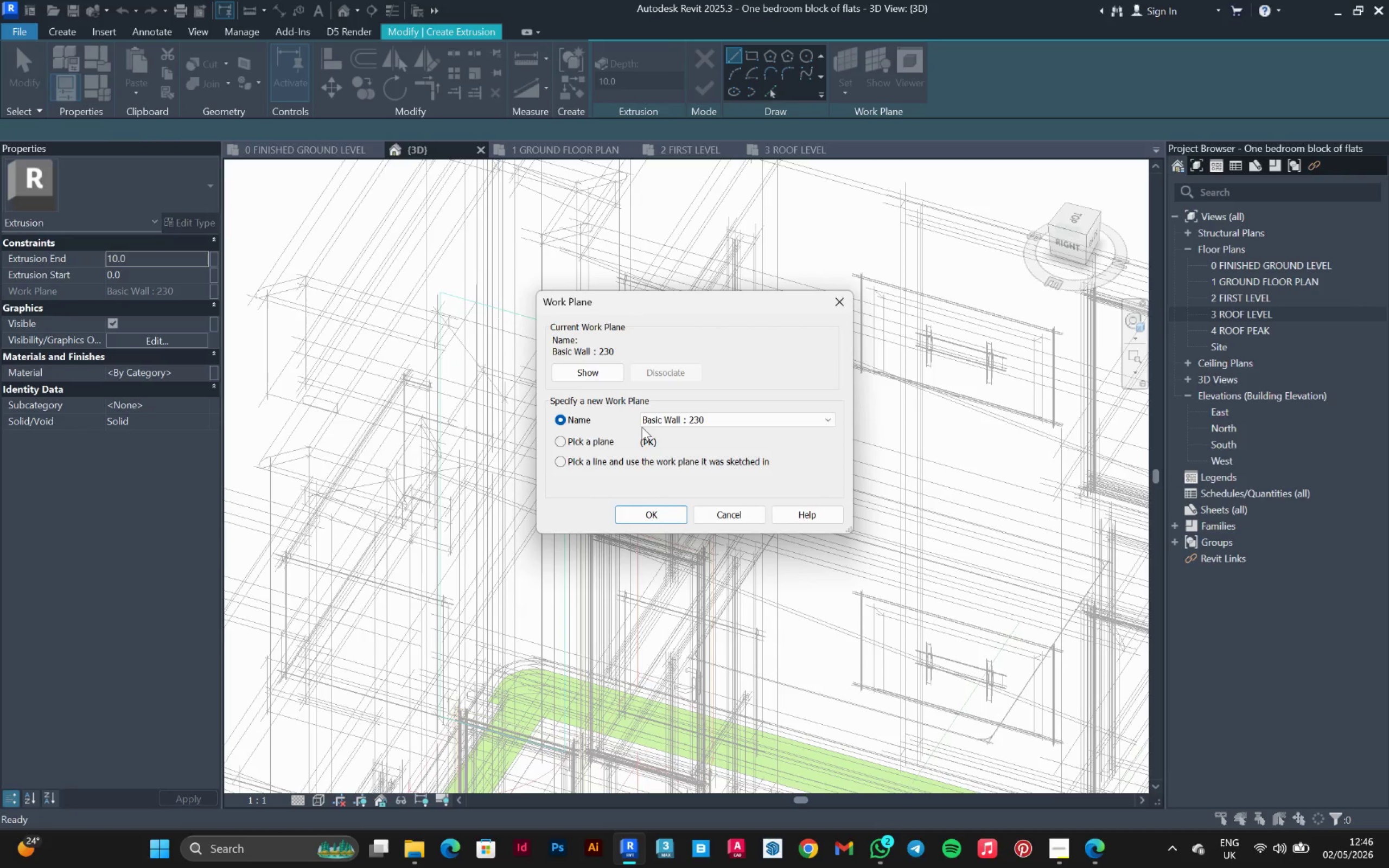 
left_click([582, 442])
 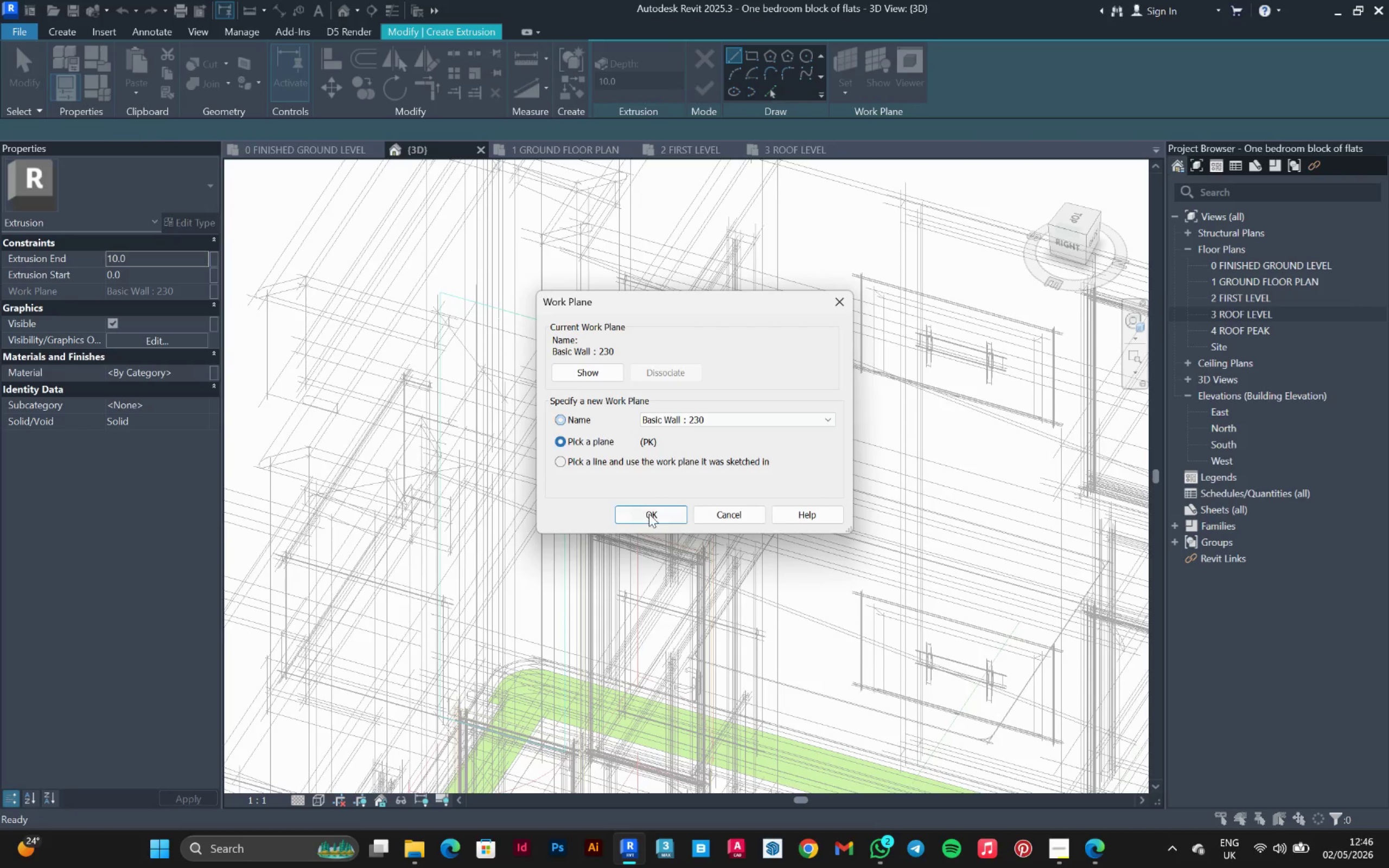 
left_click([649, 514])
 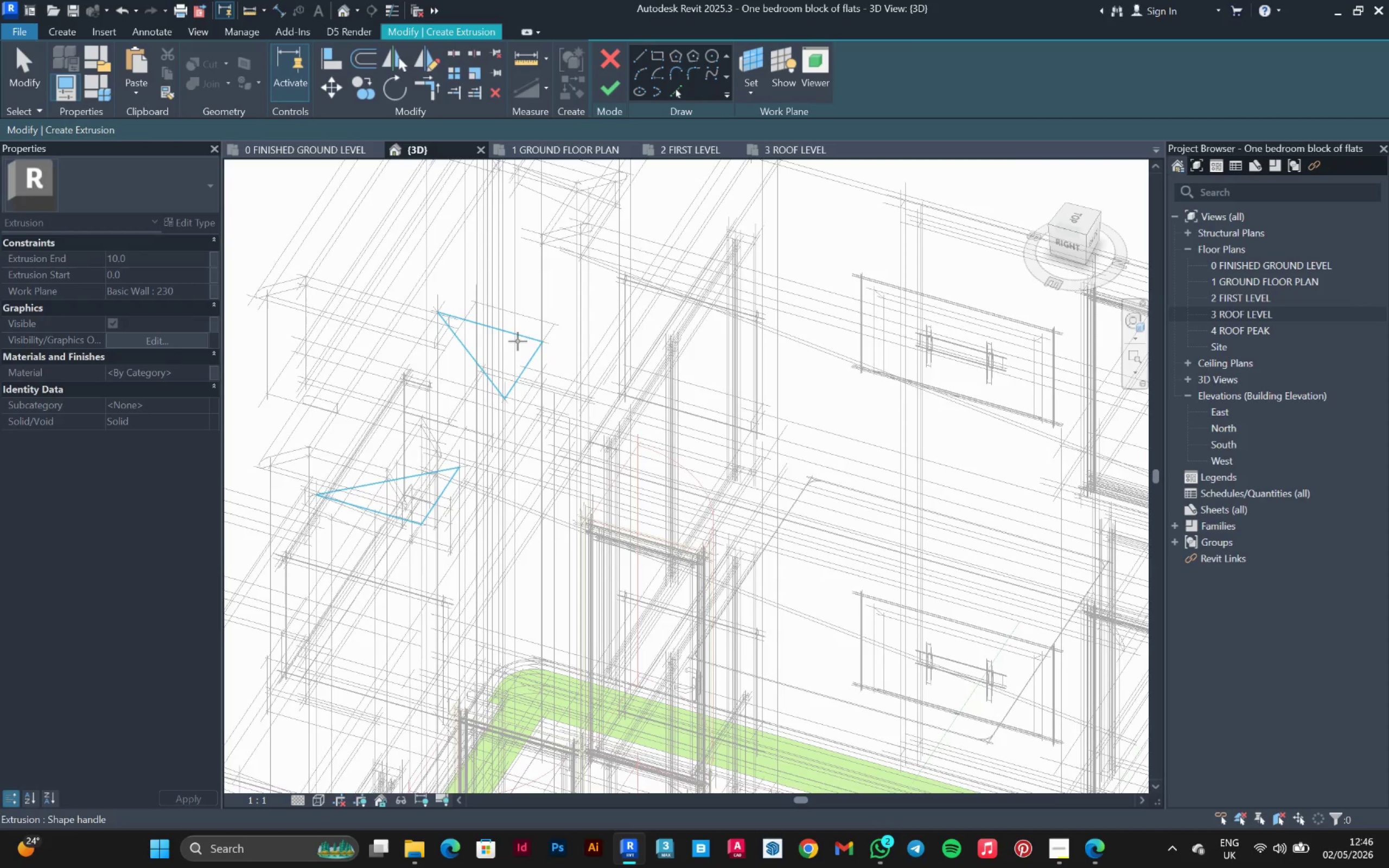 
scroll: coordinate [518, 335], scroll_direction: up, amount: 6.0
 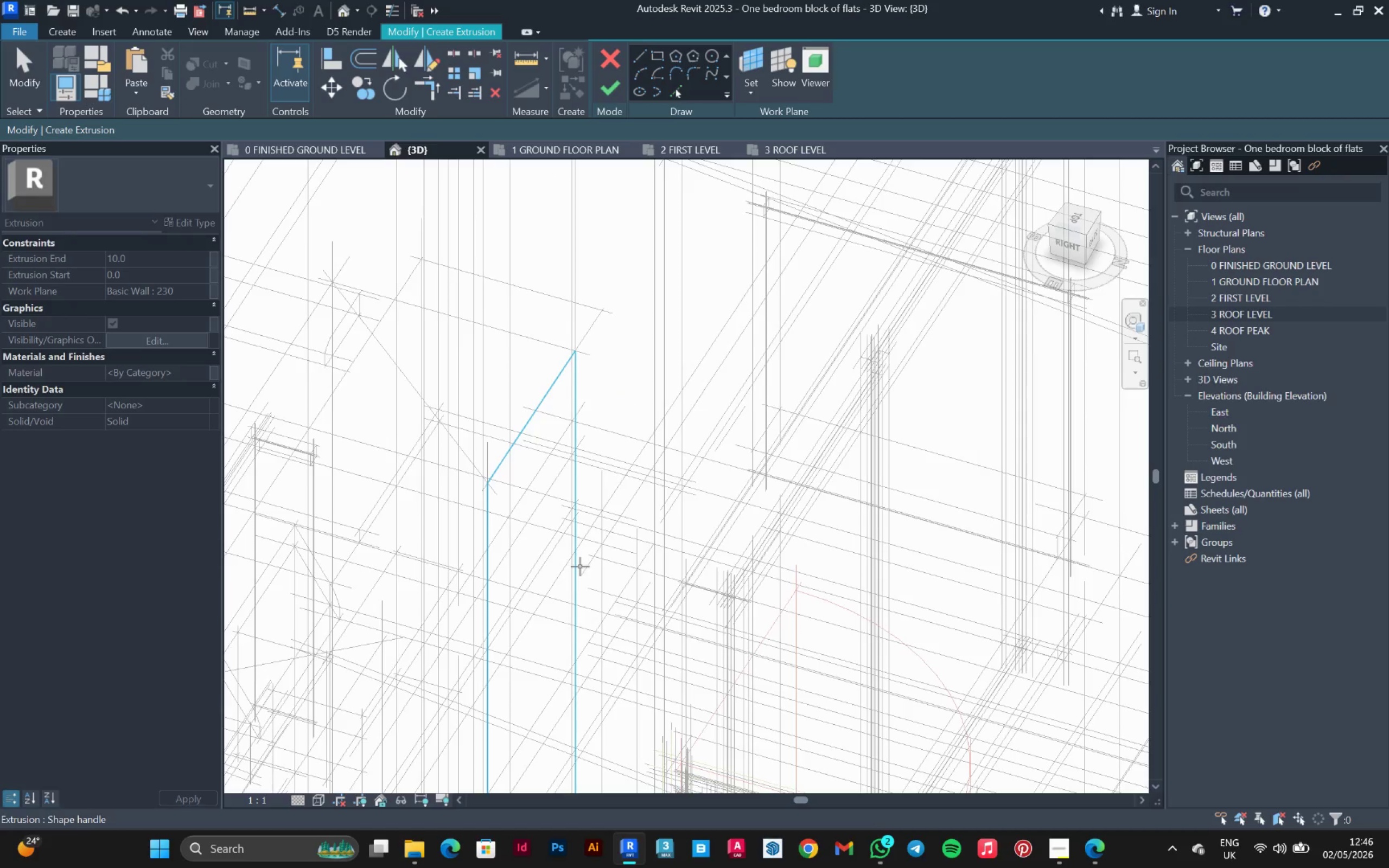 
wait(7.06)
 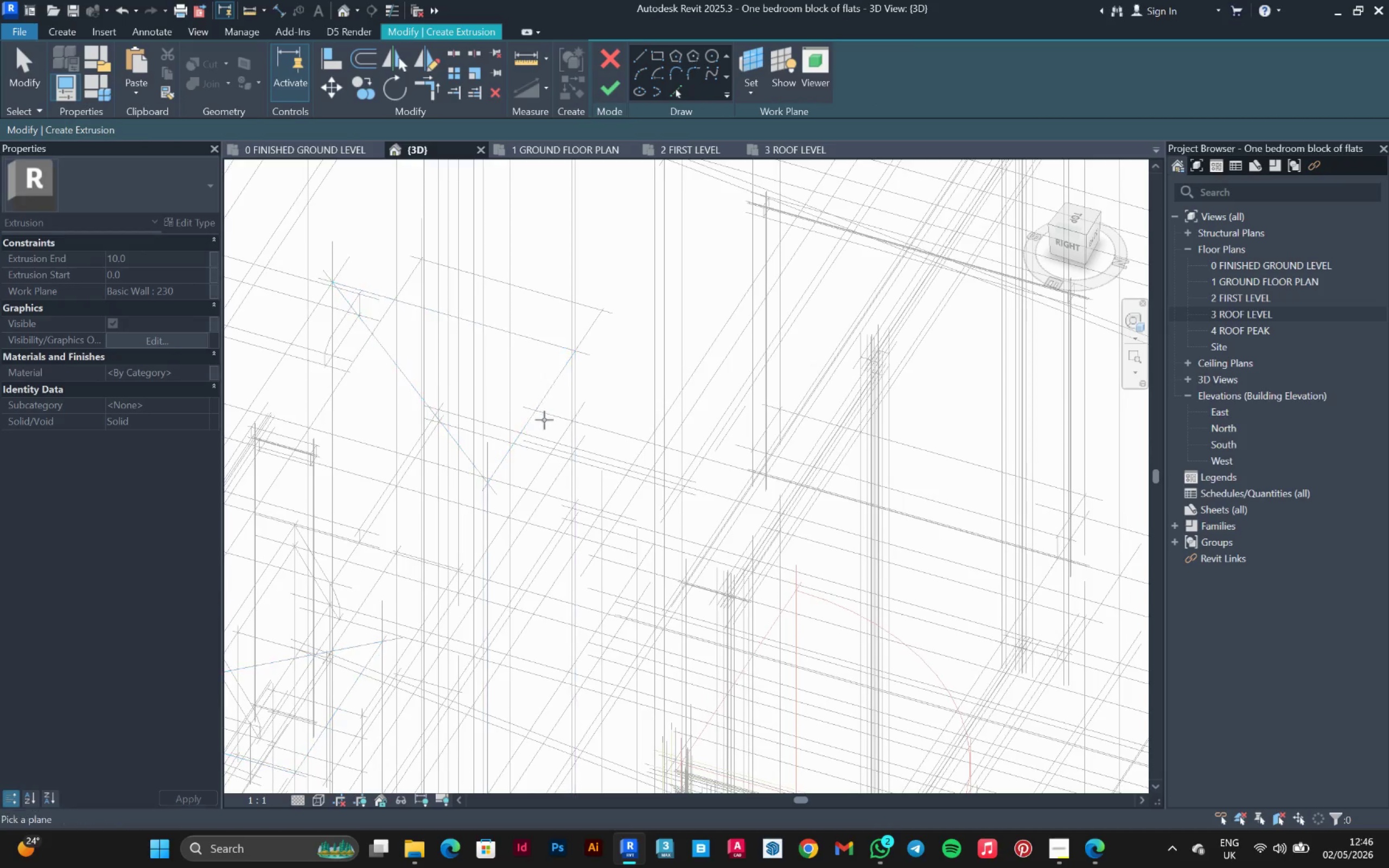 
scroll: coordinate [393, 404], scroll_direction: down, amount: 10.0
 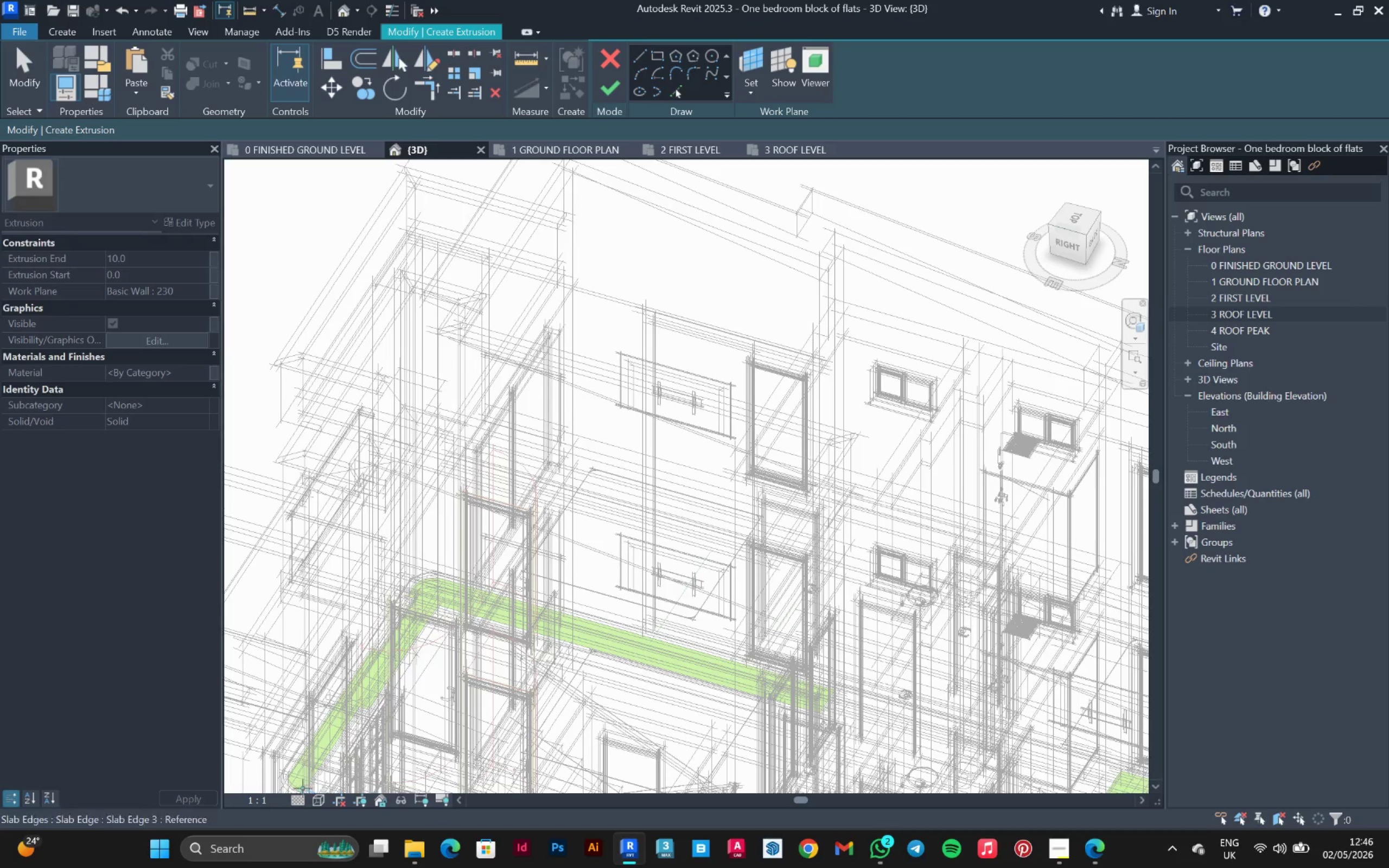 
left_click([318, 807])
 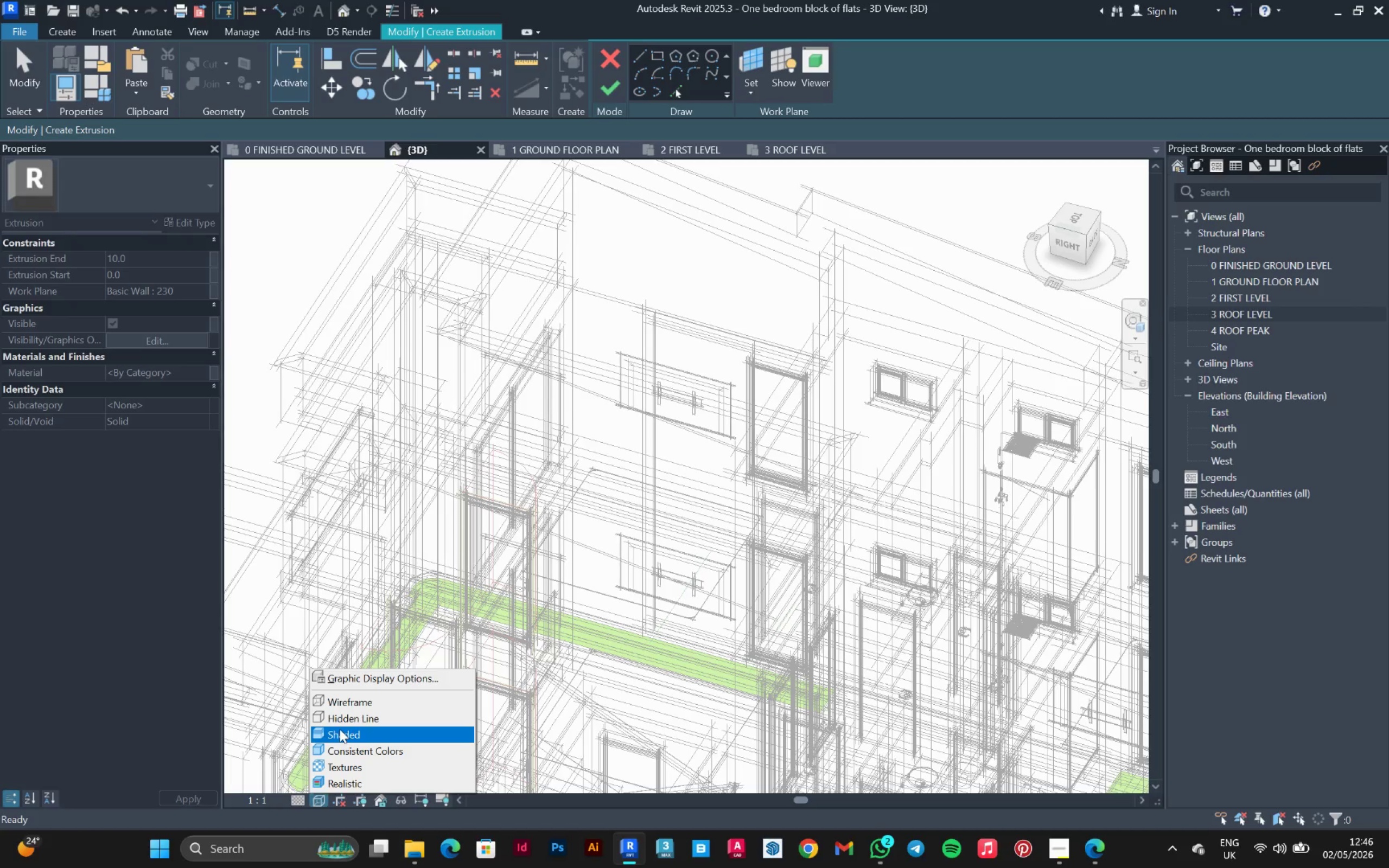 
left_click([340, 729])
 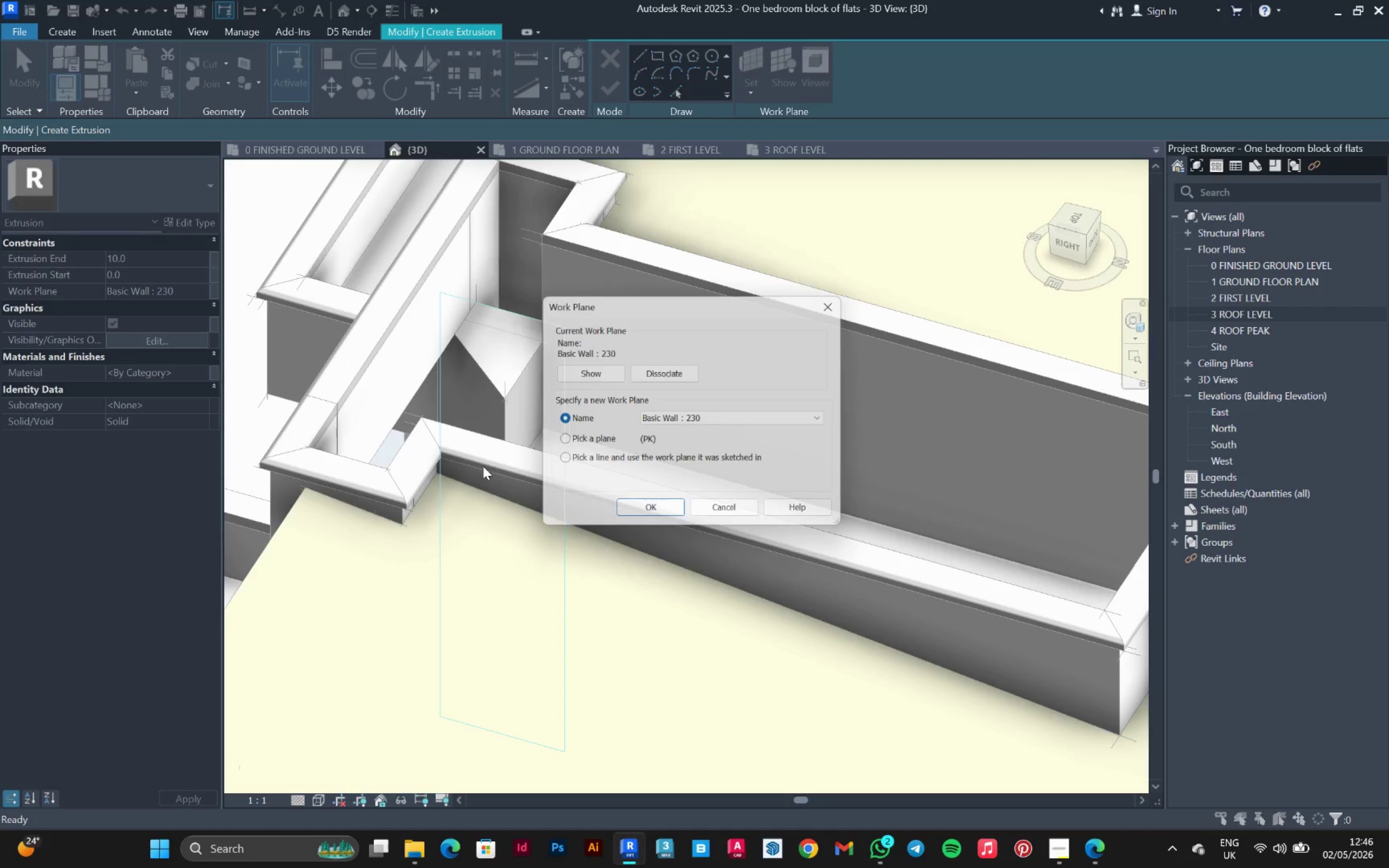 
scroll: coordinate [521, 422], scroll_direction: down, amount: 2.0
 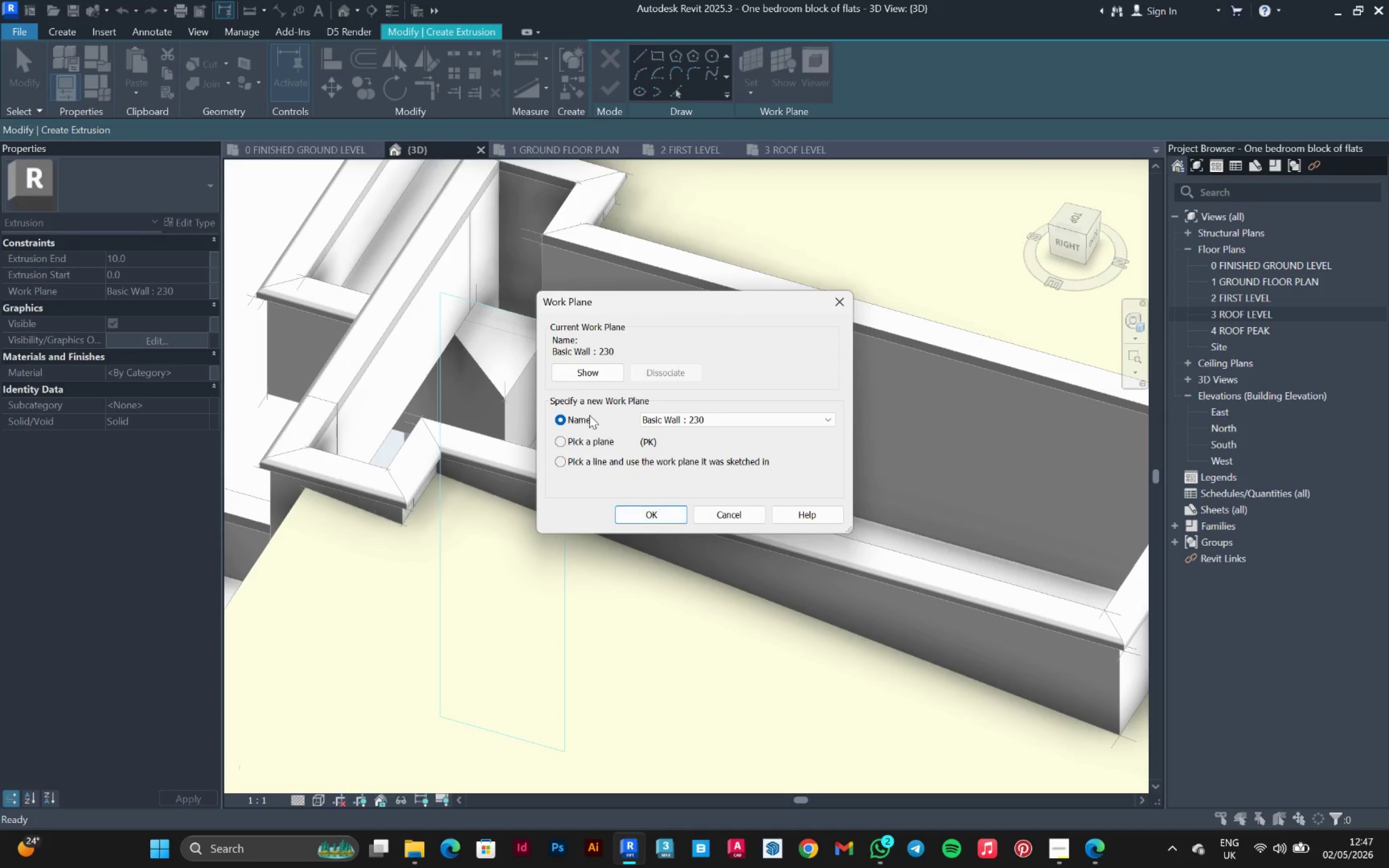 
left_click([582, 440])
 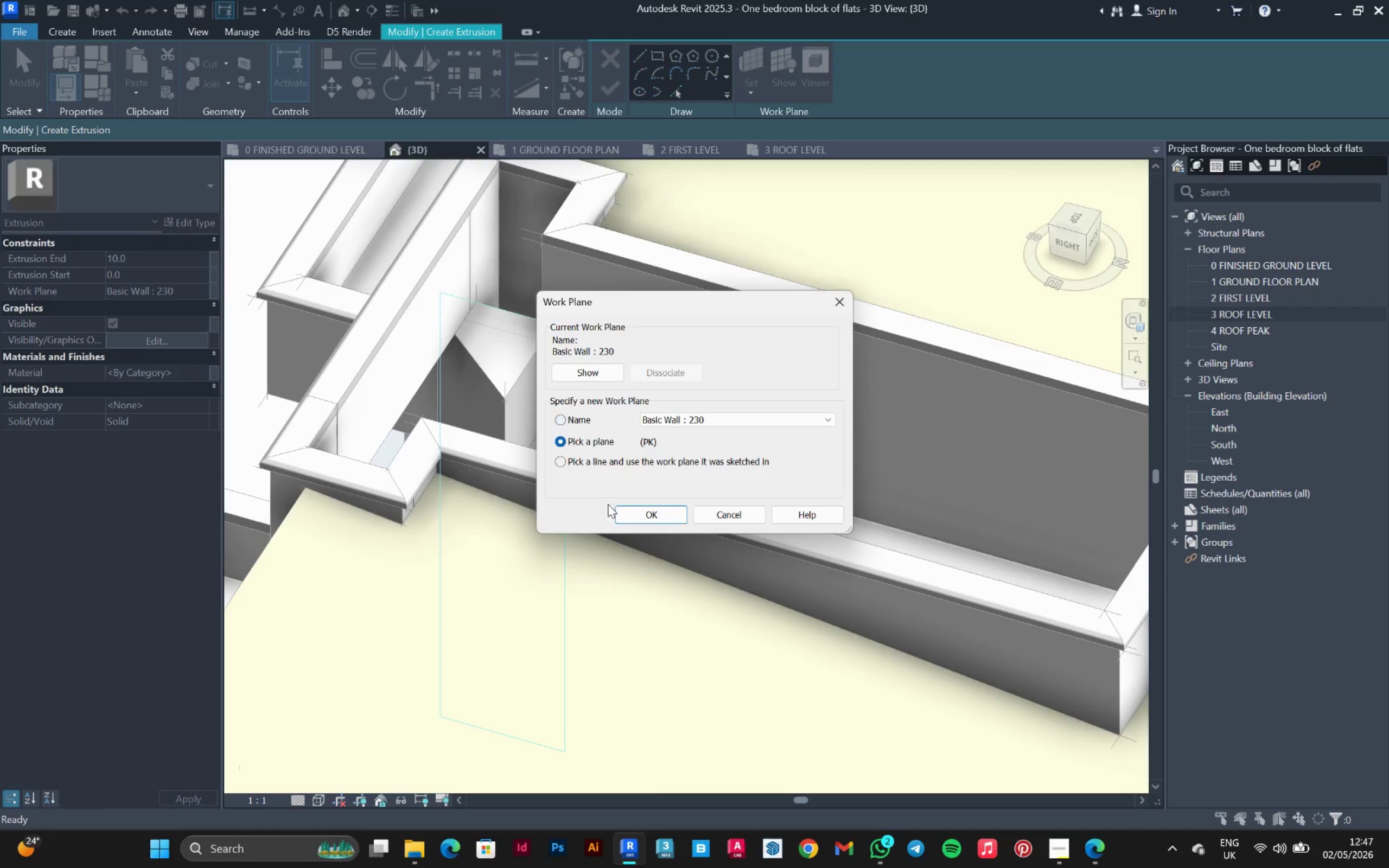 
left_click([628, 511])
 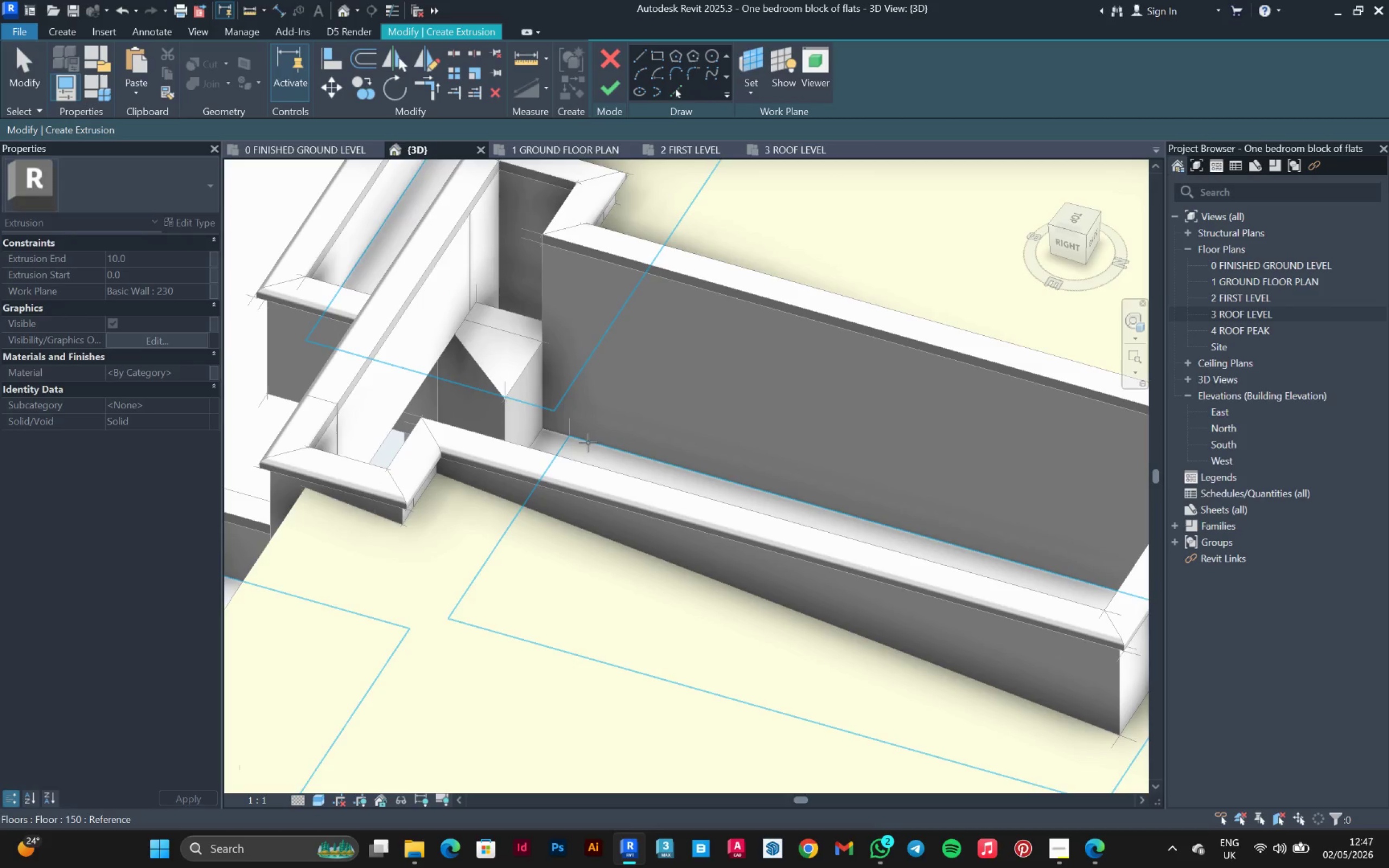 
left_click([589, 437])
 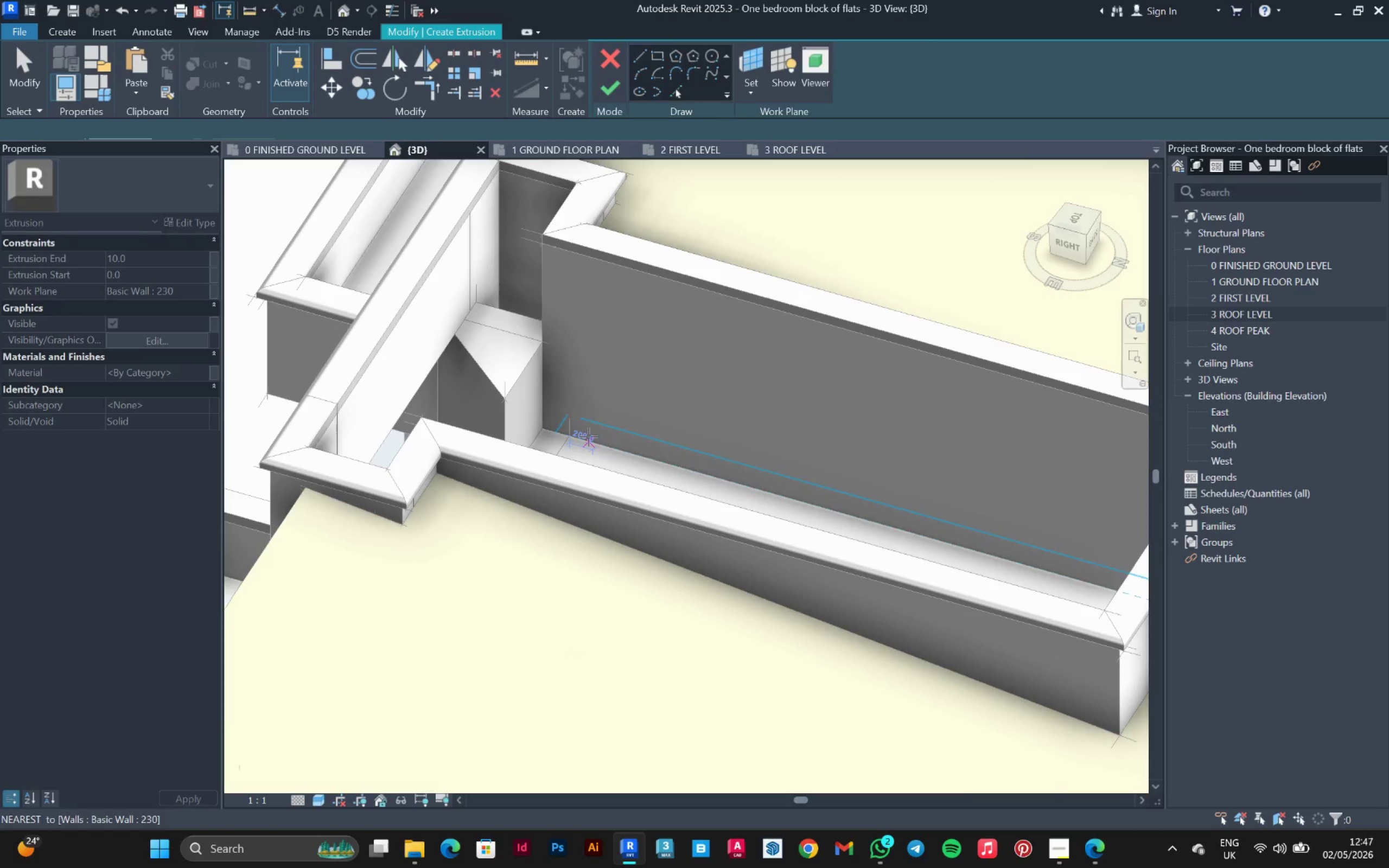 
hold_key(key=ShiftLeft, duration=0.5)
 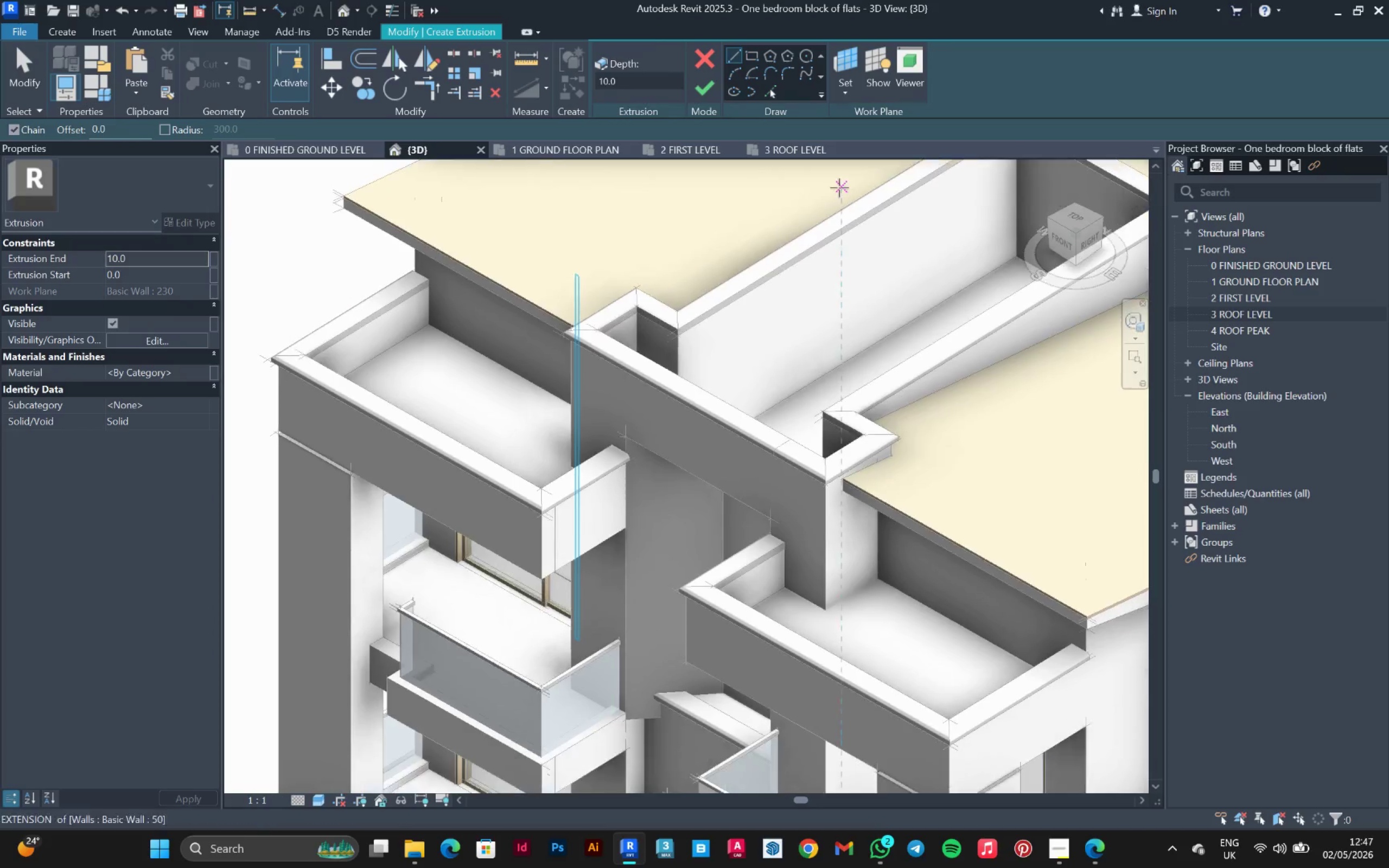 
scroll: coordinate [526, 355], scroll_direction: down, amount: 3.0
 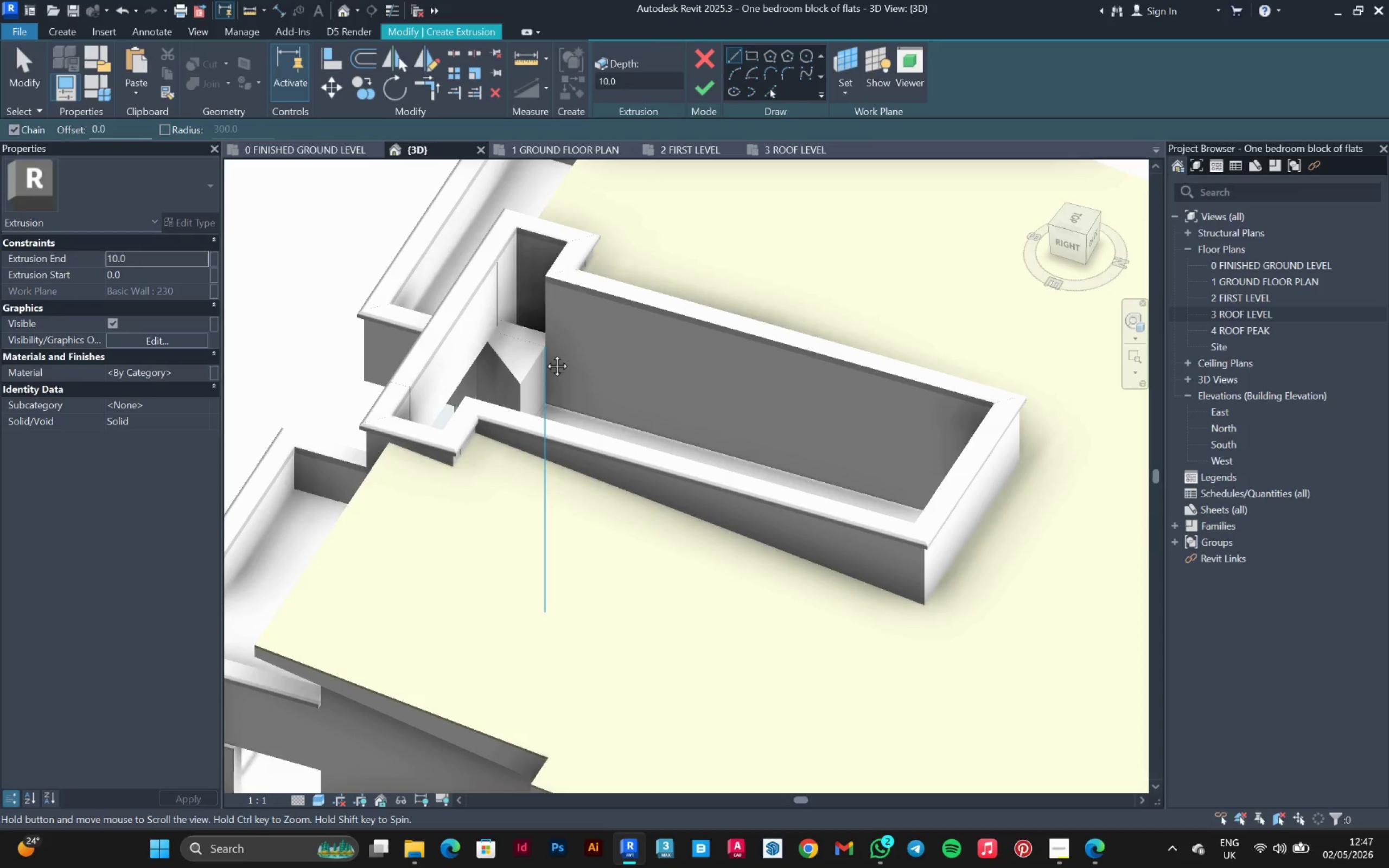 
scroll: coordinate [681, 391], scroll_direction: up, amount: 3.0
 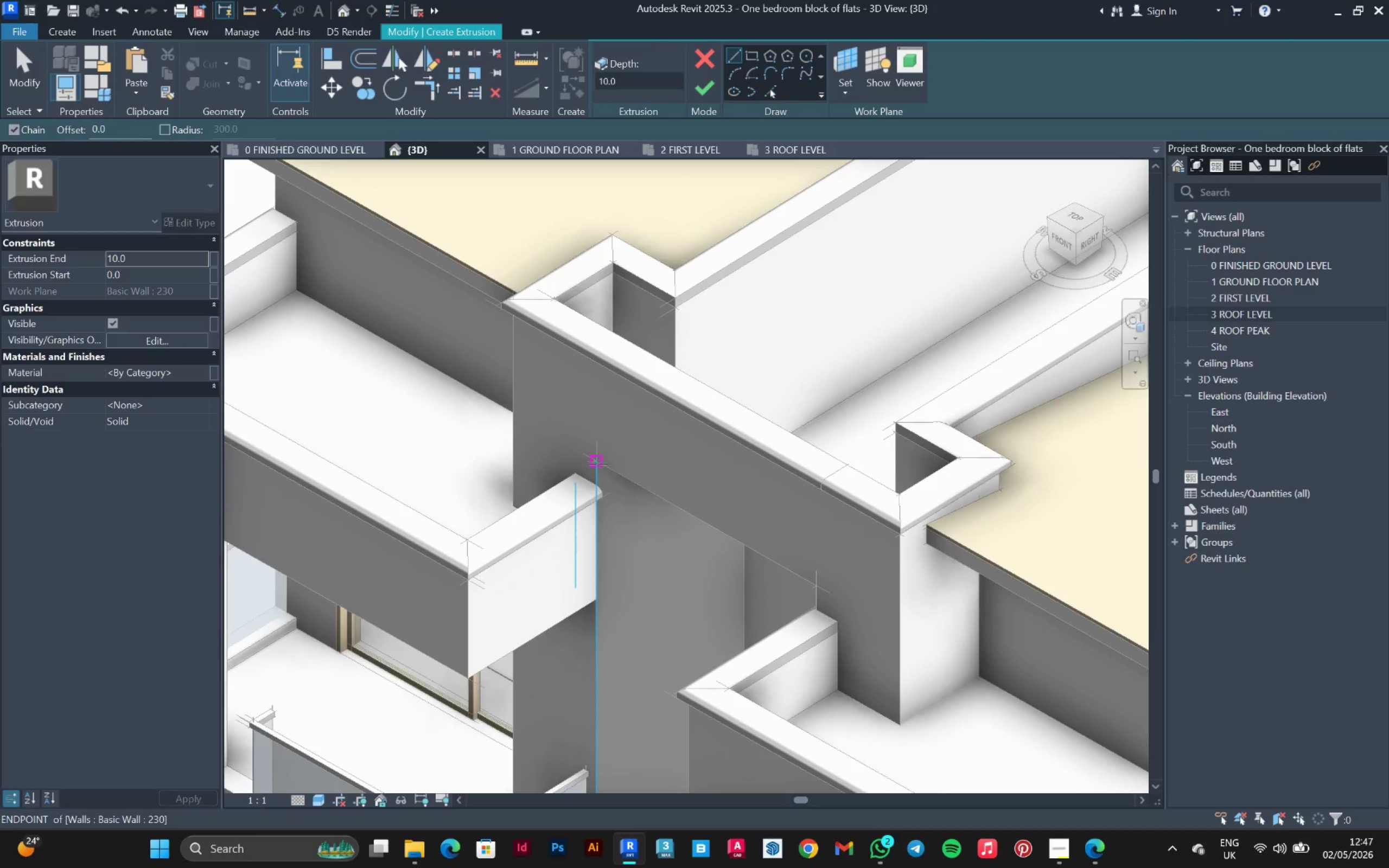 
left_click([597, 464])
 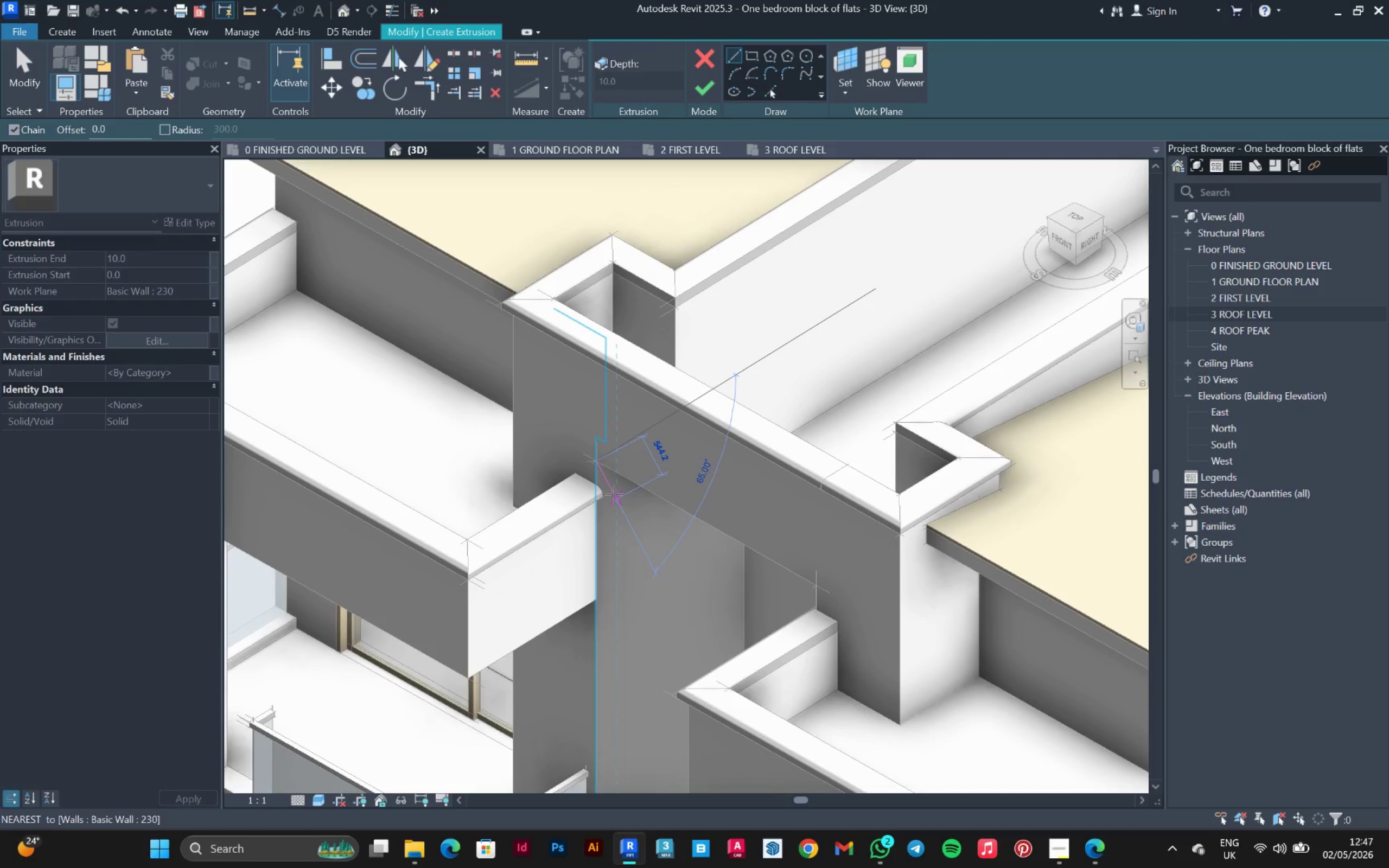 
hold_key(key=ShiftLeft, duration=0.77)
 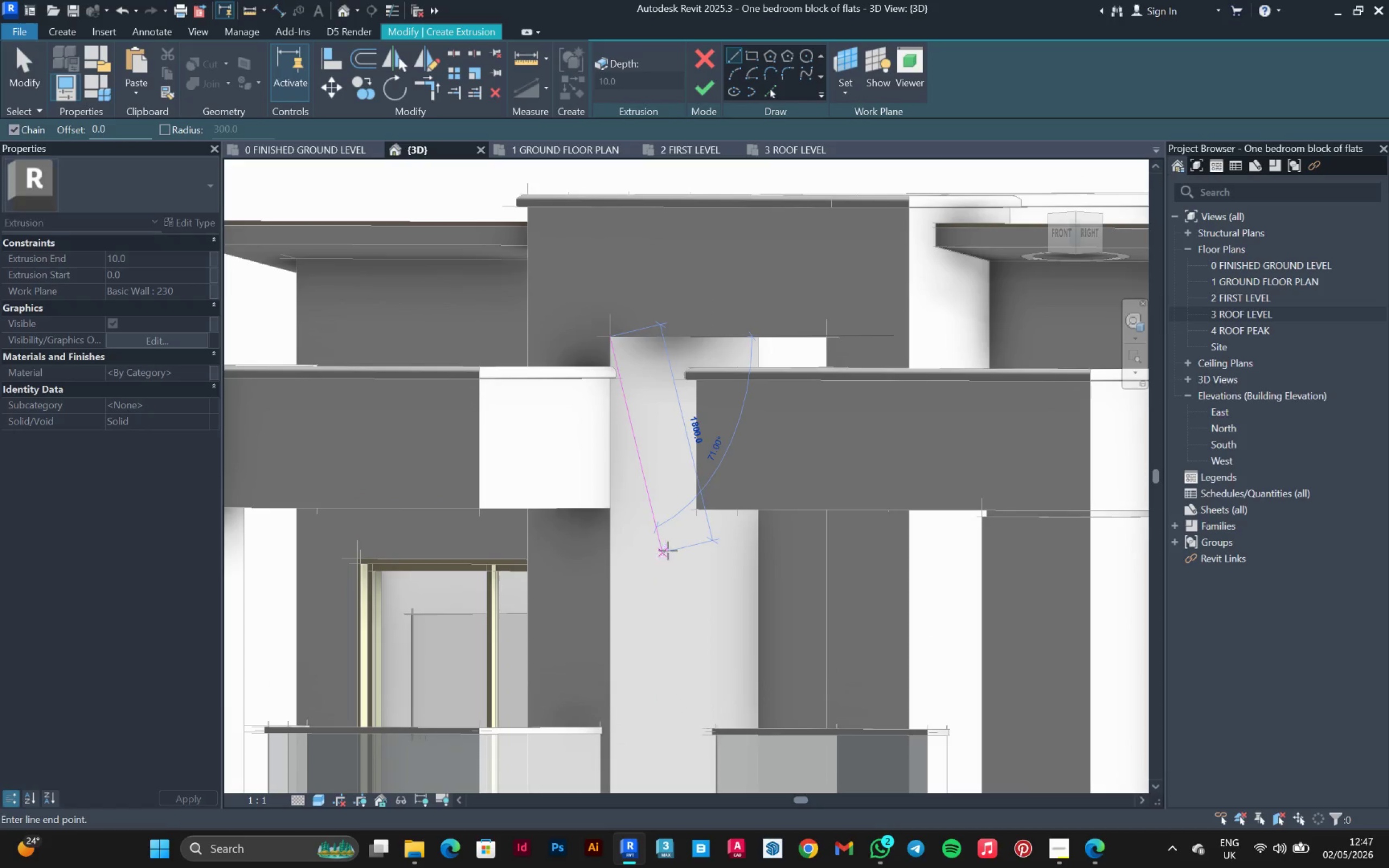 
hold_key(key=ShiftLeft, duration=0.59)
 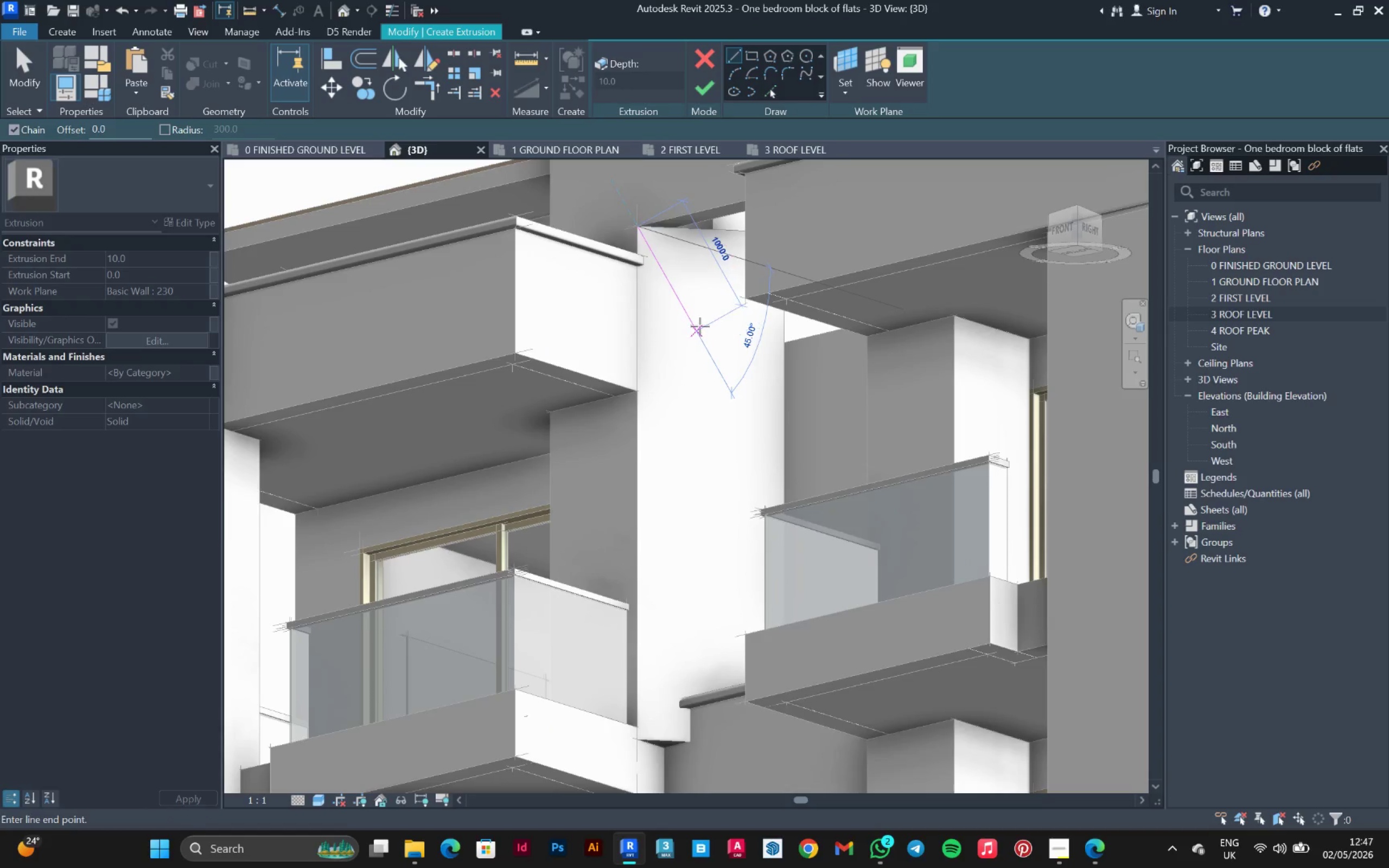 
key(Escape)
 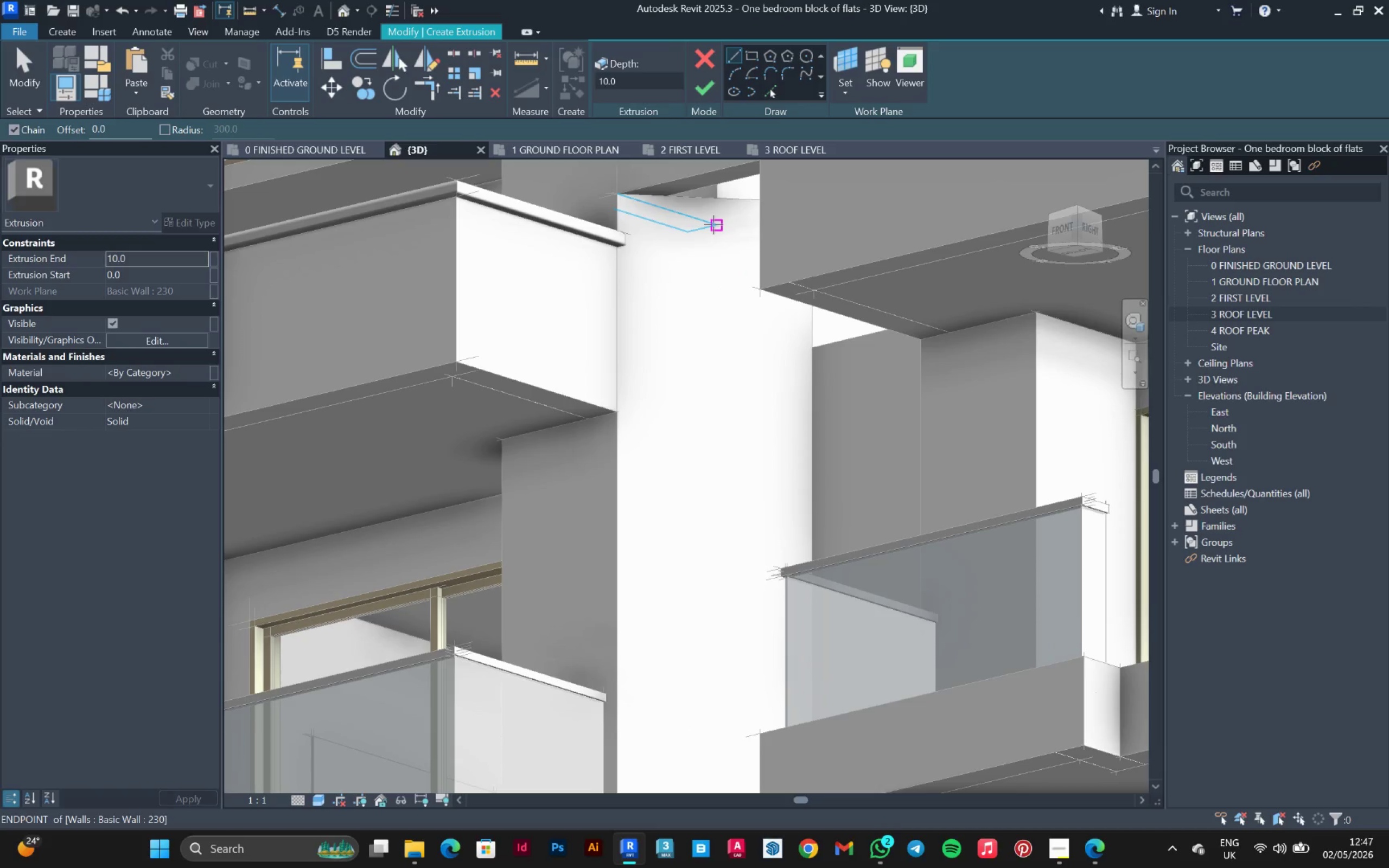 
scroll: coordinate [700, 327], scroll_direction: up, amount: 2.0
 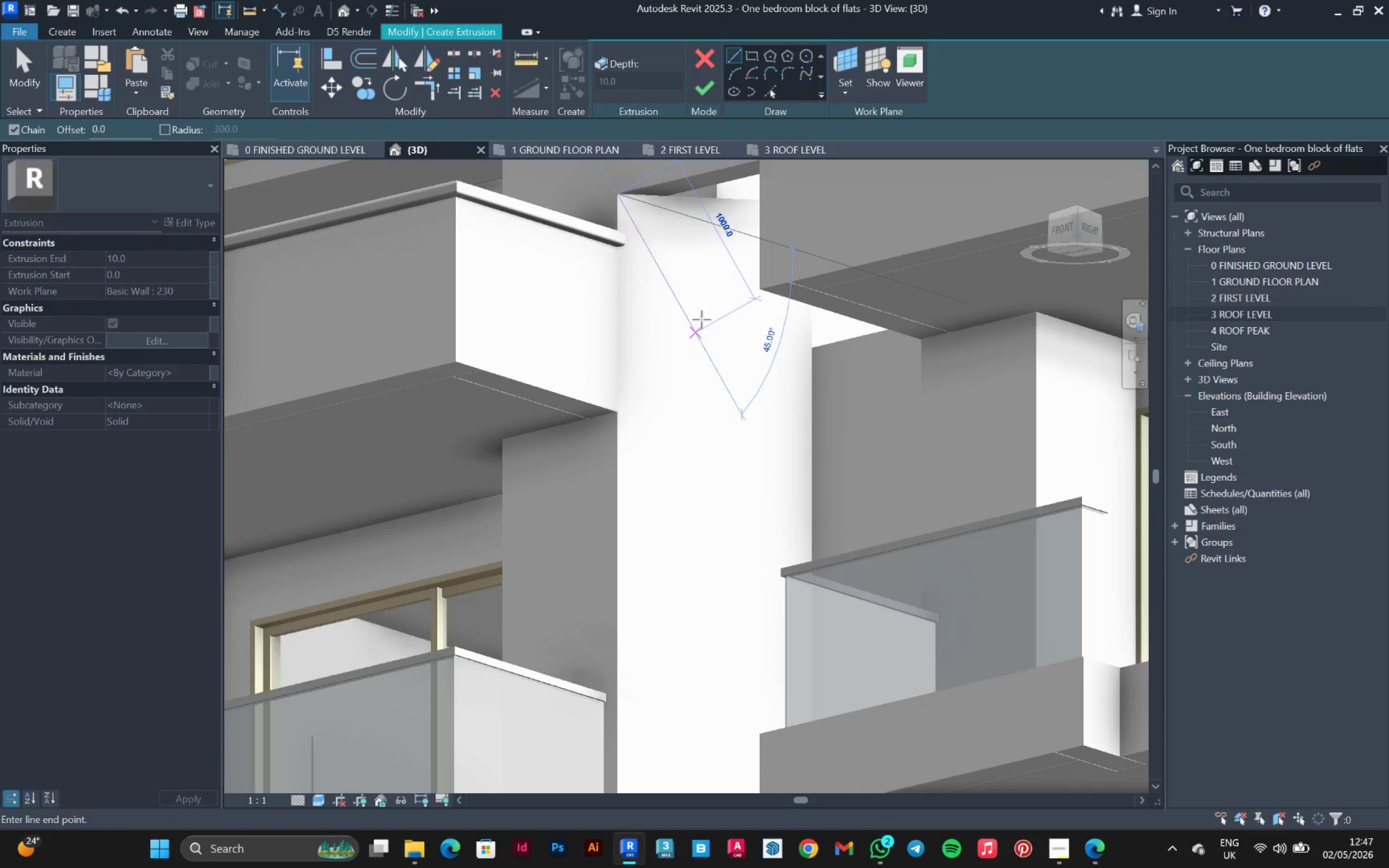 
left_click([713, 225])
 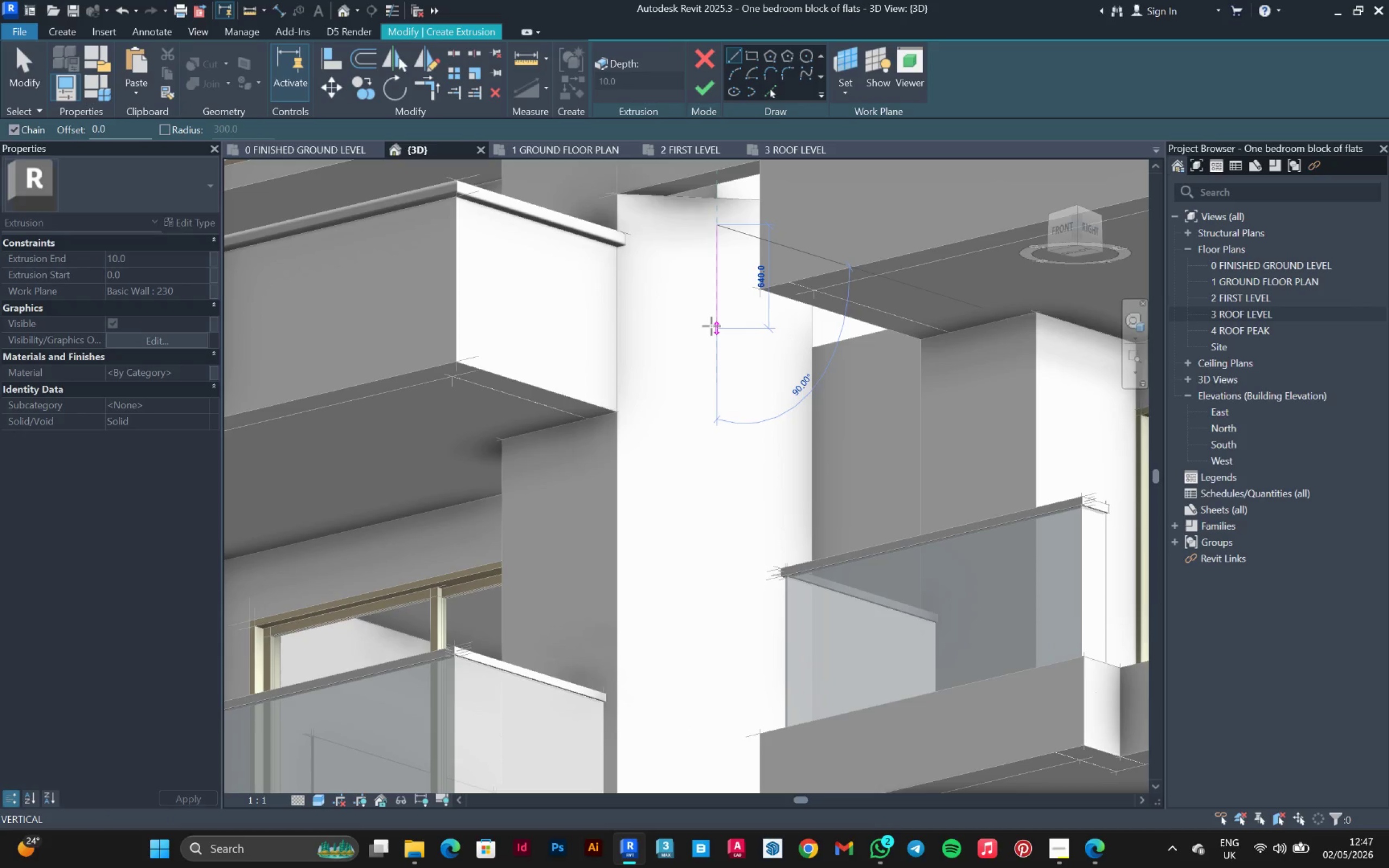 
hold_key(key=ShiftLeft, duration=1.53)
 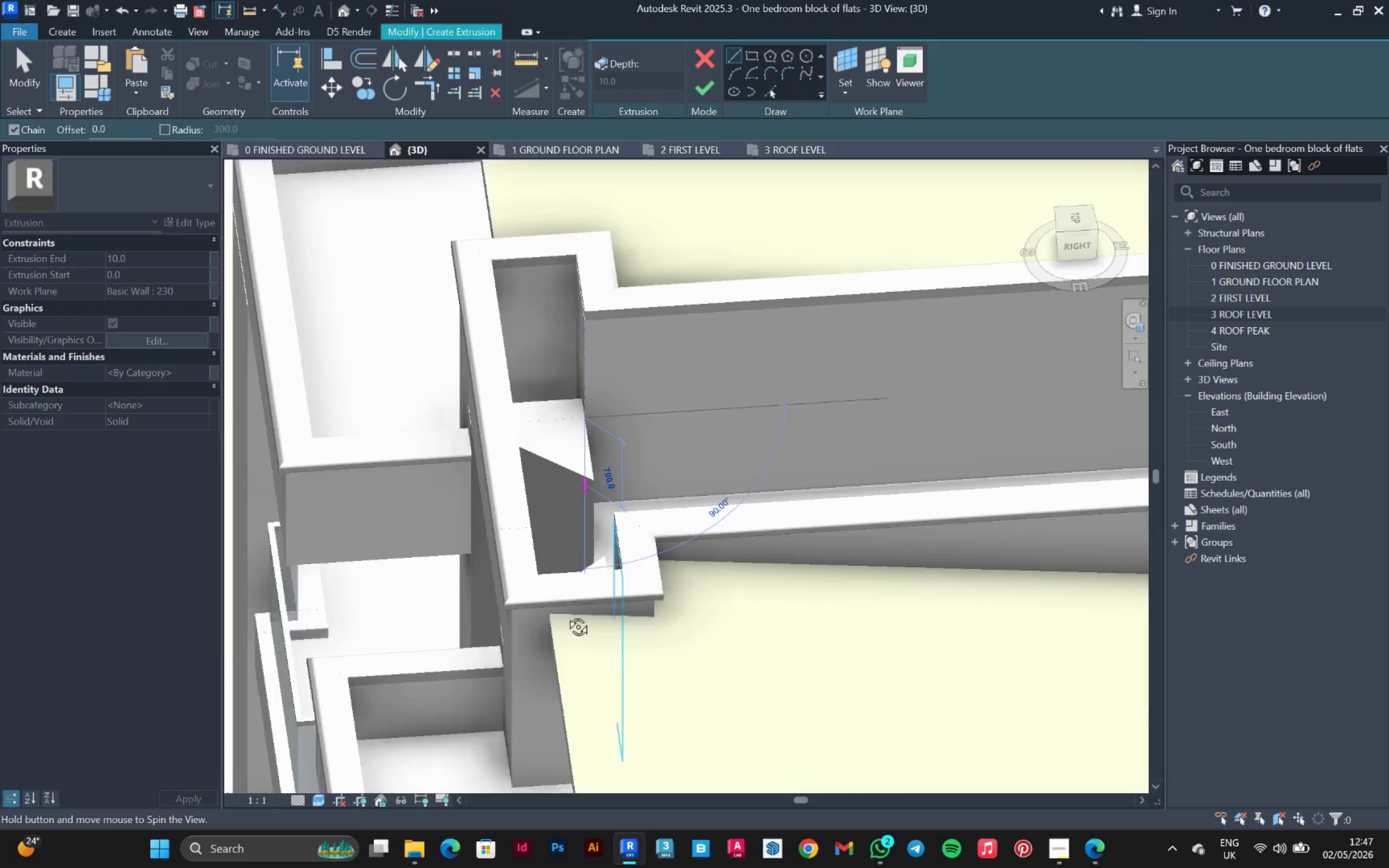 
scroll: coordinate [711, 326], scroll_direction: down, amount: 2.0
 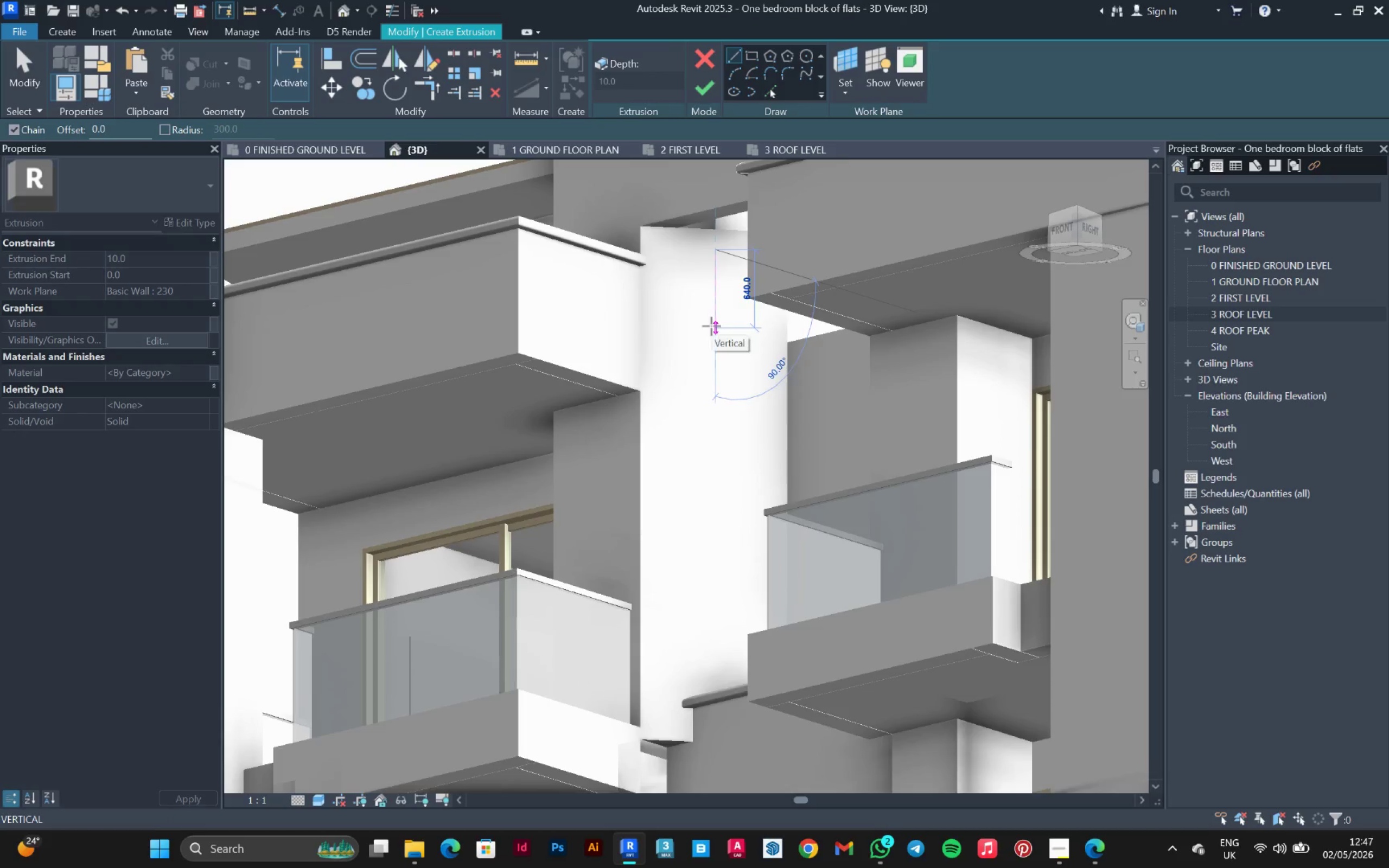 
hold_key(key=ShiftLeft, duration=1.52)
 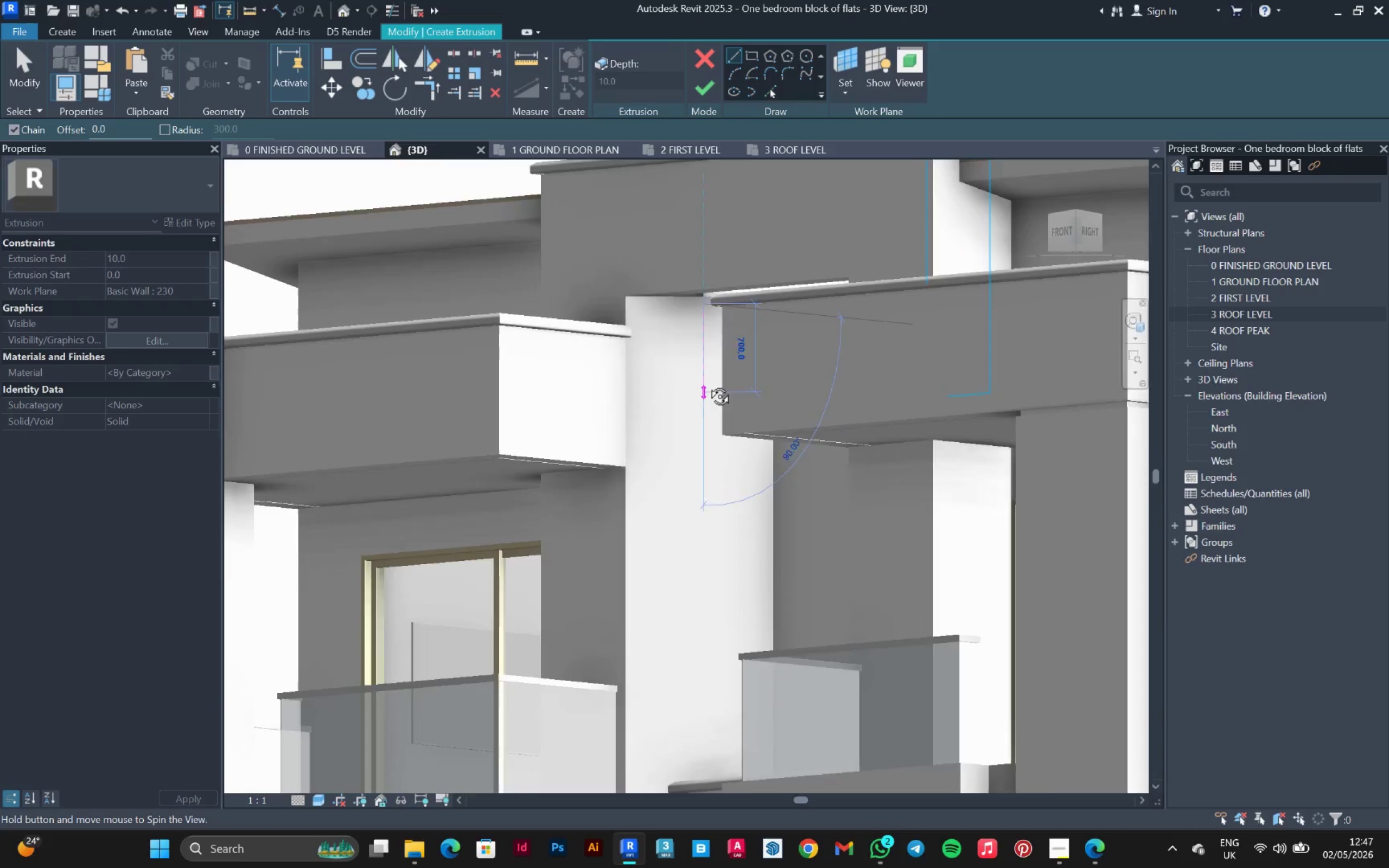 
key(Shift+ShiftLeft)
 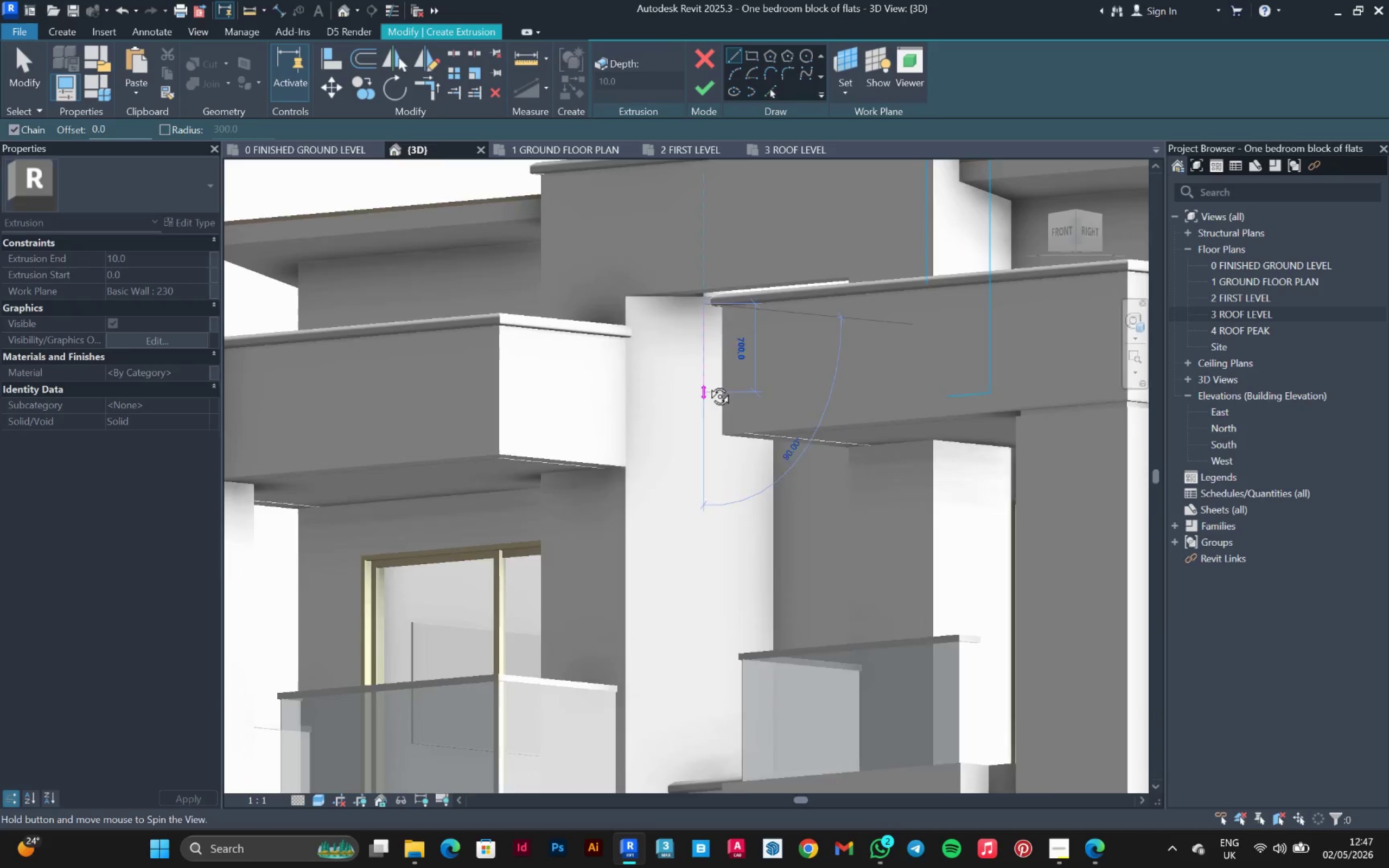 
key(Shift+ShiftLeft)
 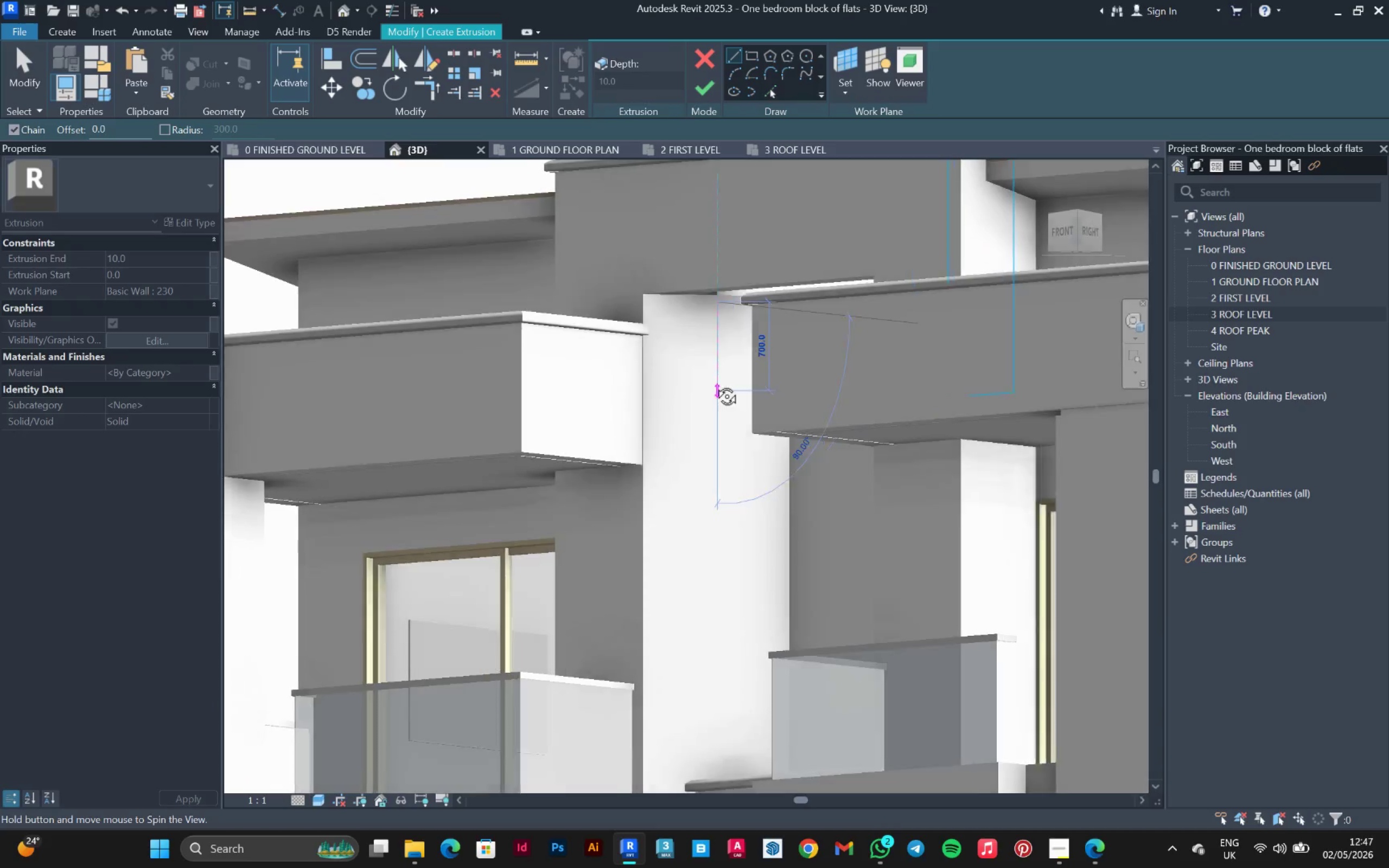 
key(Shift+ShiftLeft)
 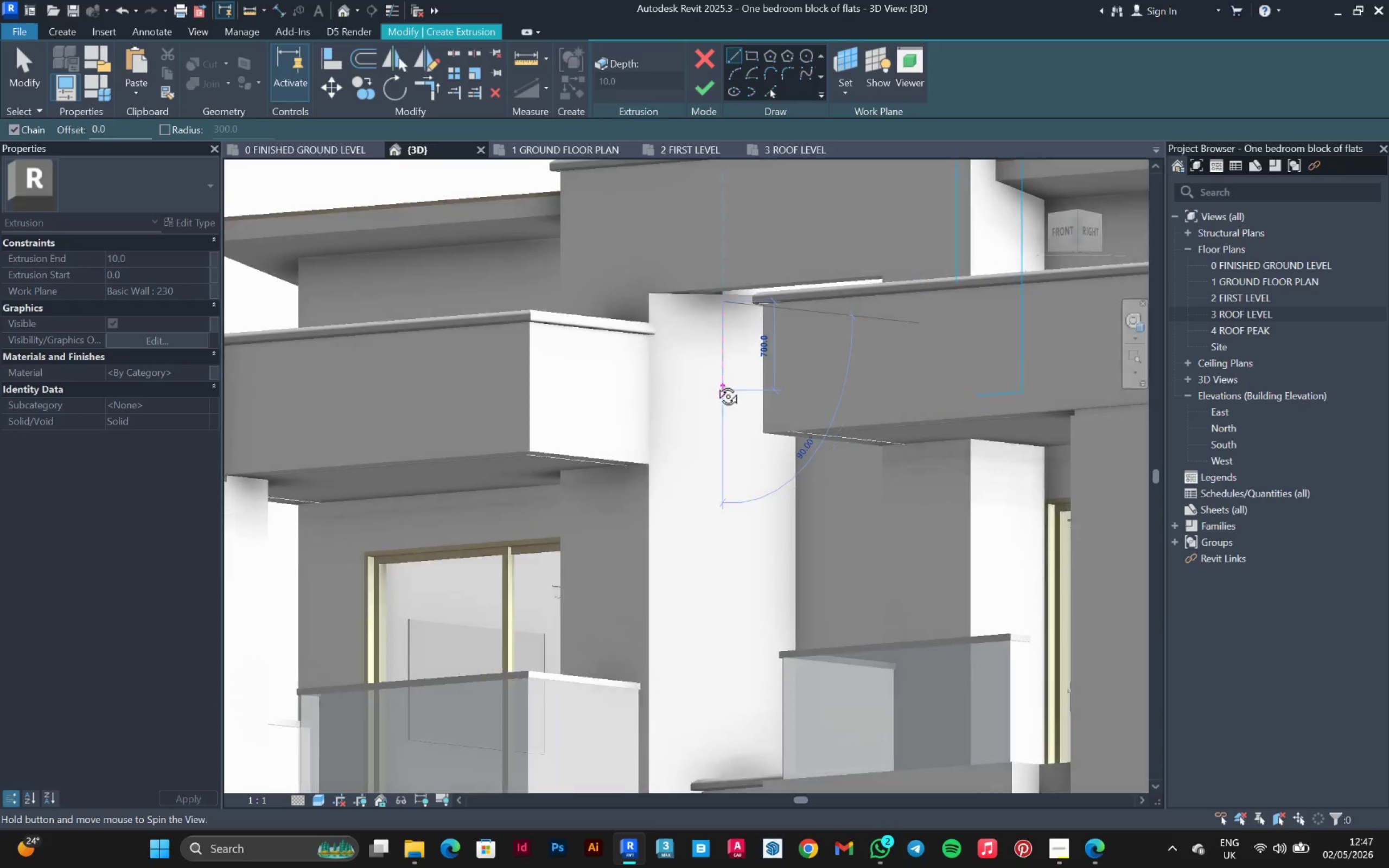 
key(Shift+ShiftLeft)
 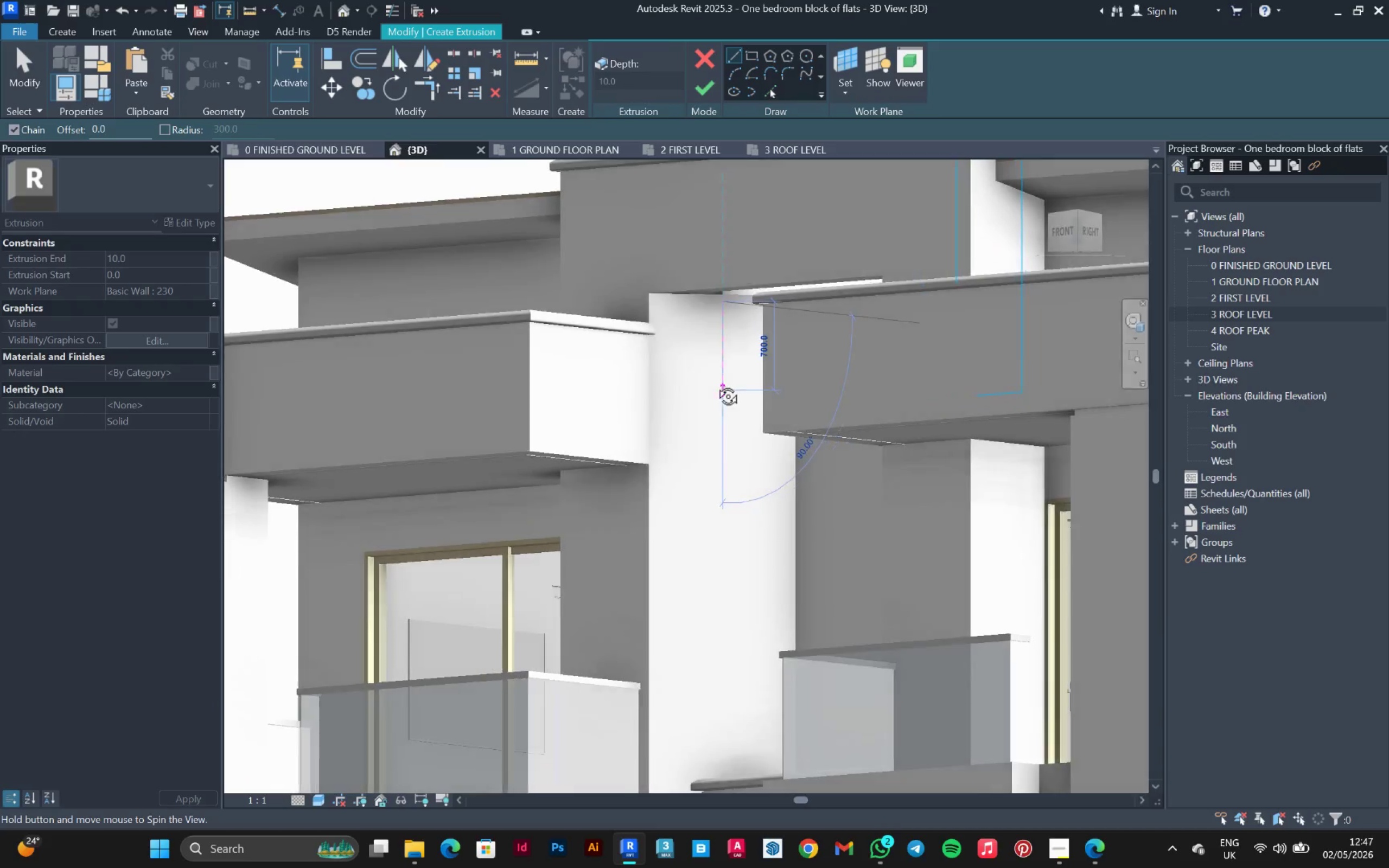 
key(Shift+ShiftLeft)
 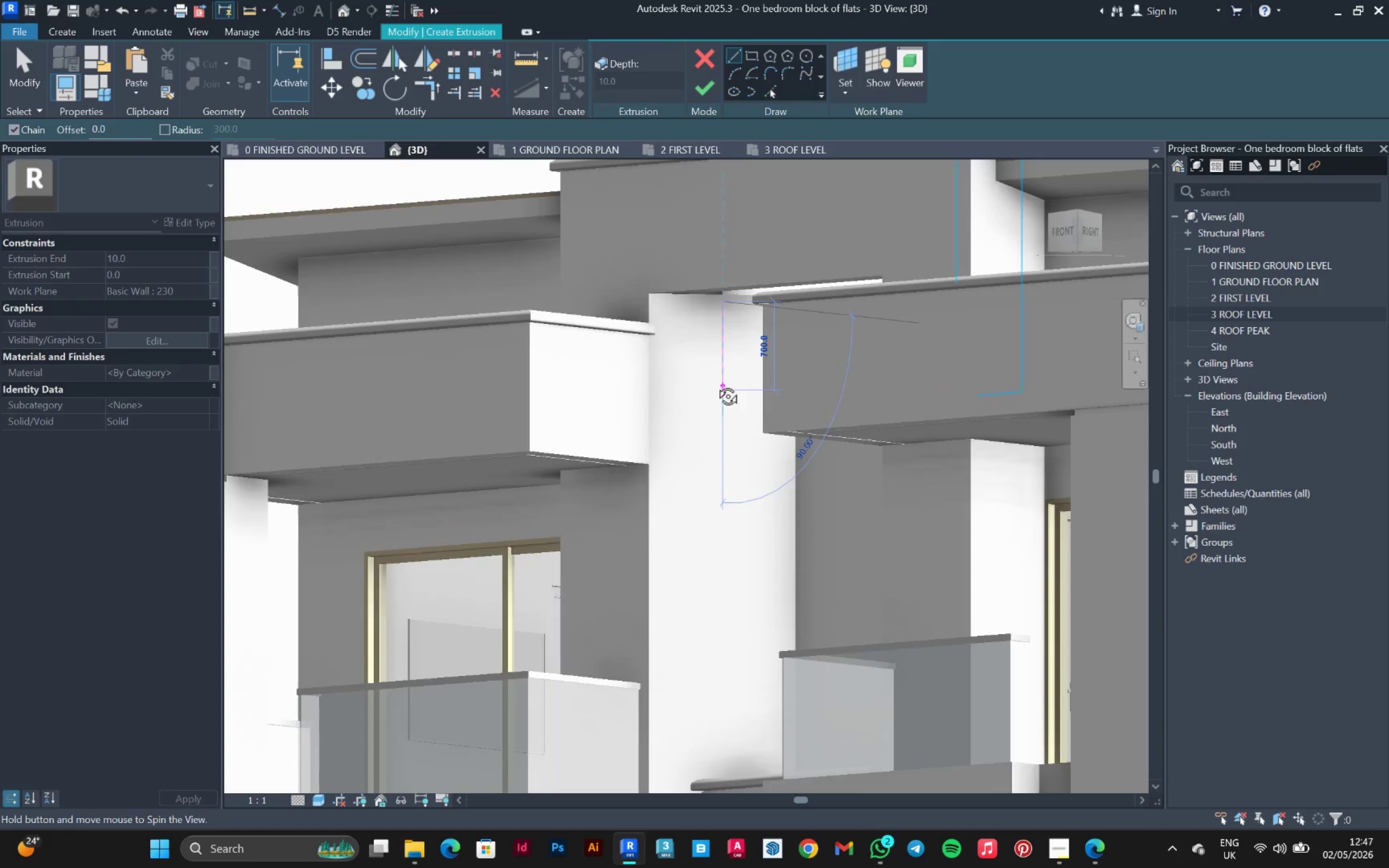 
key(Shift+ShiftLeft)
 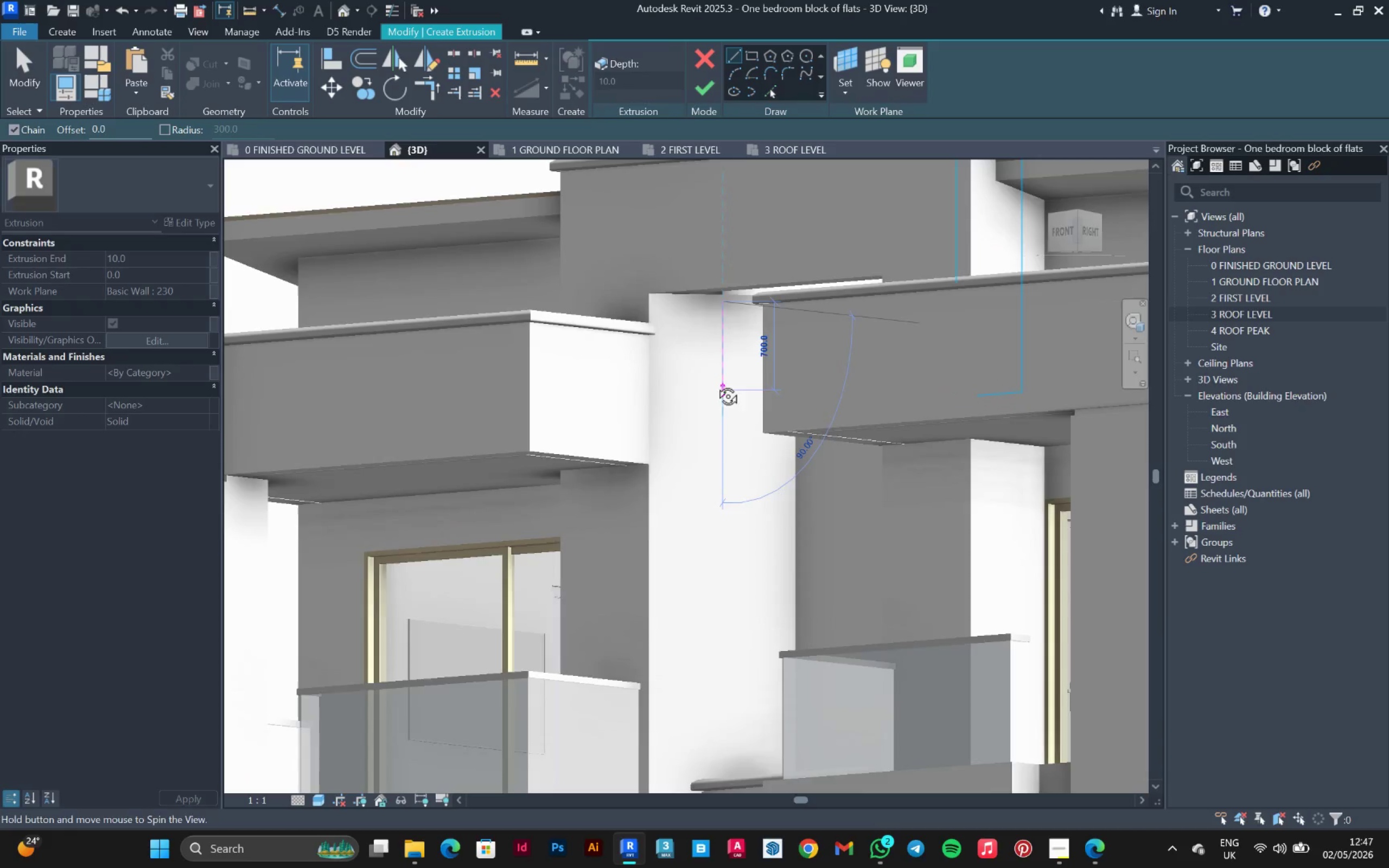 
key(Shift+ShiftLeft)
 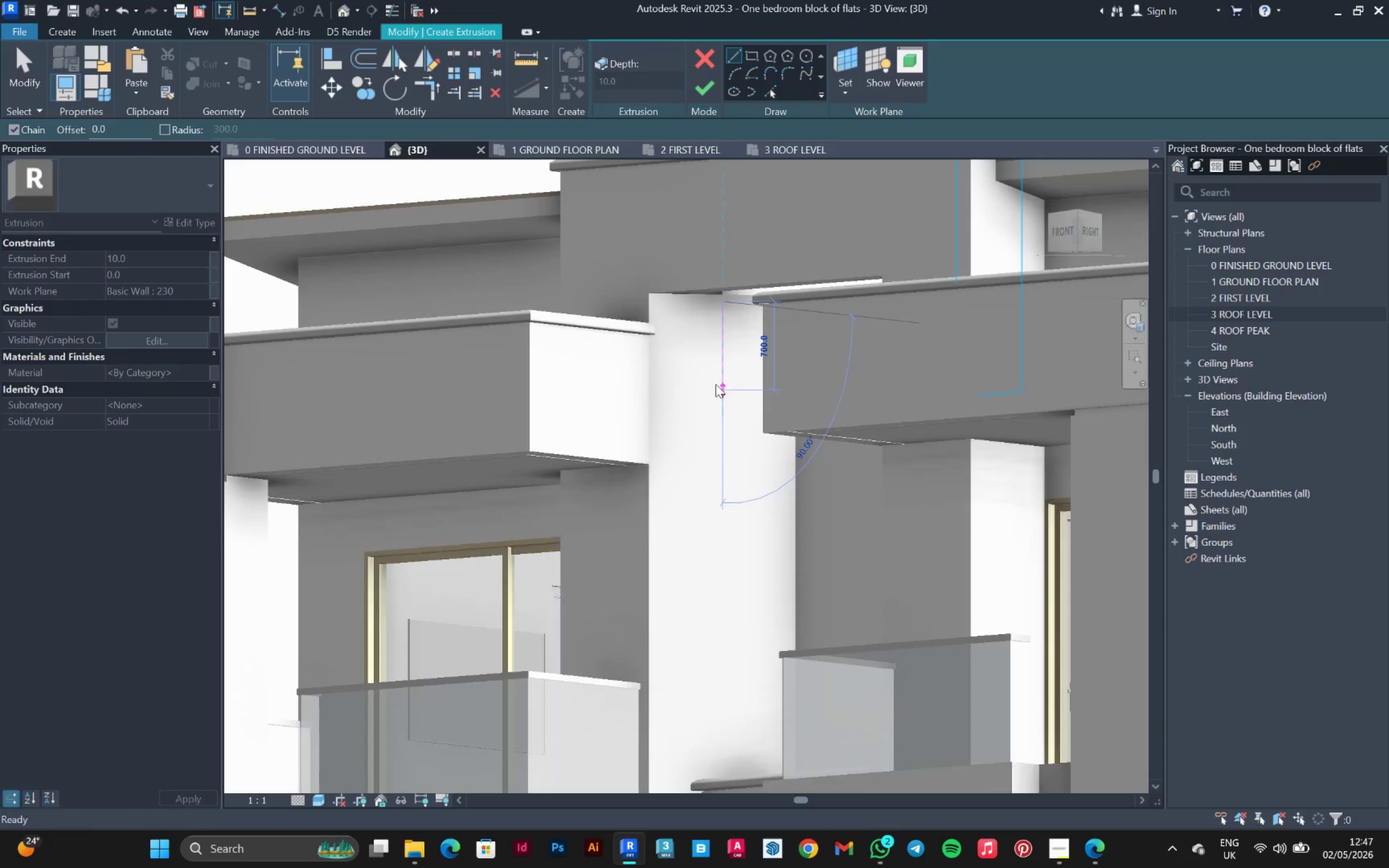 
key(Shift+ShiftLeft)
 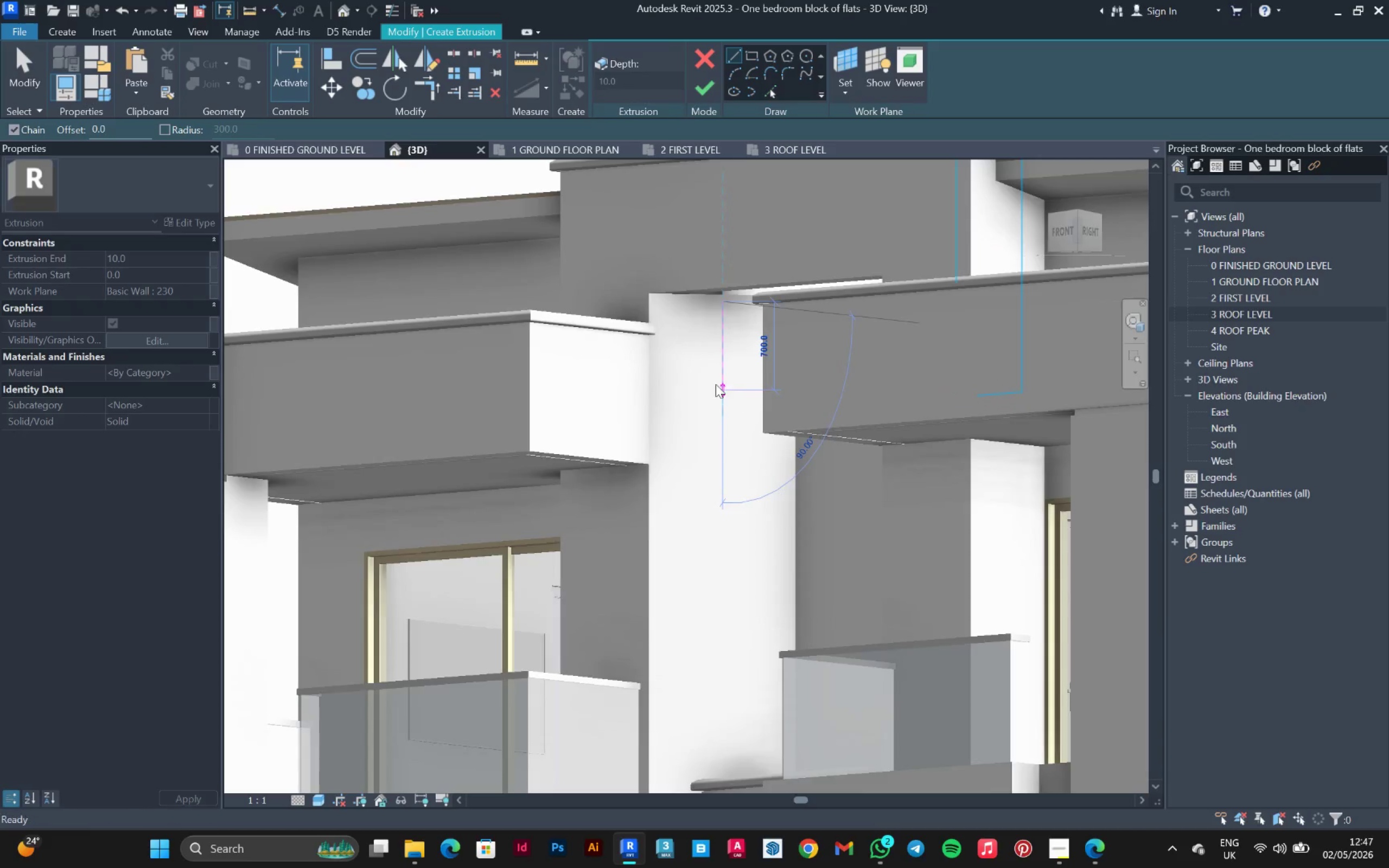 
key(Shift+ShiftLeft)
 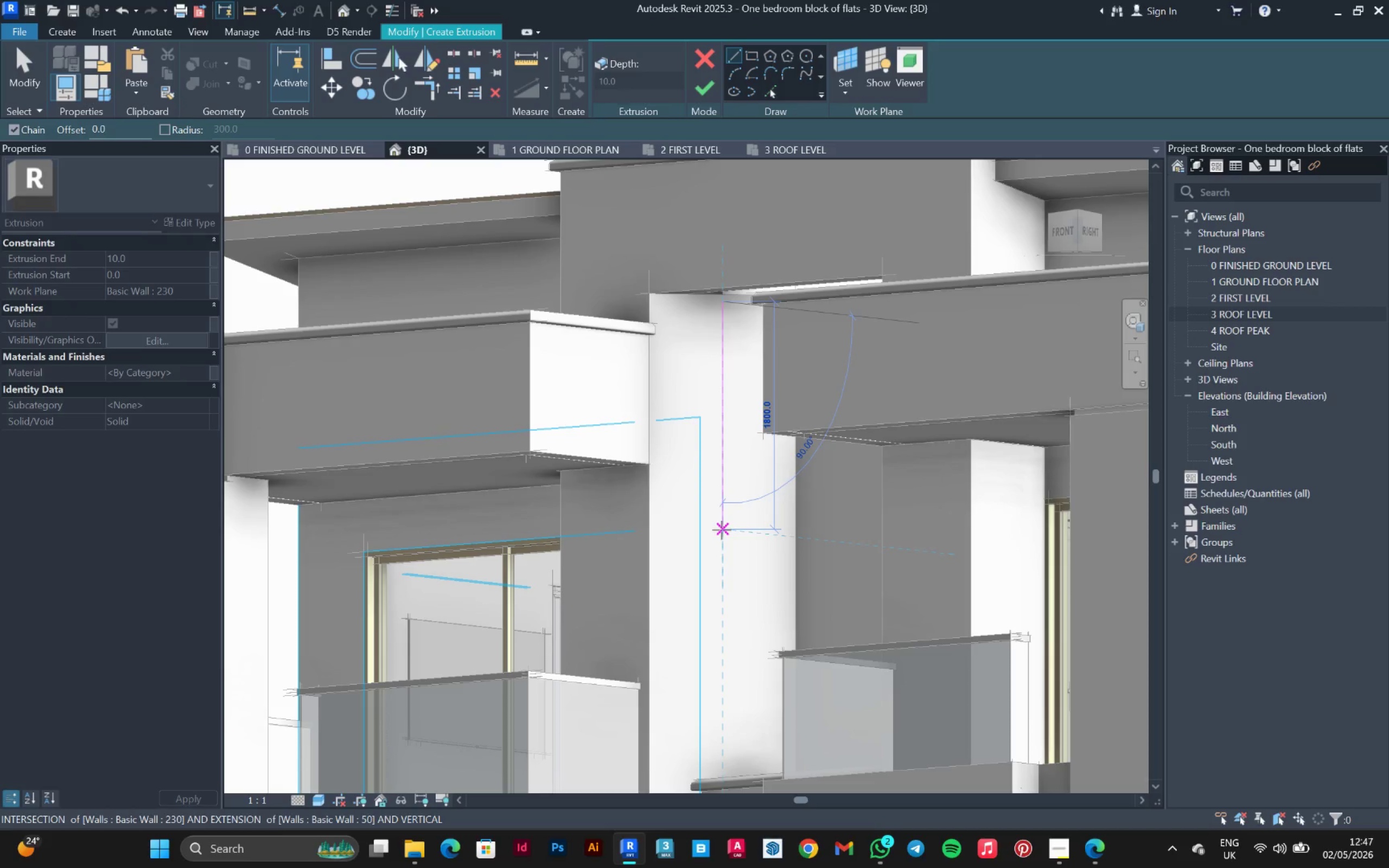 
wait(6.2)
 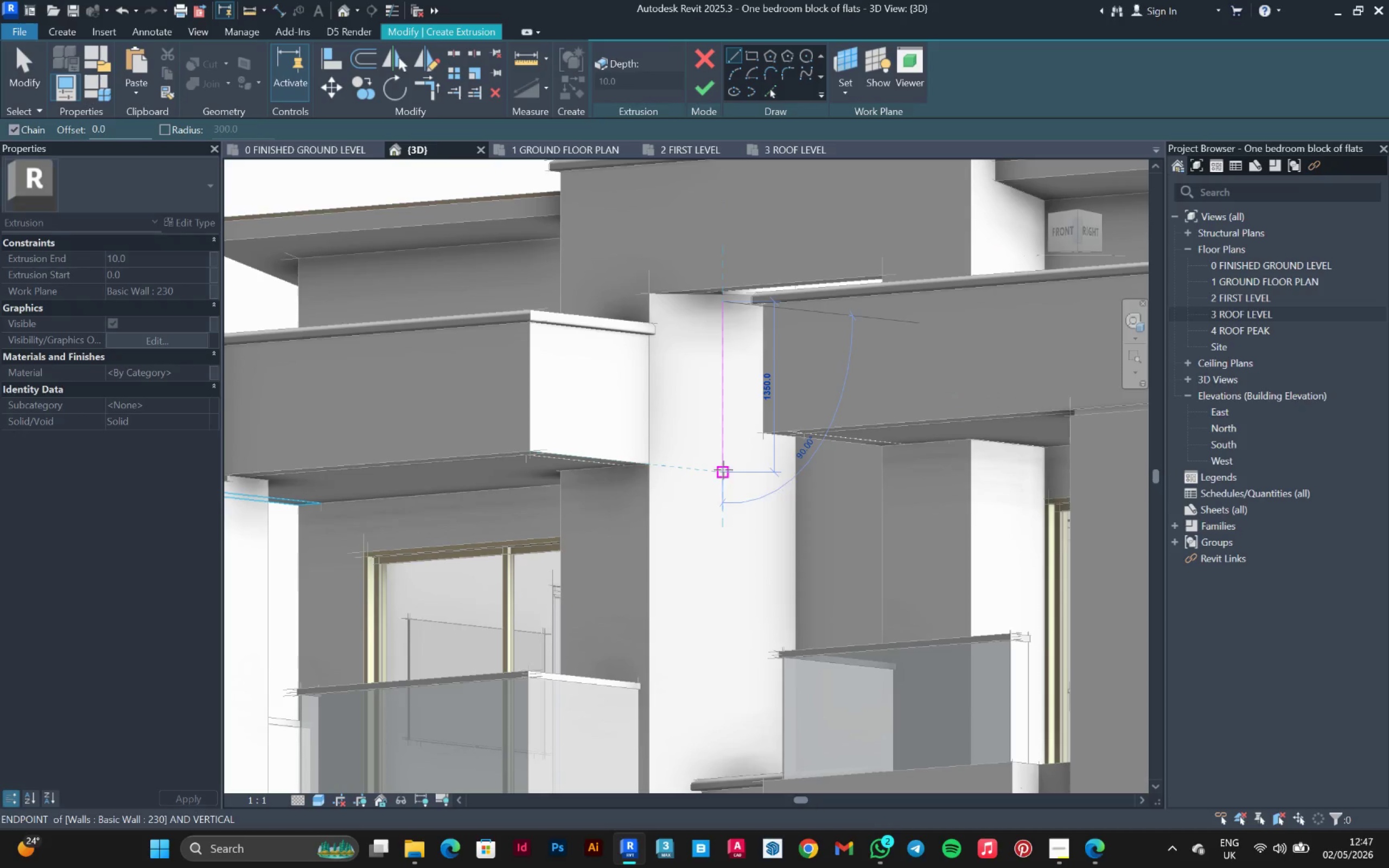 
left_click([722, 533])
 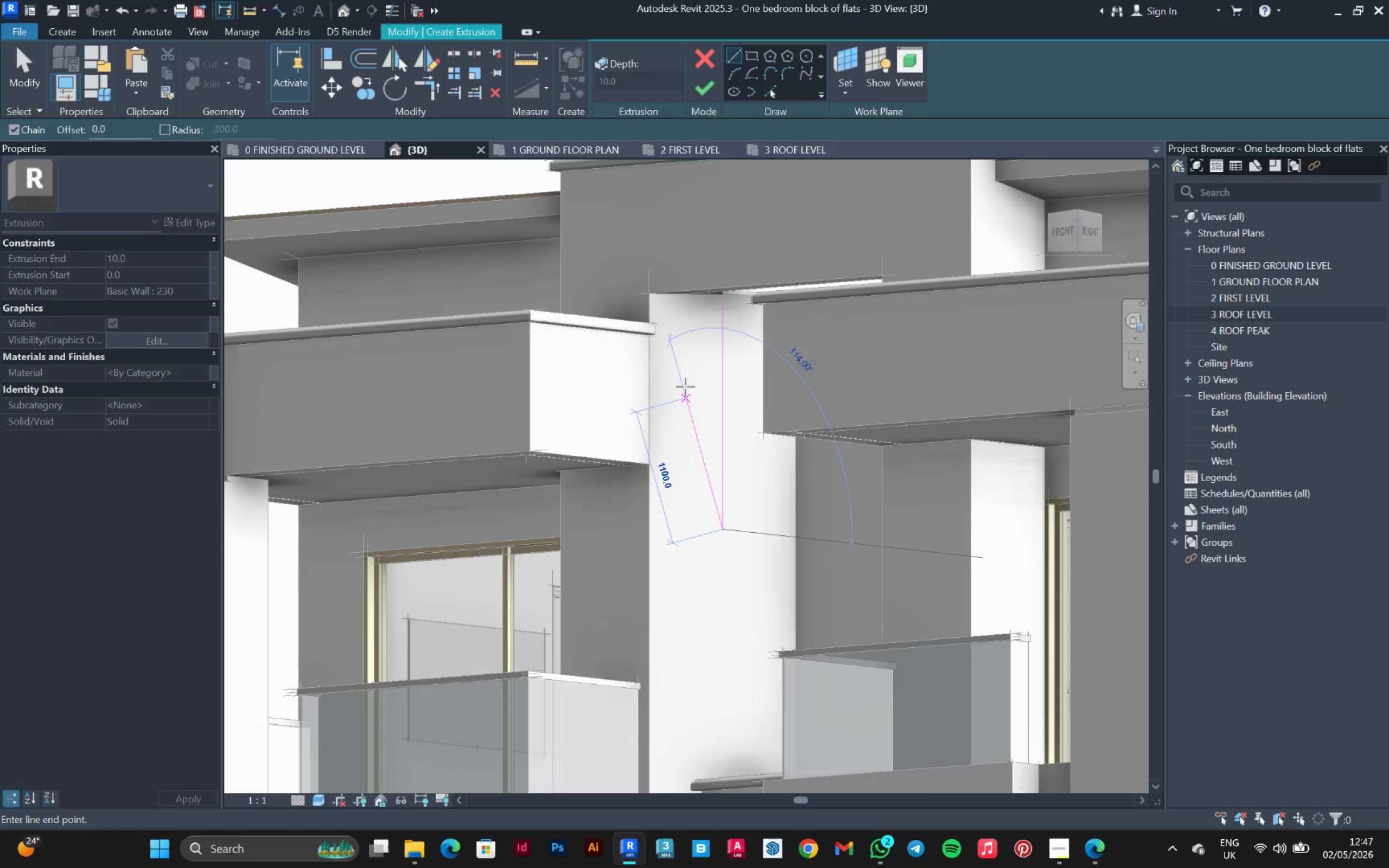 
scroll: coordinate [672, 344], scroll_direction: up, amount: 2.0
 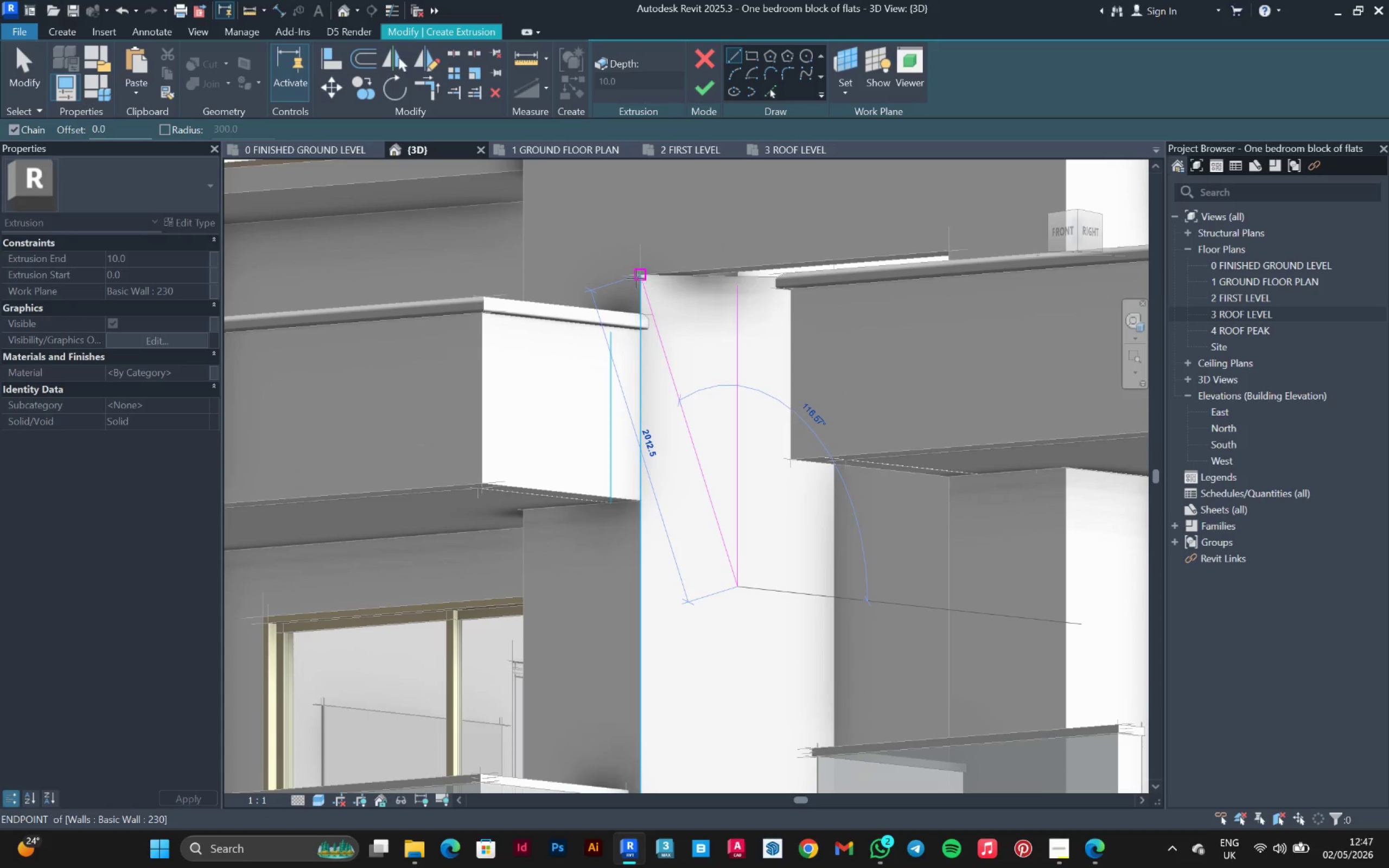 
left_click([636, 278])
 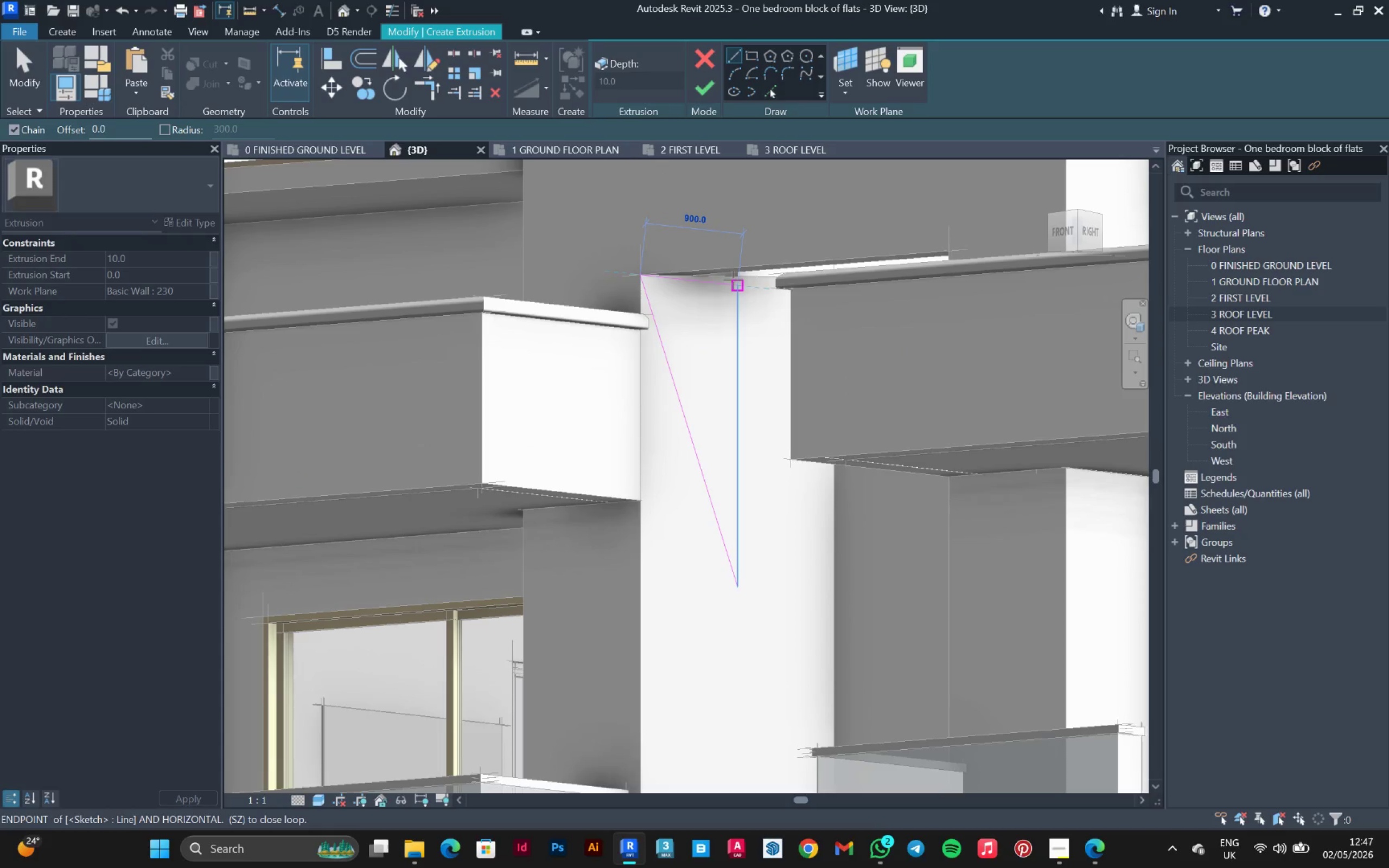 
left_click([734, 281])
 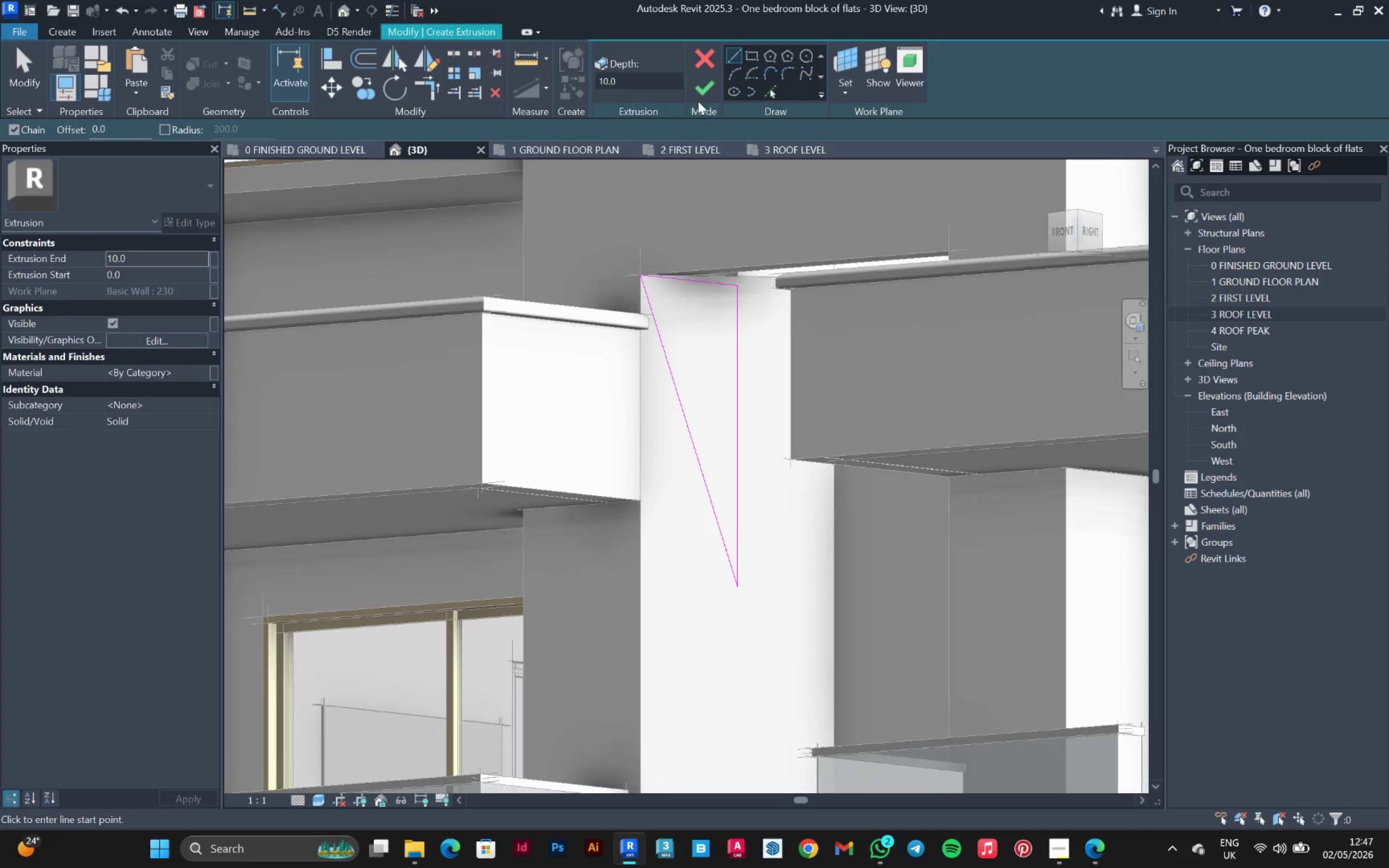 
left_click([697, 88])
 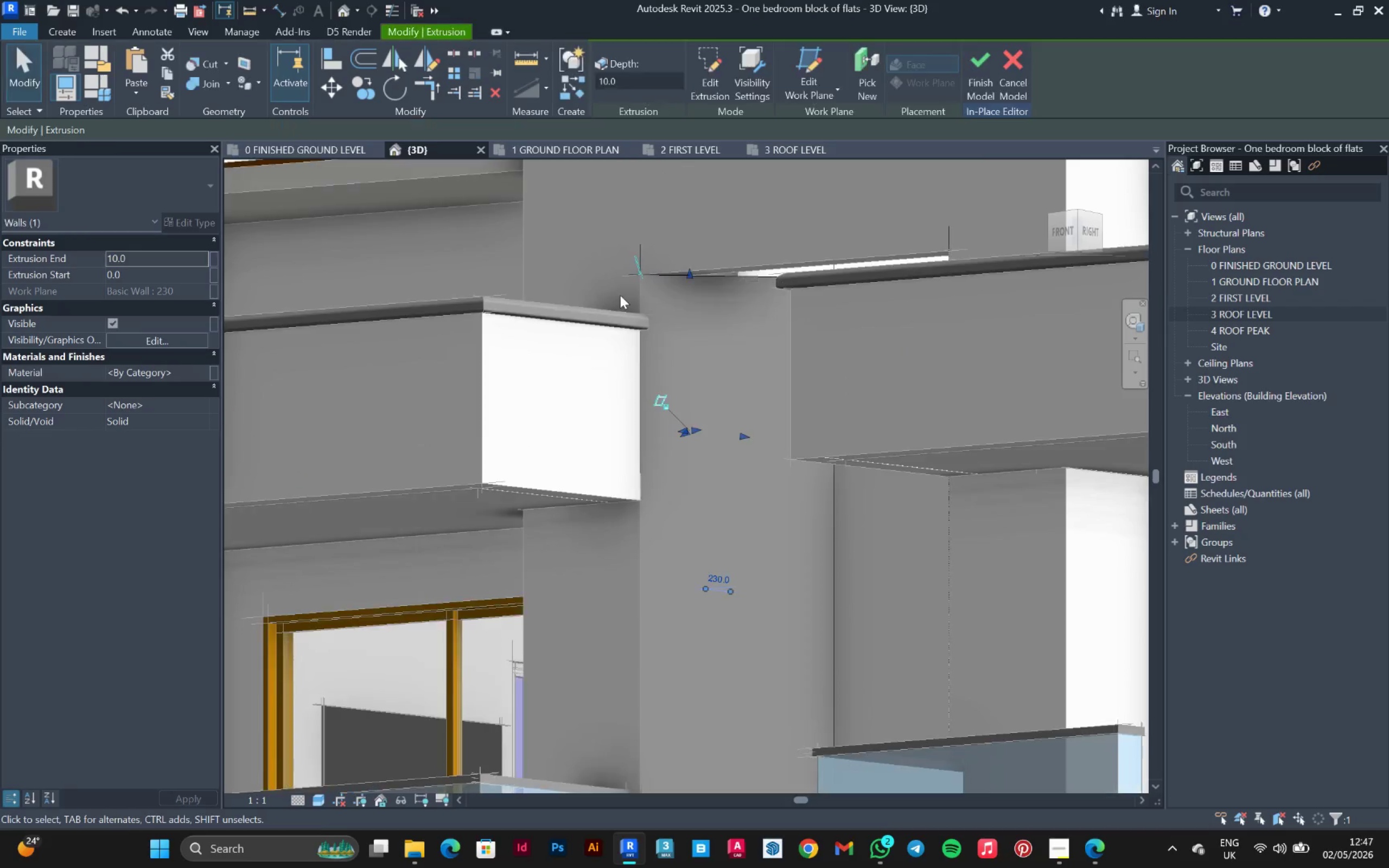 
scroll: coordinate [575, 375], scroll_direction: down, amount: 3.0
 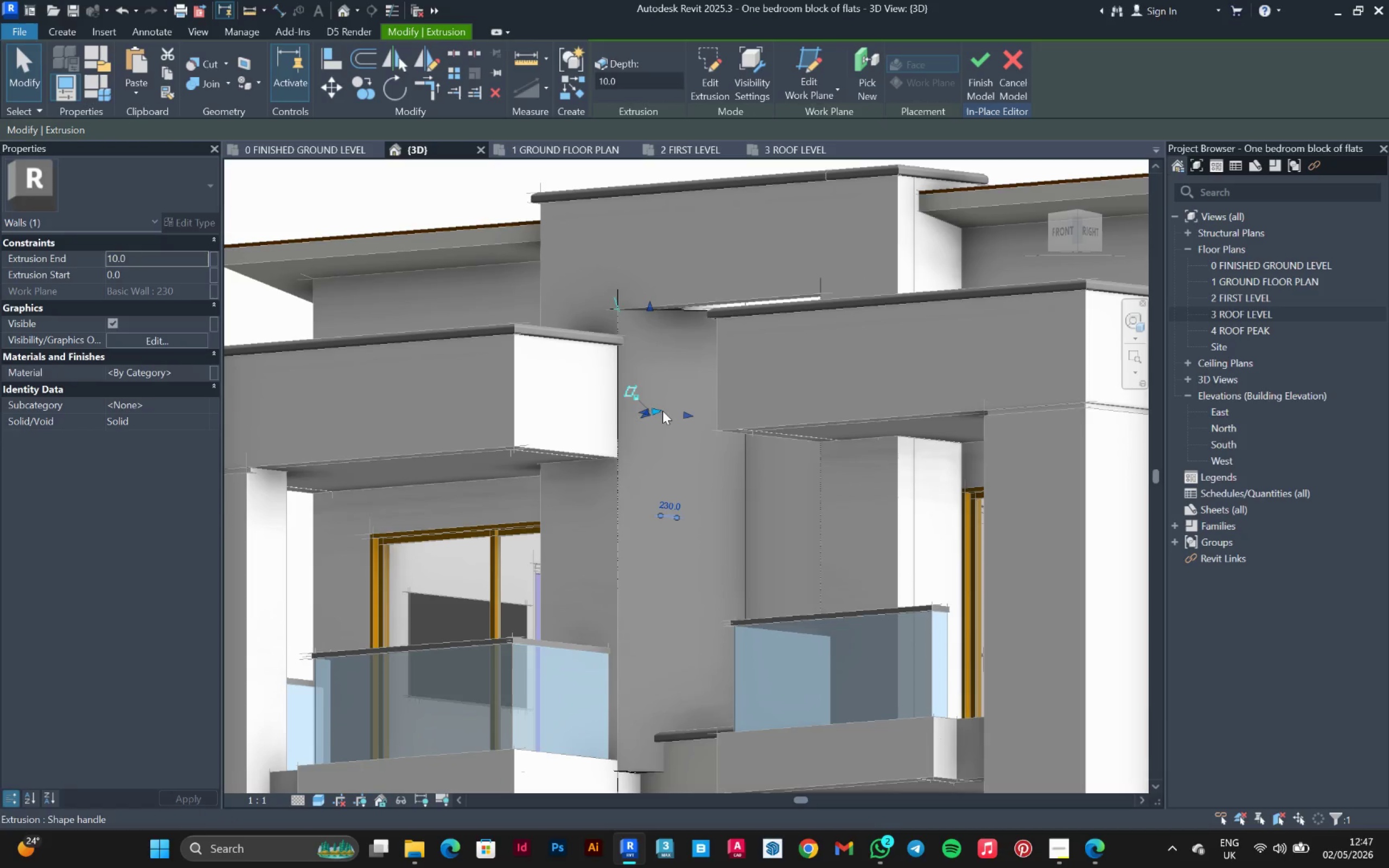 
left_click_drag(start_coordinate=[660, 412], to_coordinate=[736, 405])
 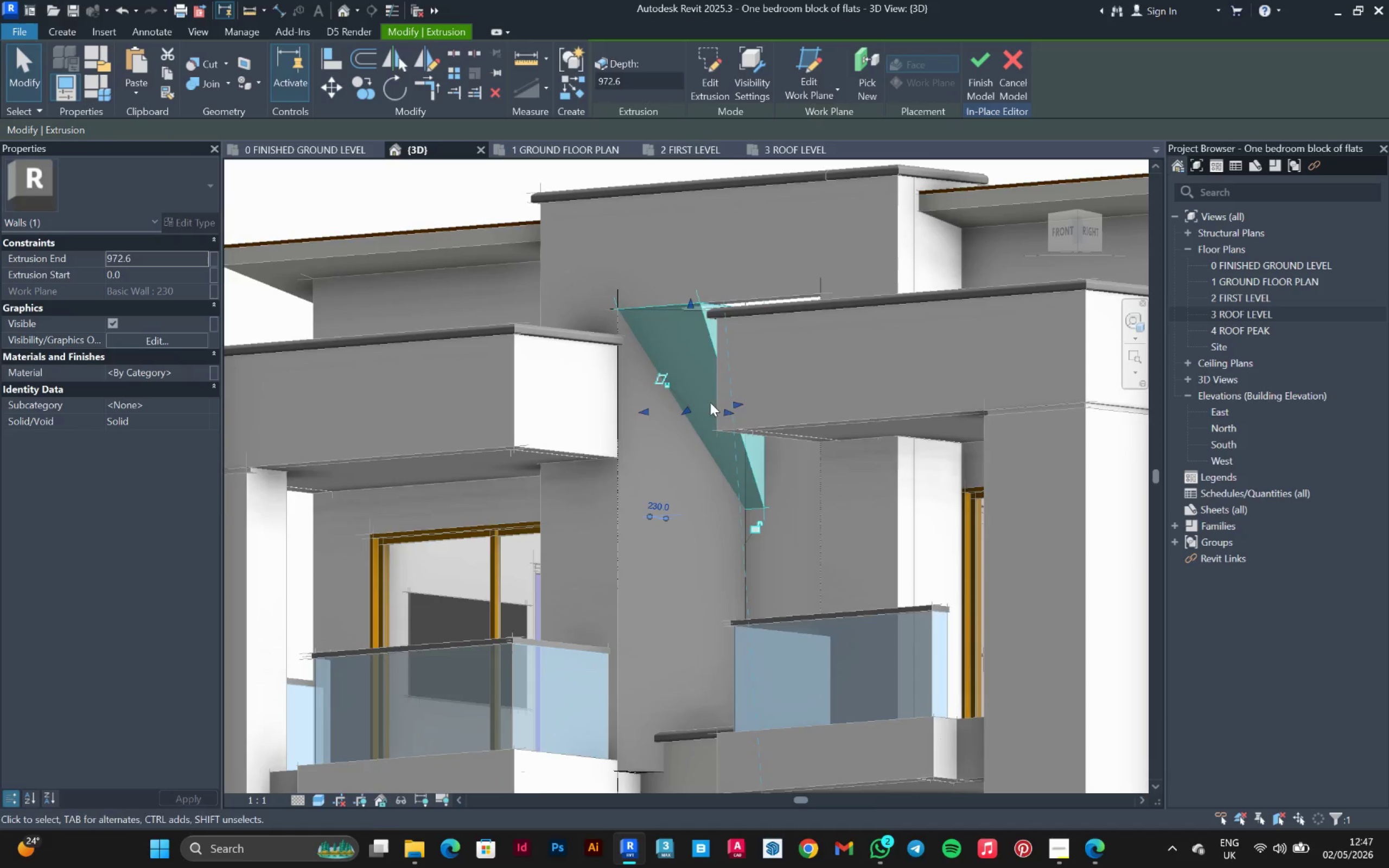 
hold_key(key=ShiftLeft, duration=0.52)
 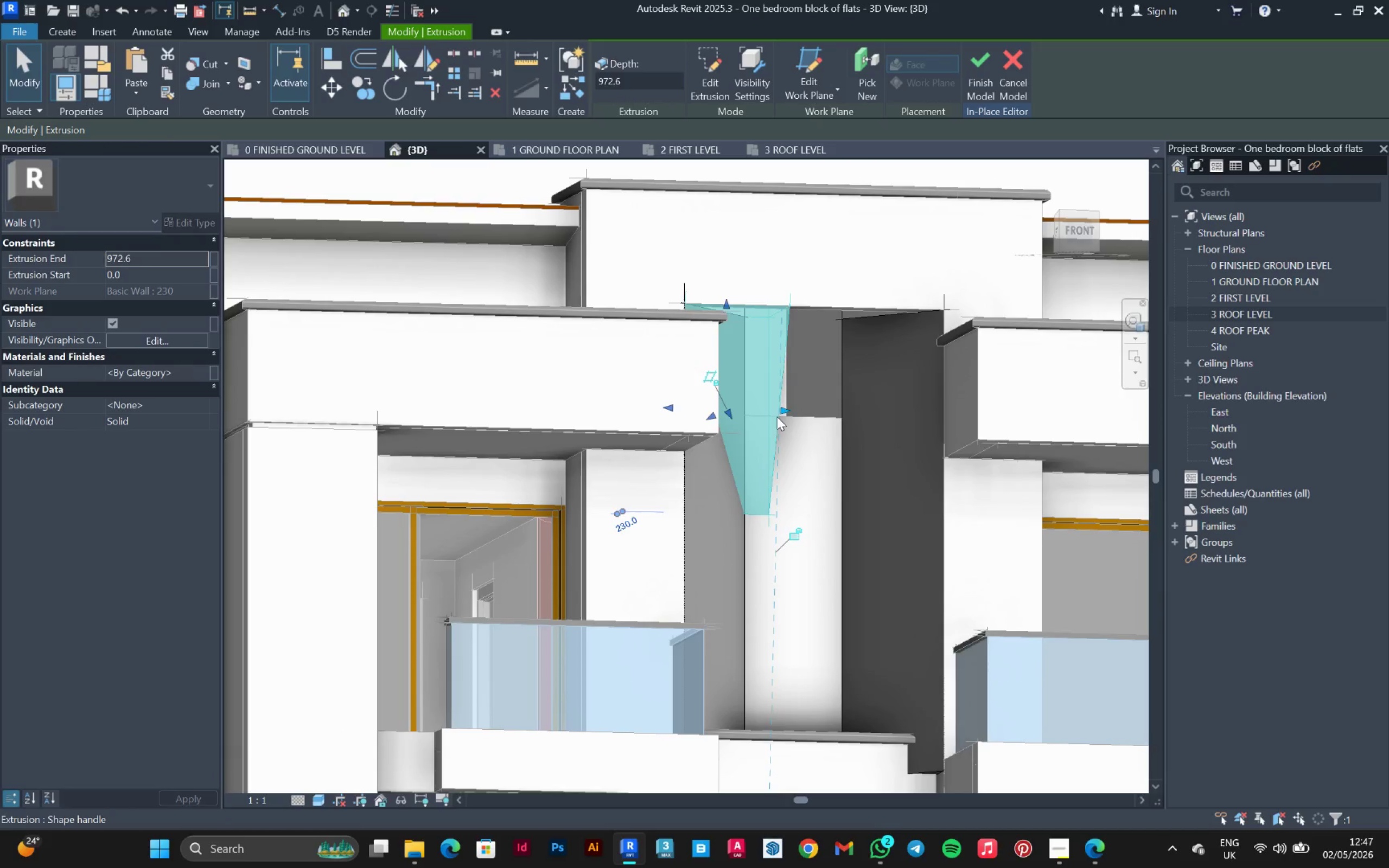 
left_click_drag(start_coordinate=[782, 412], to_coordinate=[871, 405])
 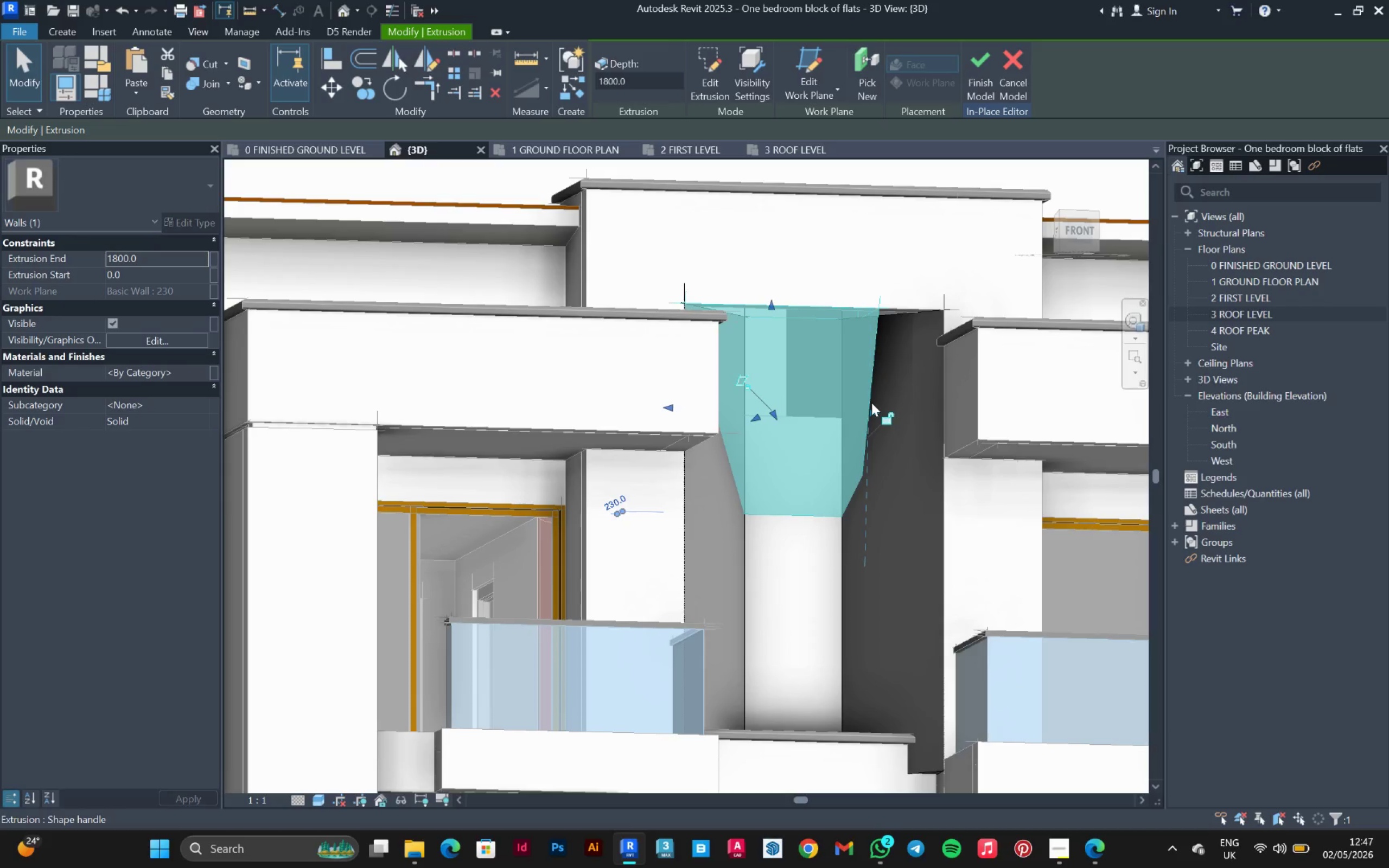 
left_click_drag(start_coordinate=[868, 409], to_coordinate=[916, 417])
 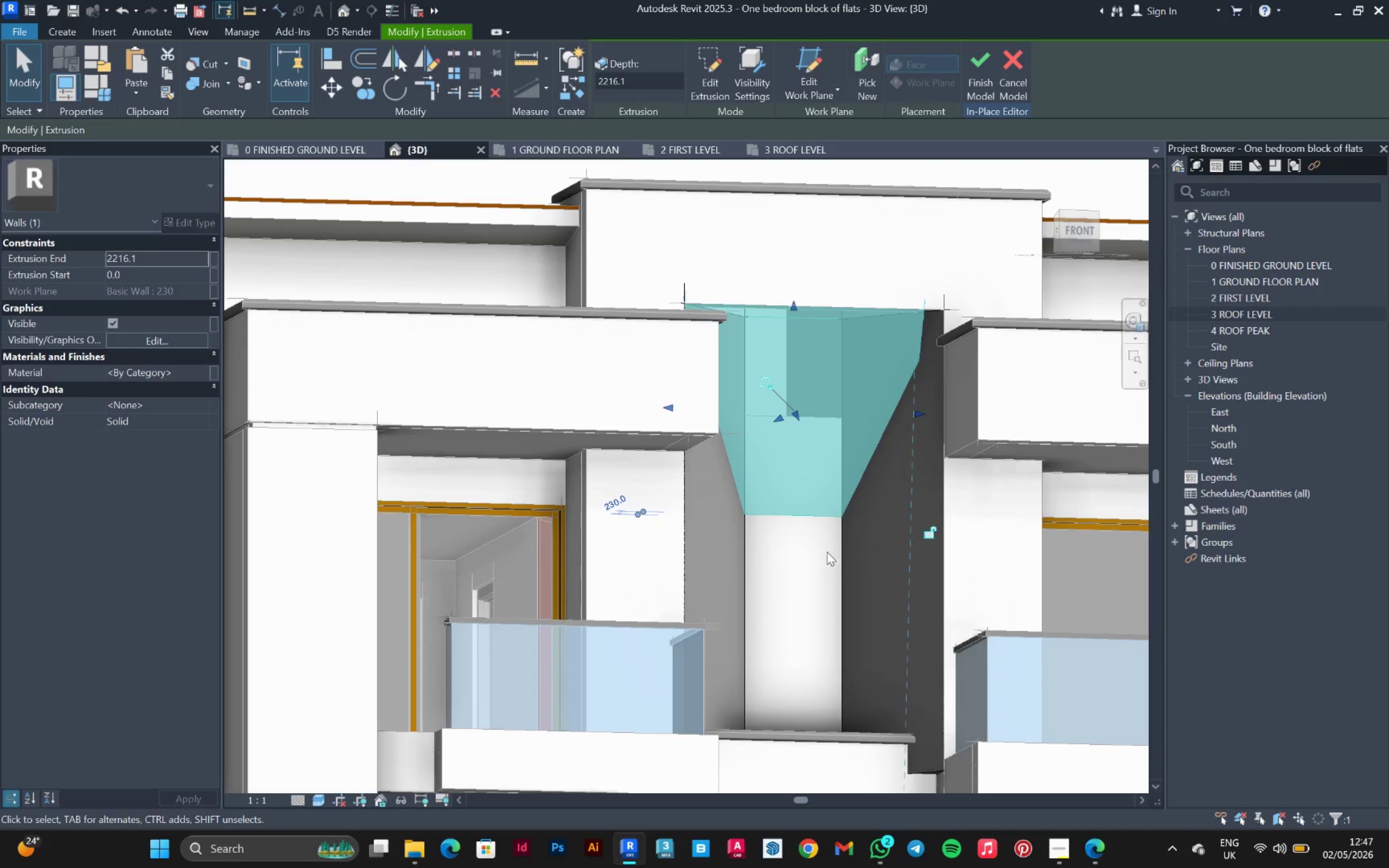 
hold_key(key=ShiftLeft, duration=1.42)
 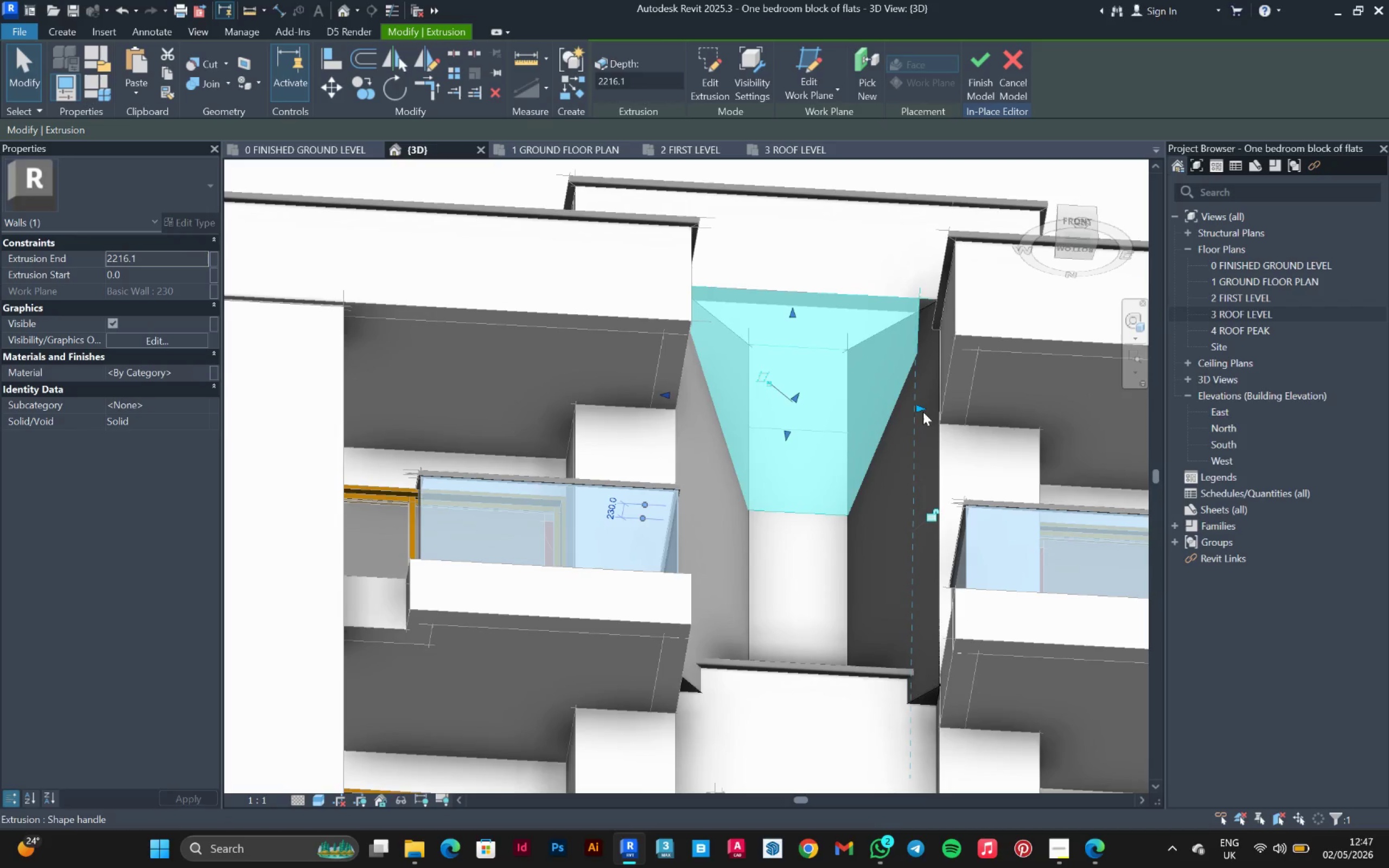 
left_click_drag(start_coordinate=[923, 412], to_coordinate=[936, 413])
 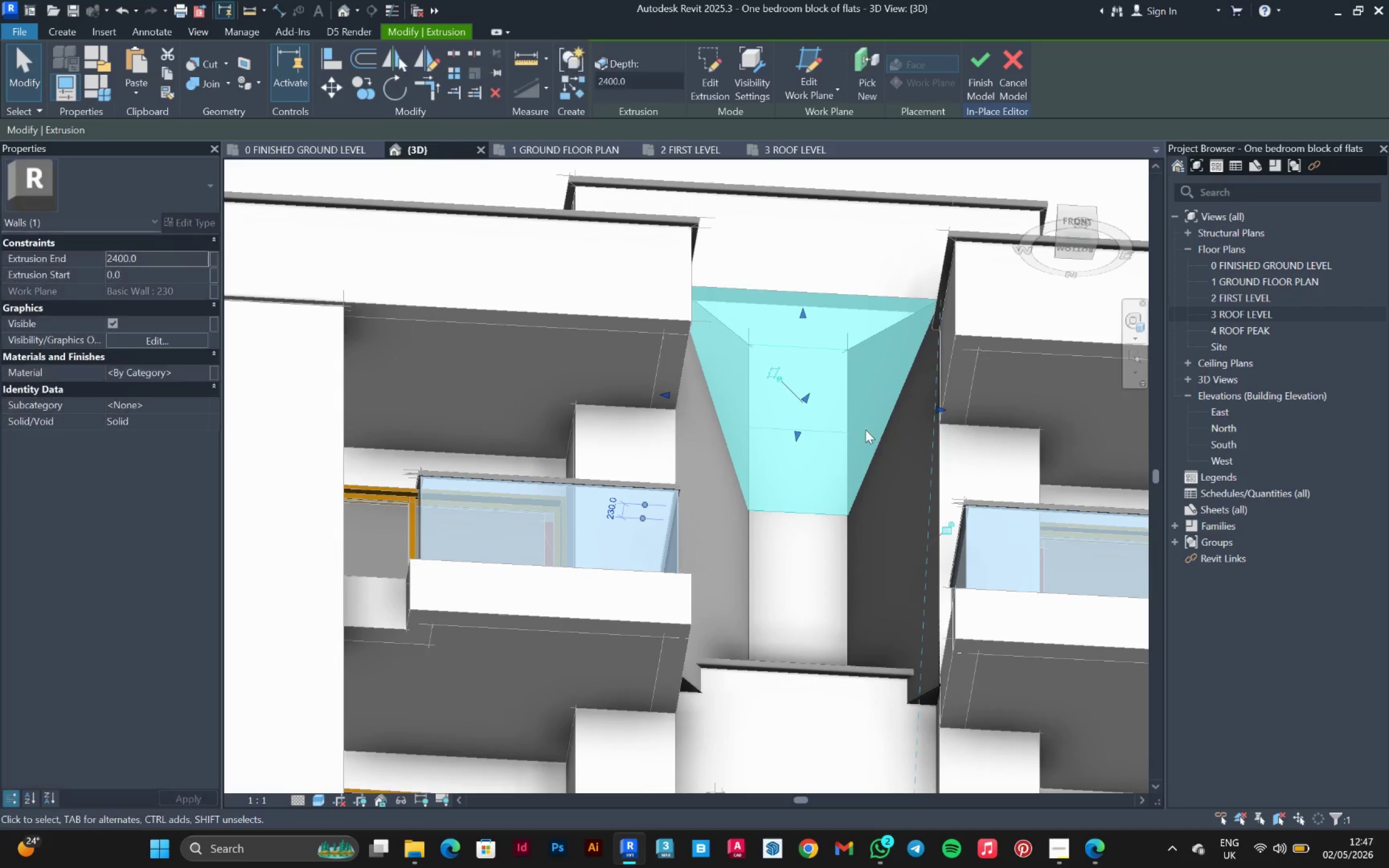 
hold_key(key=ShiftLeft, duration=0.61)
 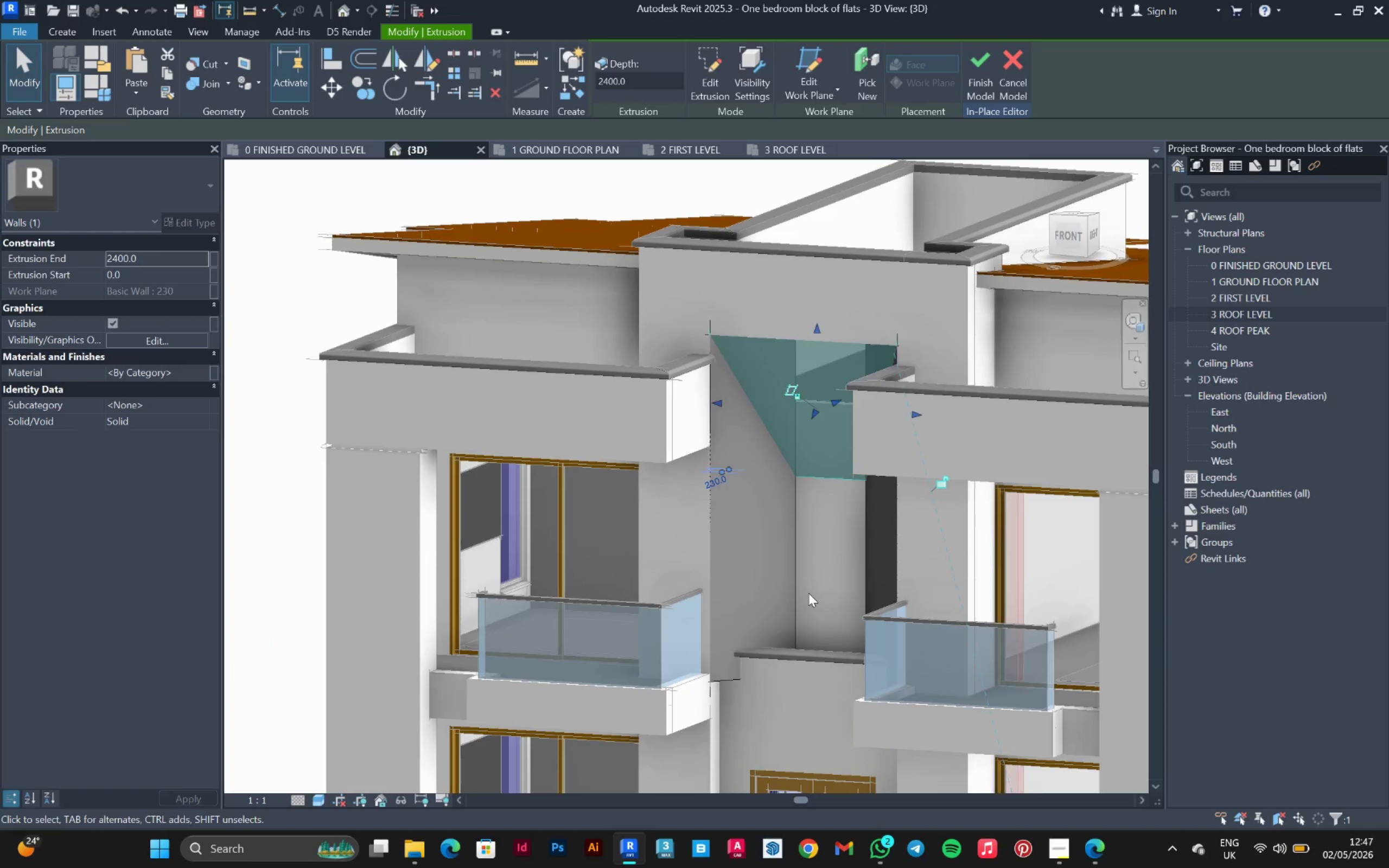 
scroll: coordinate [858, 430], scroll_direction: down, amount: 2.0
 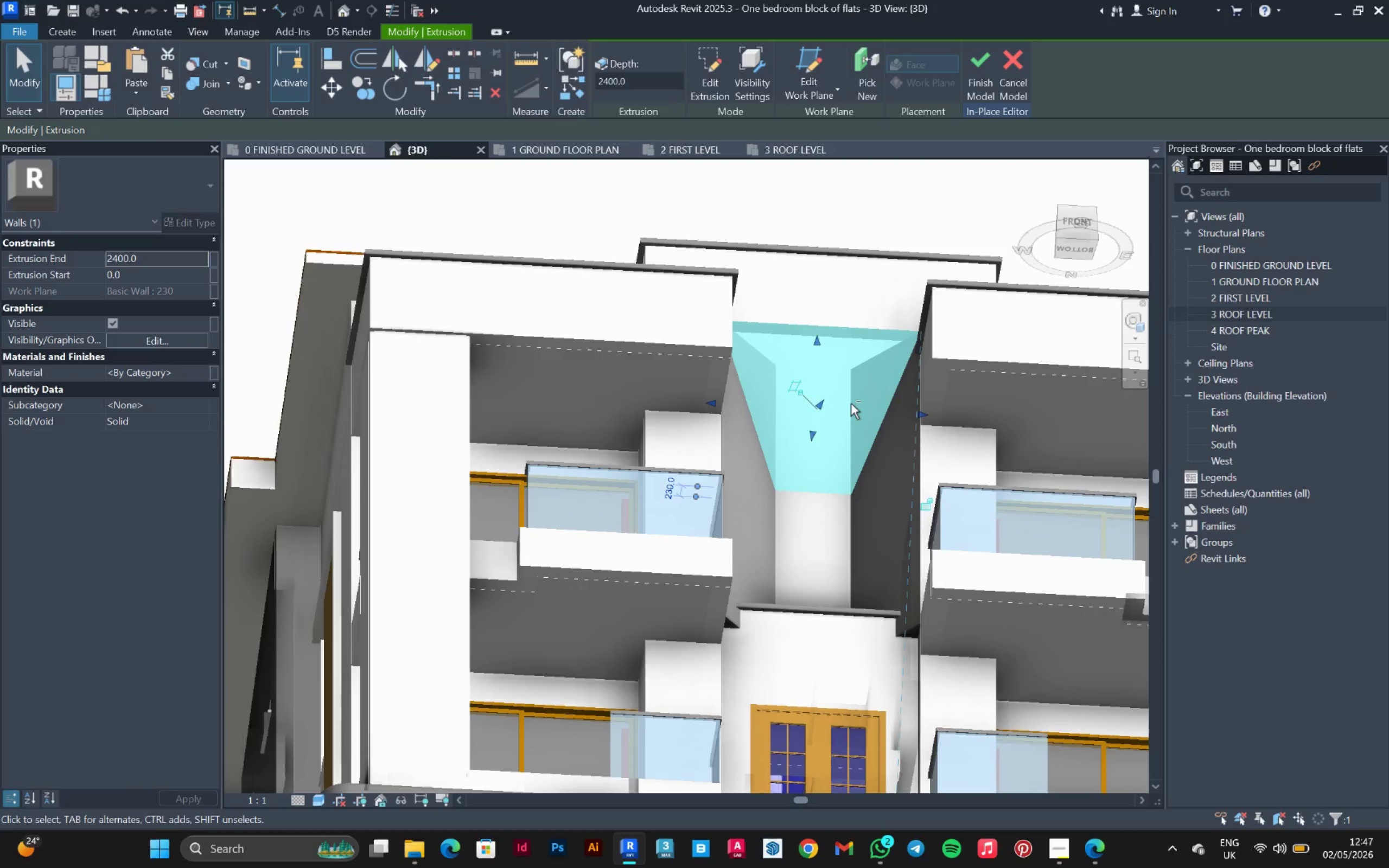 
left_click([808, 593])
 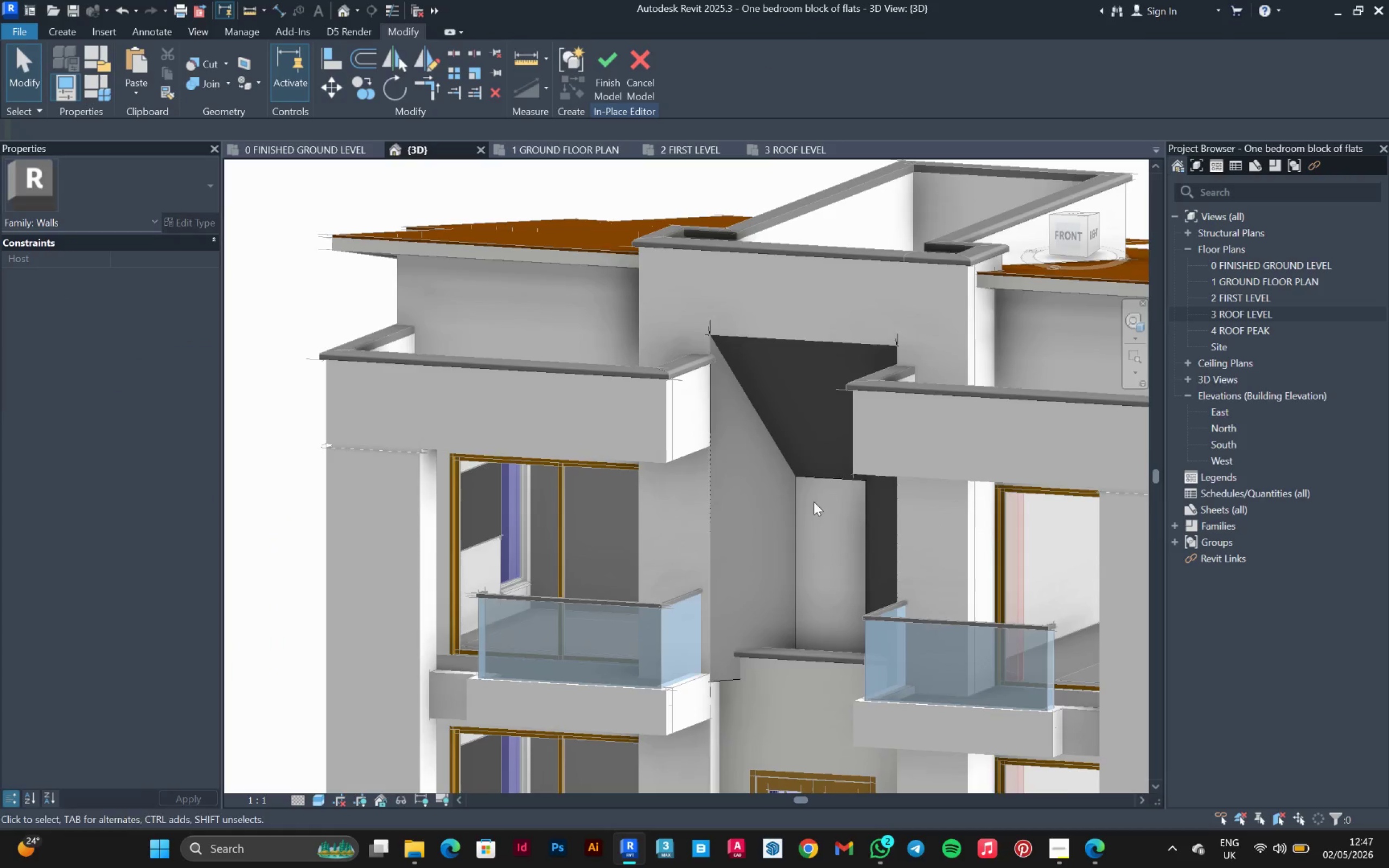 
hold_key(key=ShiftLeft, duration=1.5)
 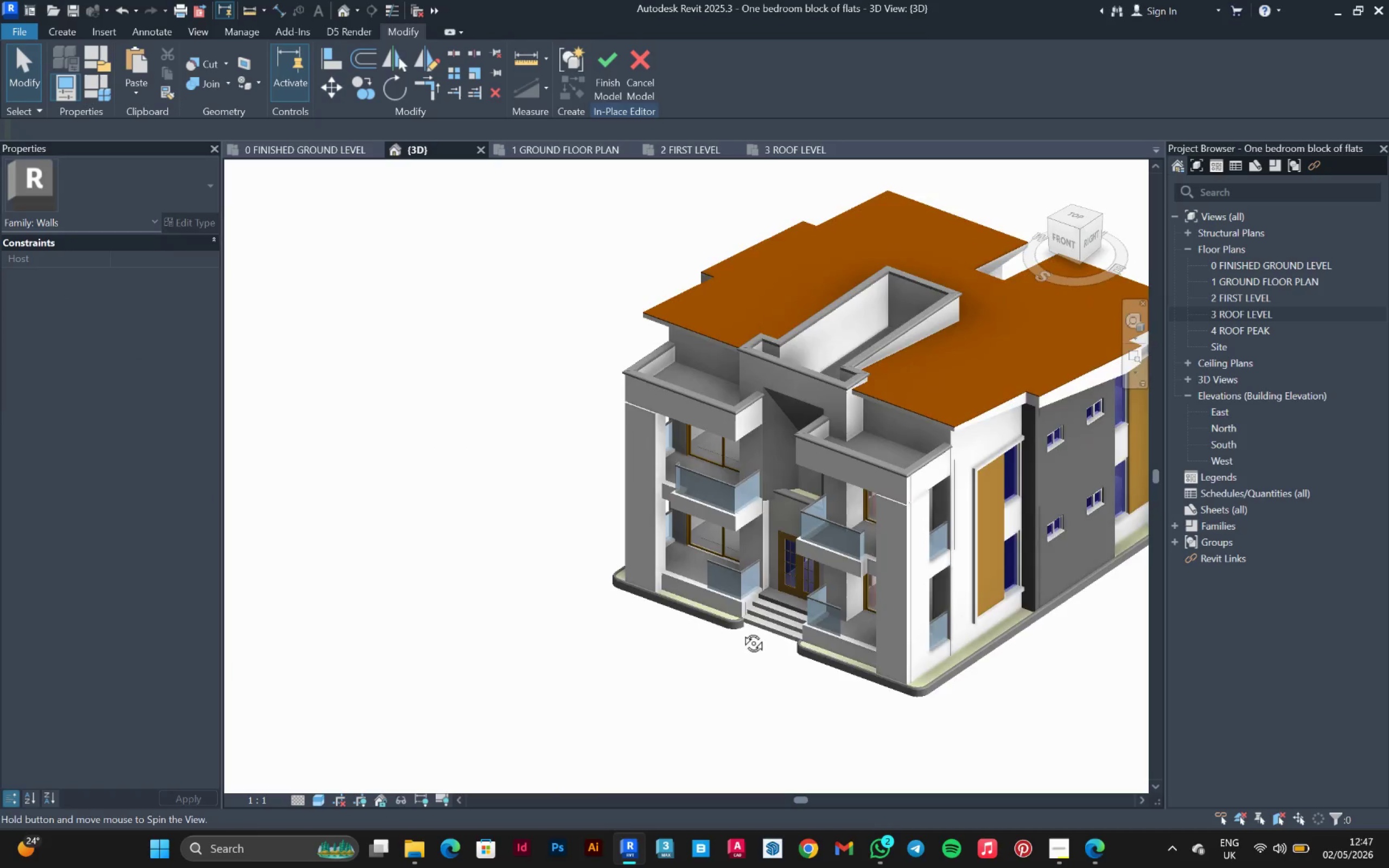 
scroll: coordinate [791, 417], scroll_direction: down, amount: 7.0
 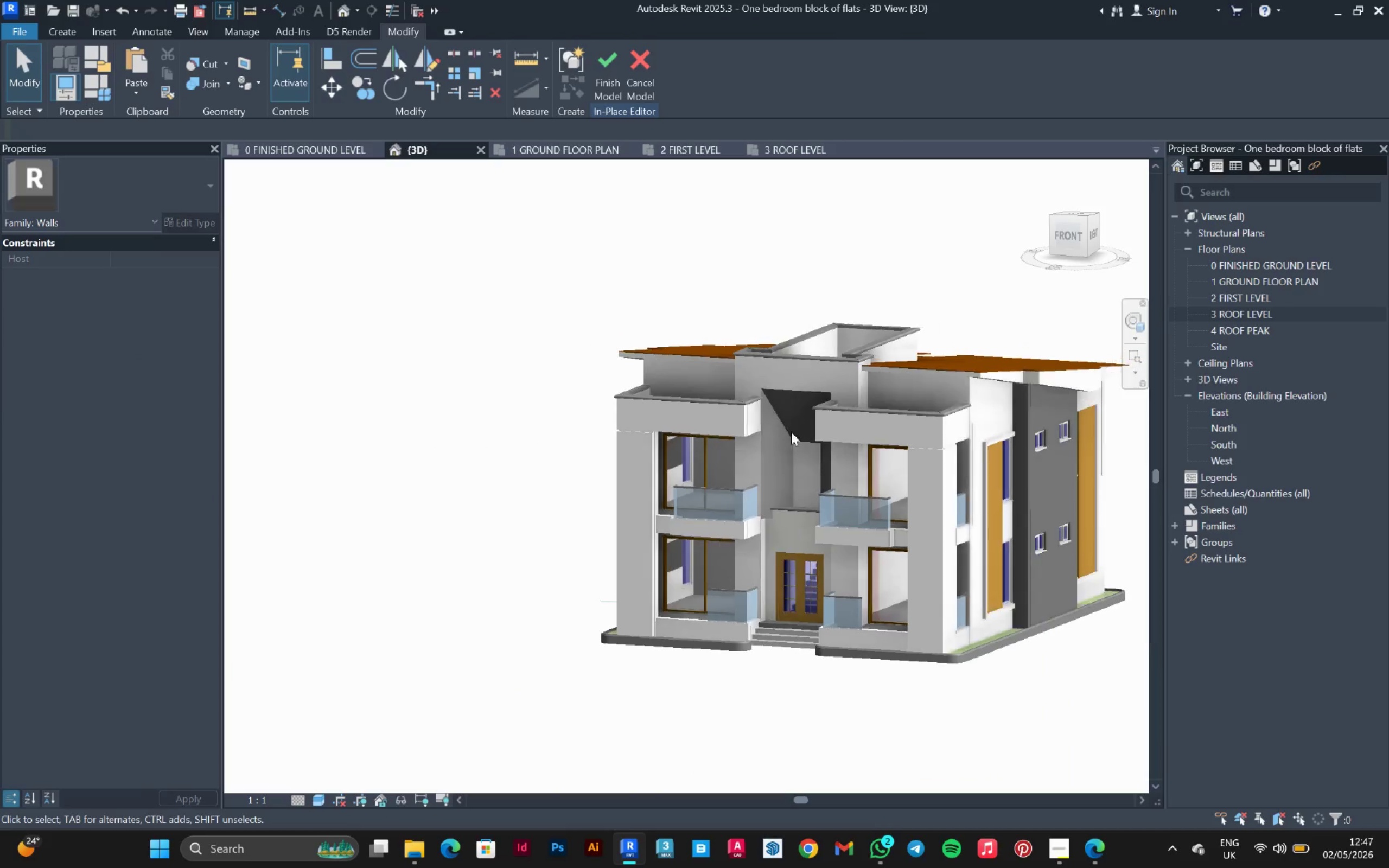 
hold_key(key=ShiftLeft, duration=0.97)
 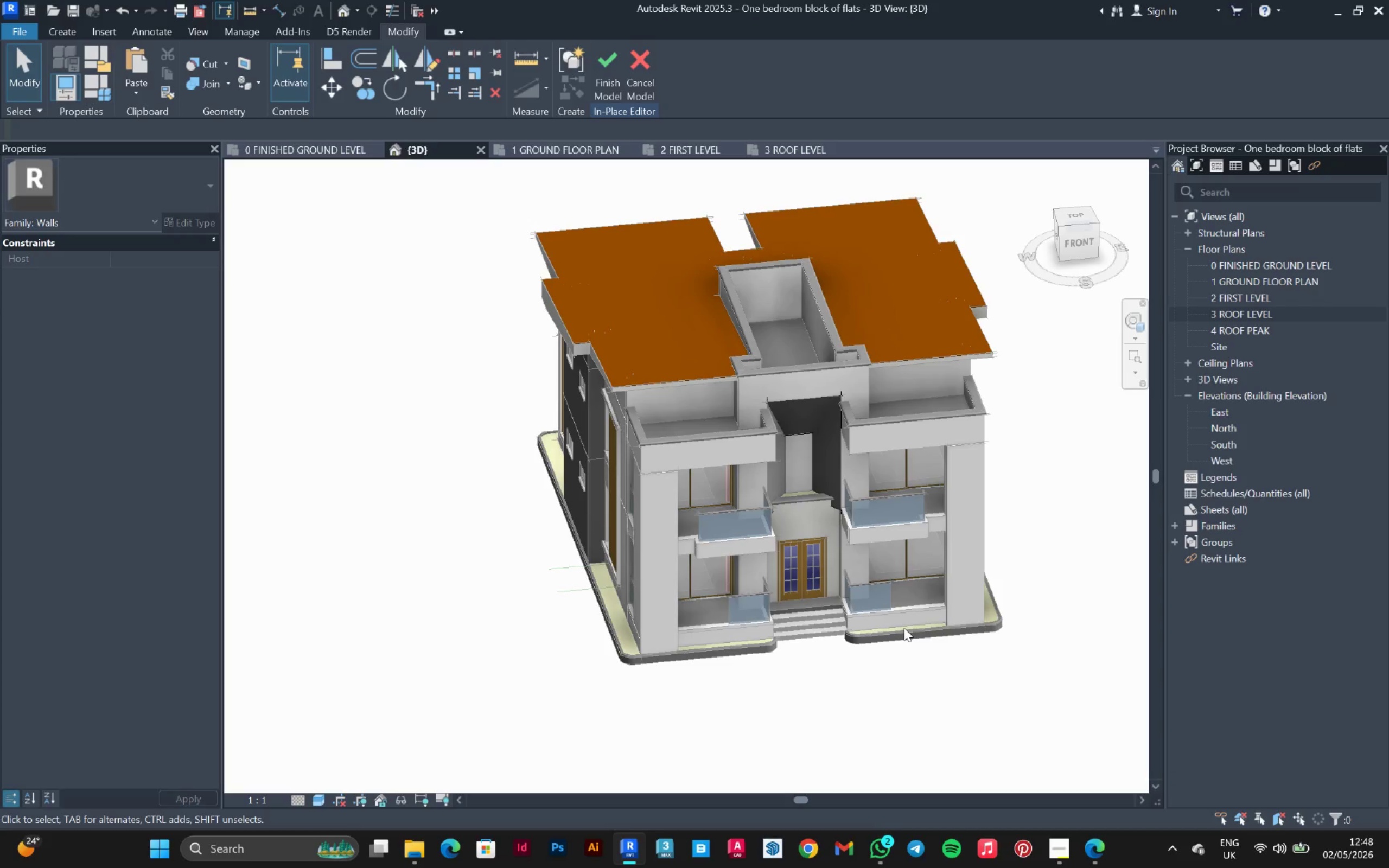 
wait(71.31)
 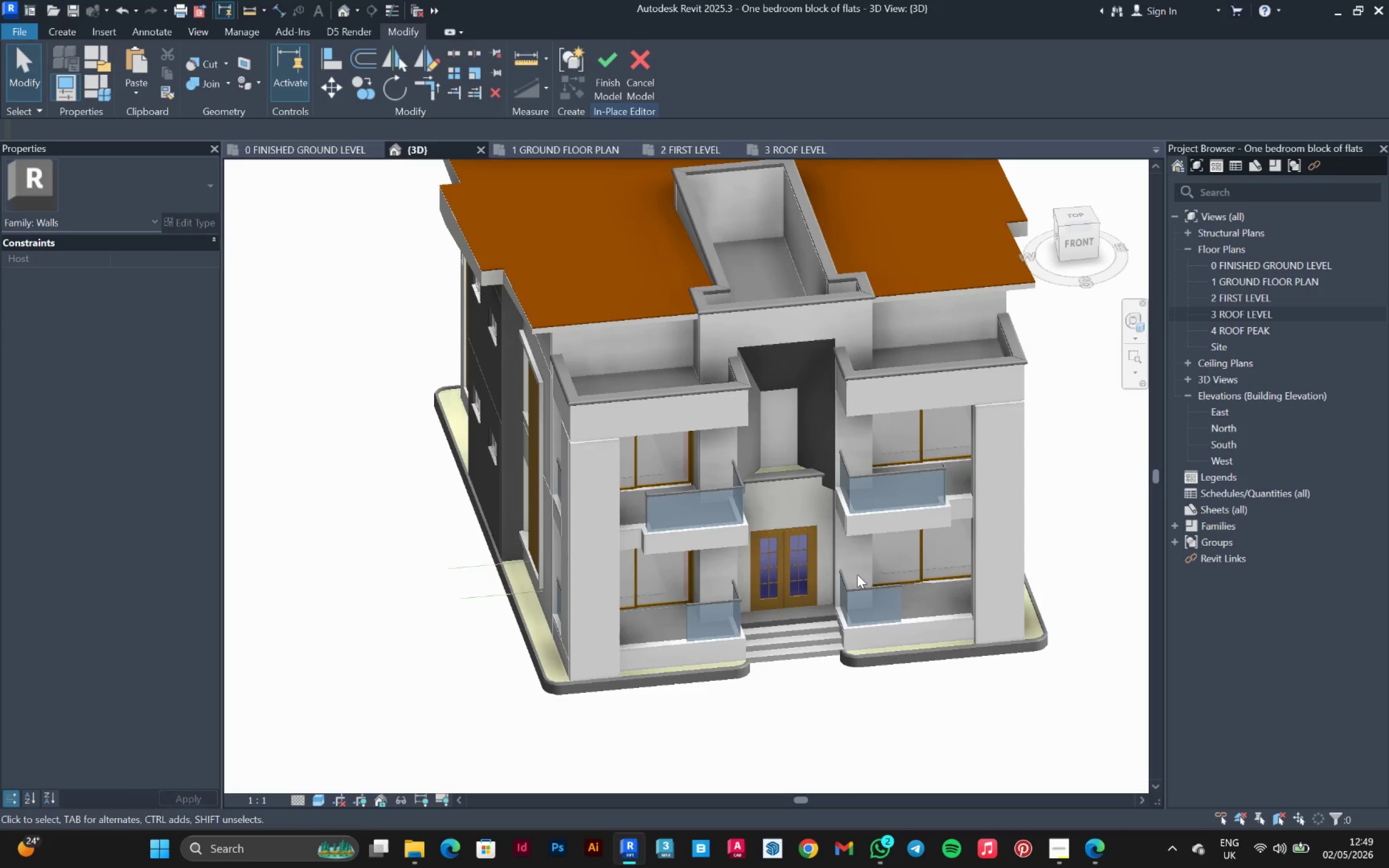 
hold_key(key=ShiftLeft, duration=0.7)
 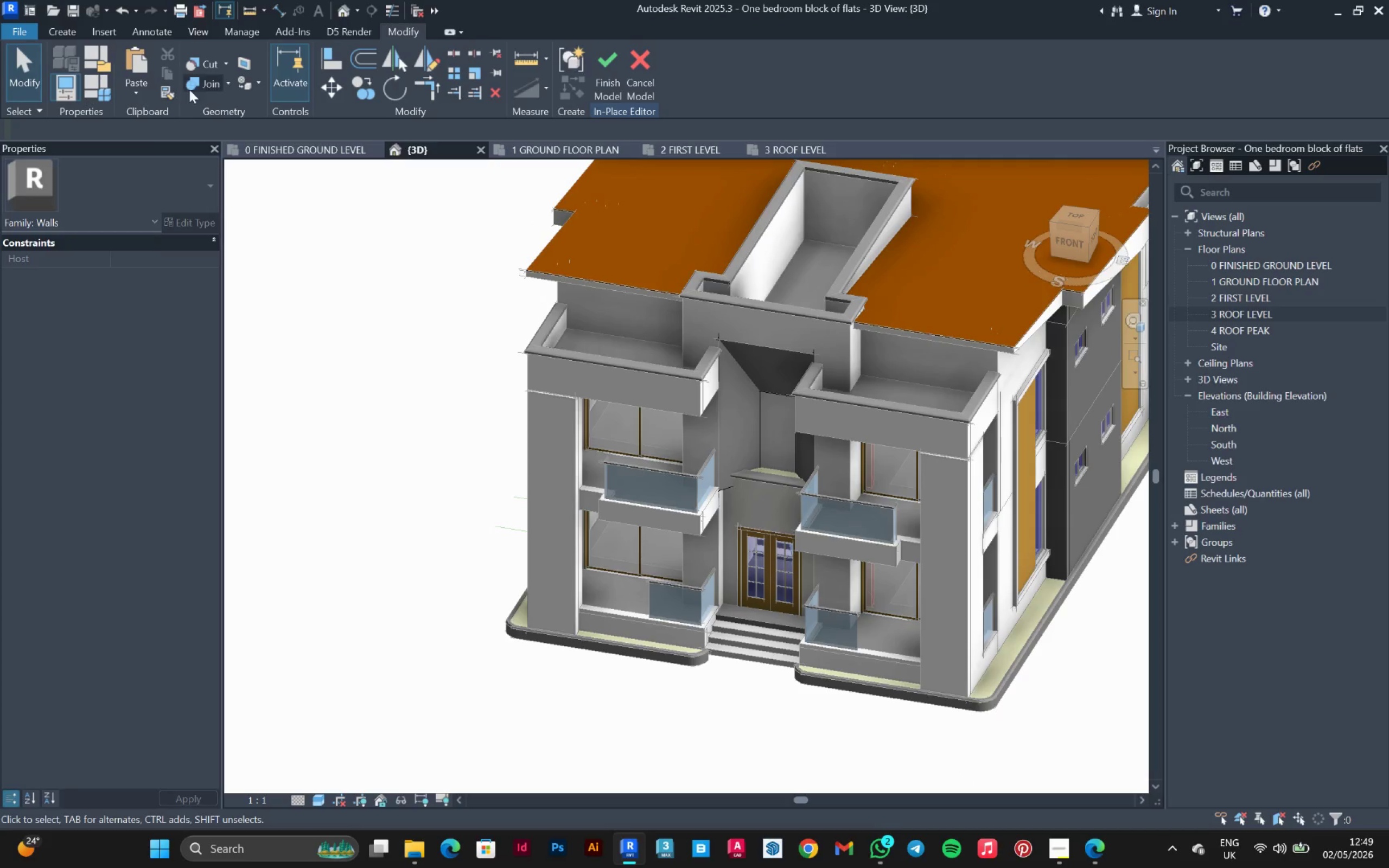 
scroll: coordinate [861, 571], scroll_direction: up, amount: 2.0
 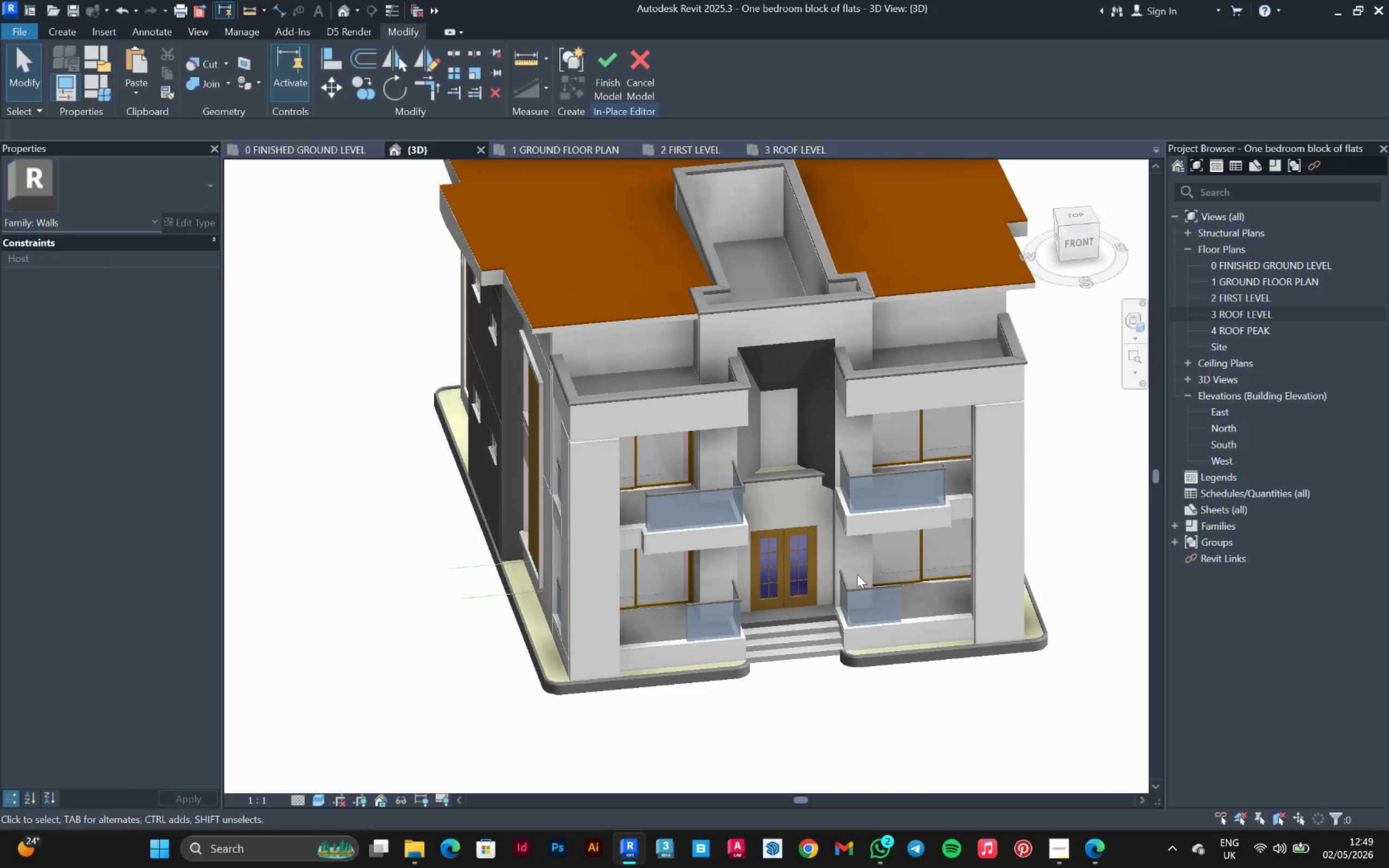 
left_click([203, 86])
 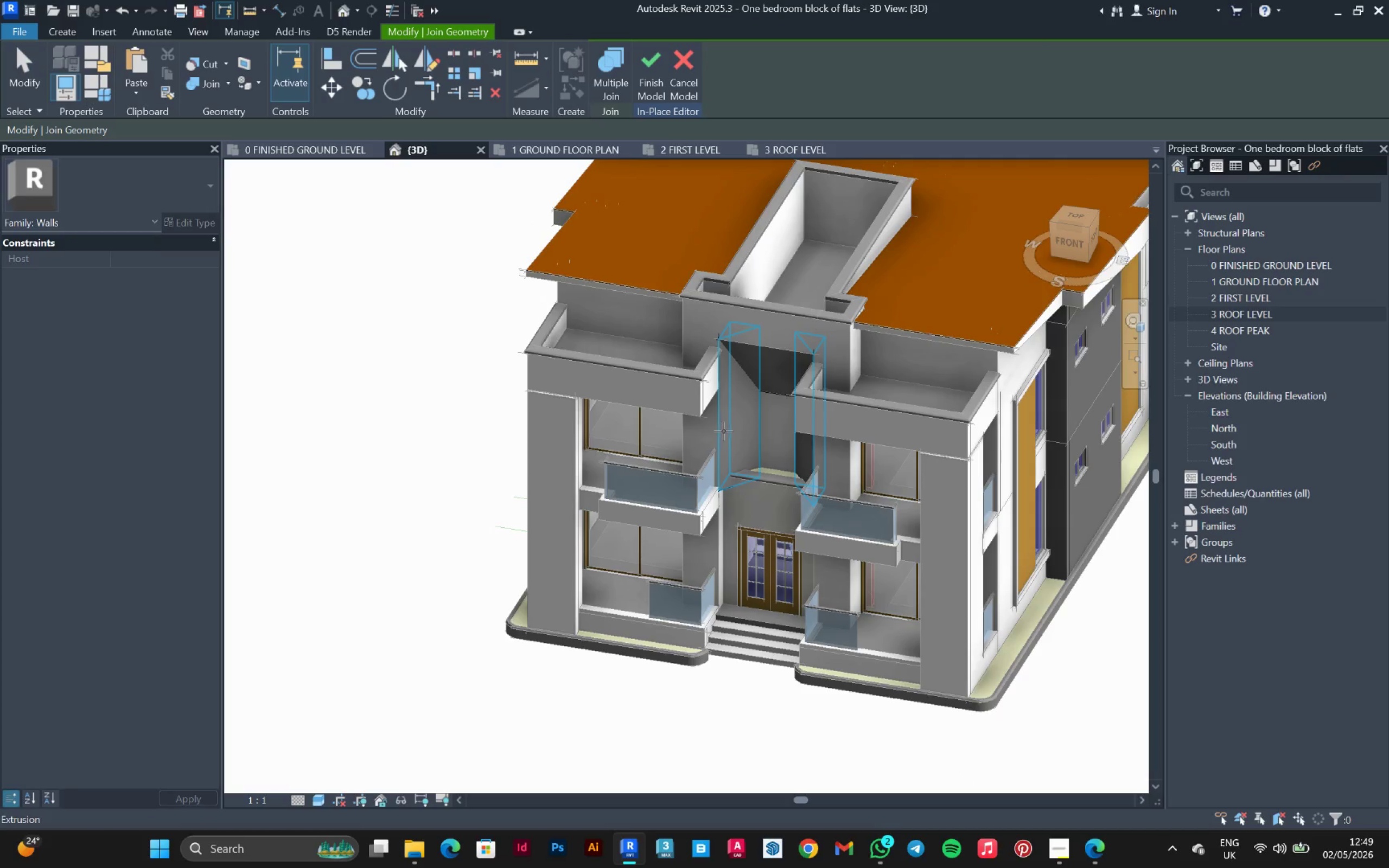 
left_click([724, 431])
 